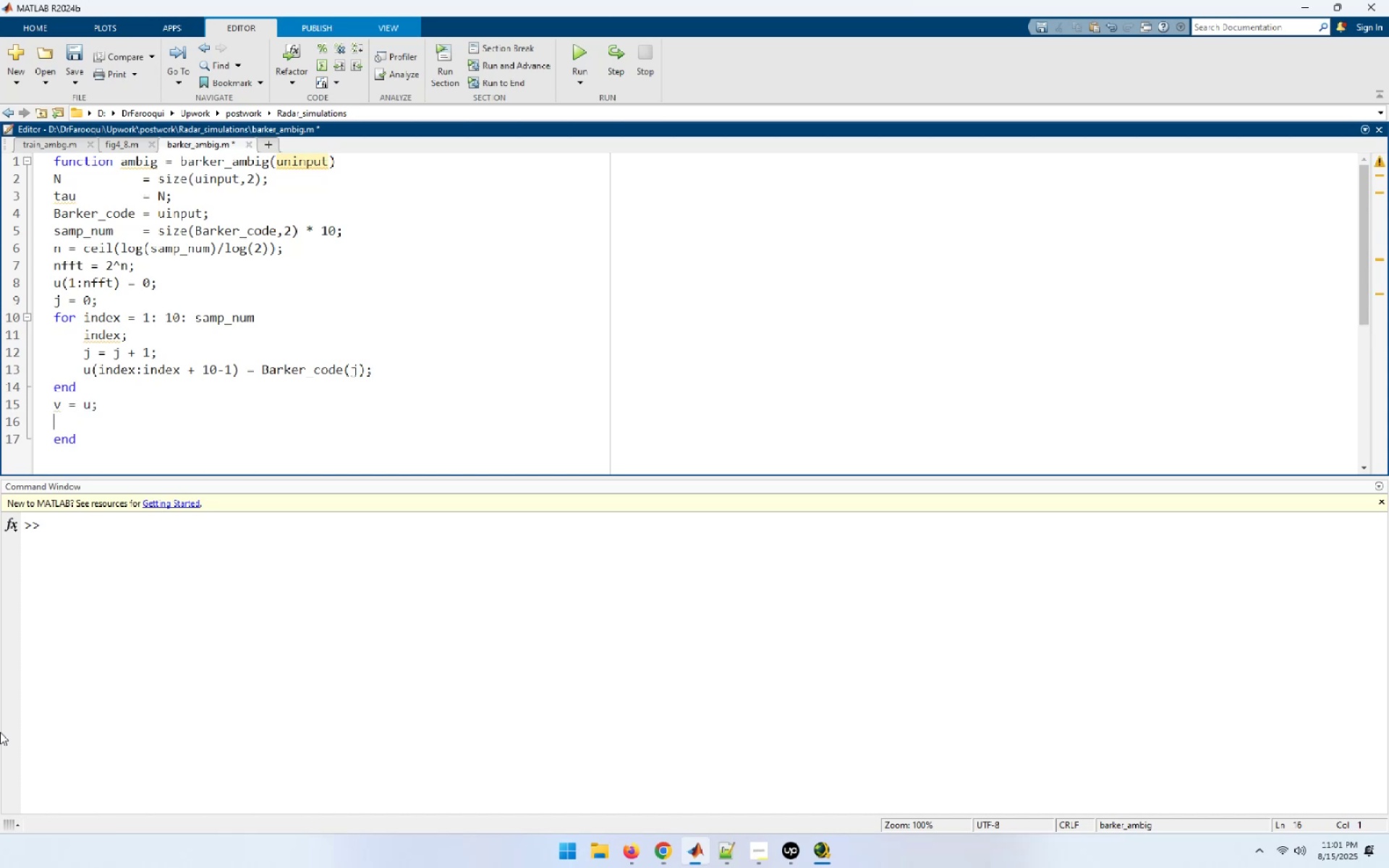 
type(delay = lin)
key(Tab)
type((-tau, tau,nfft);)
 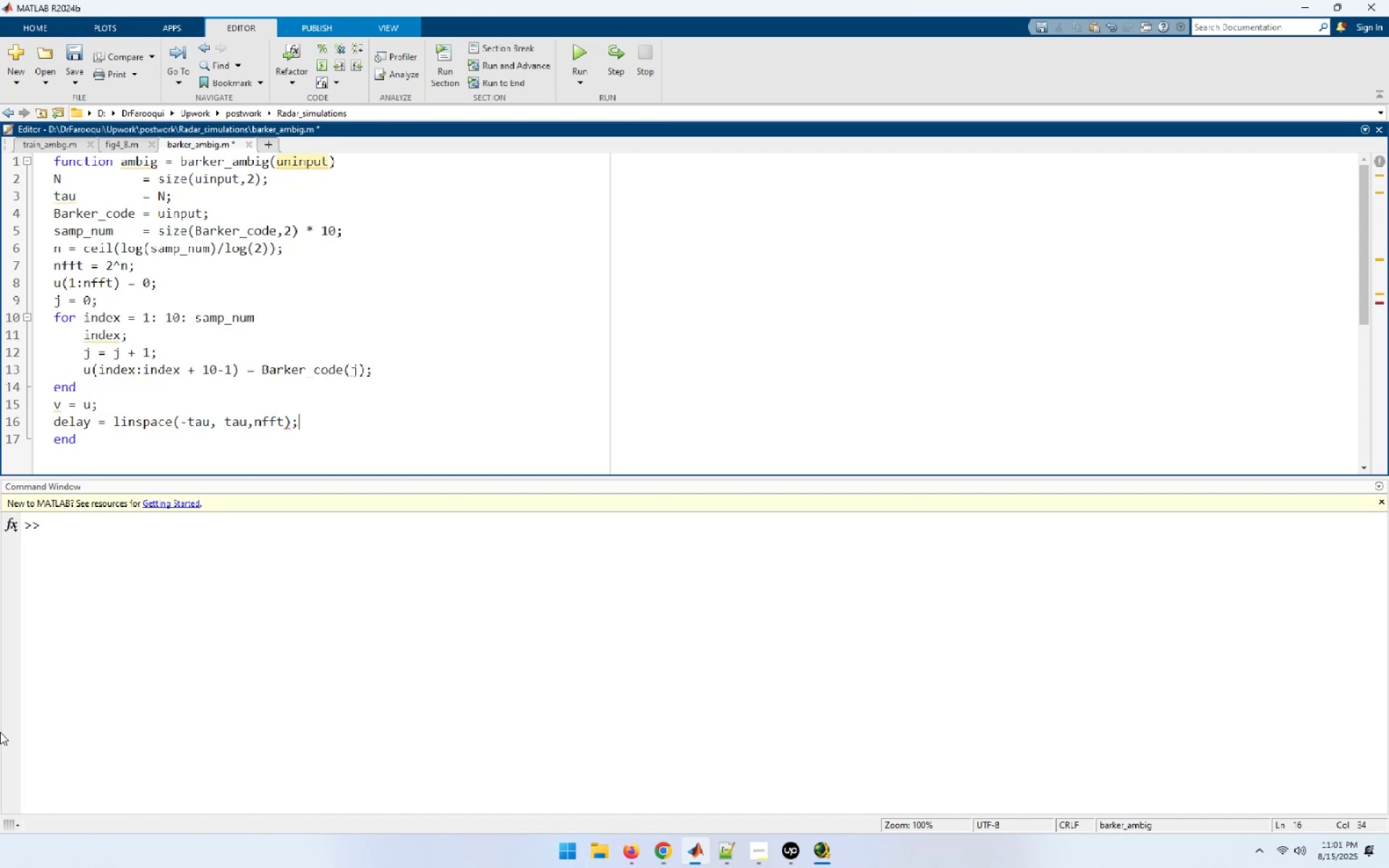 
key(Enter)
 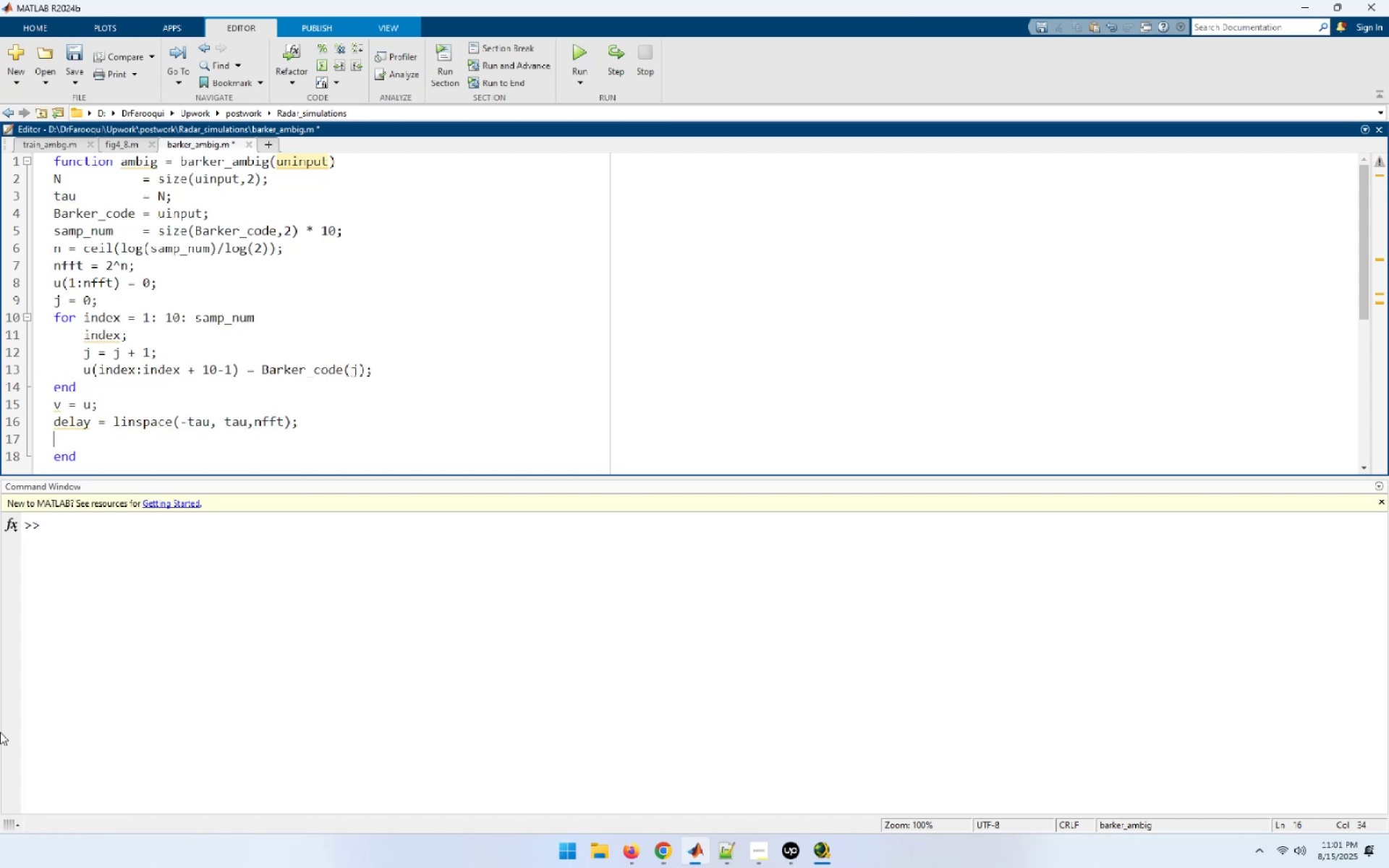 
type(freq_del = 12/tau/100;)
 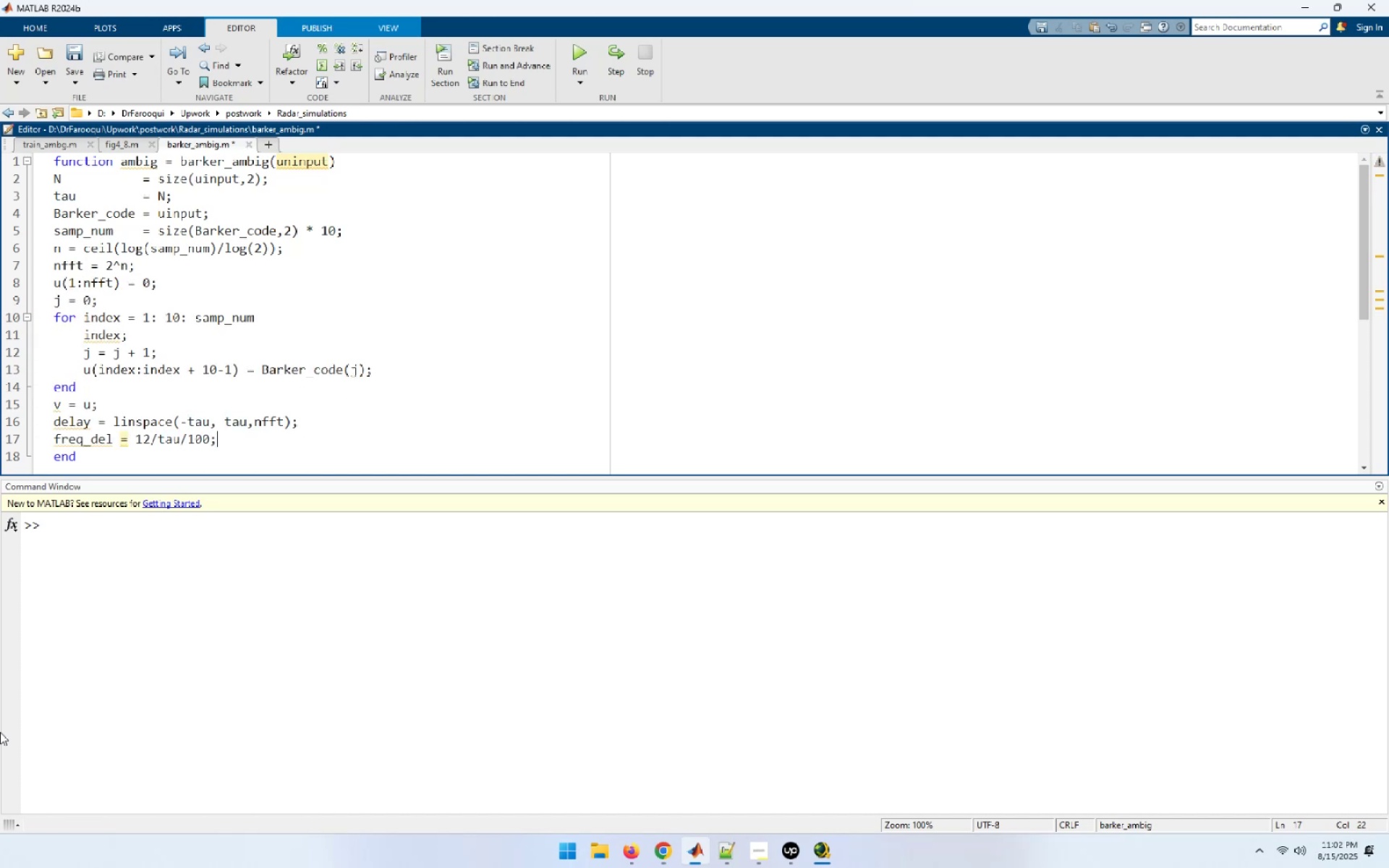 
key(Enter)
 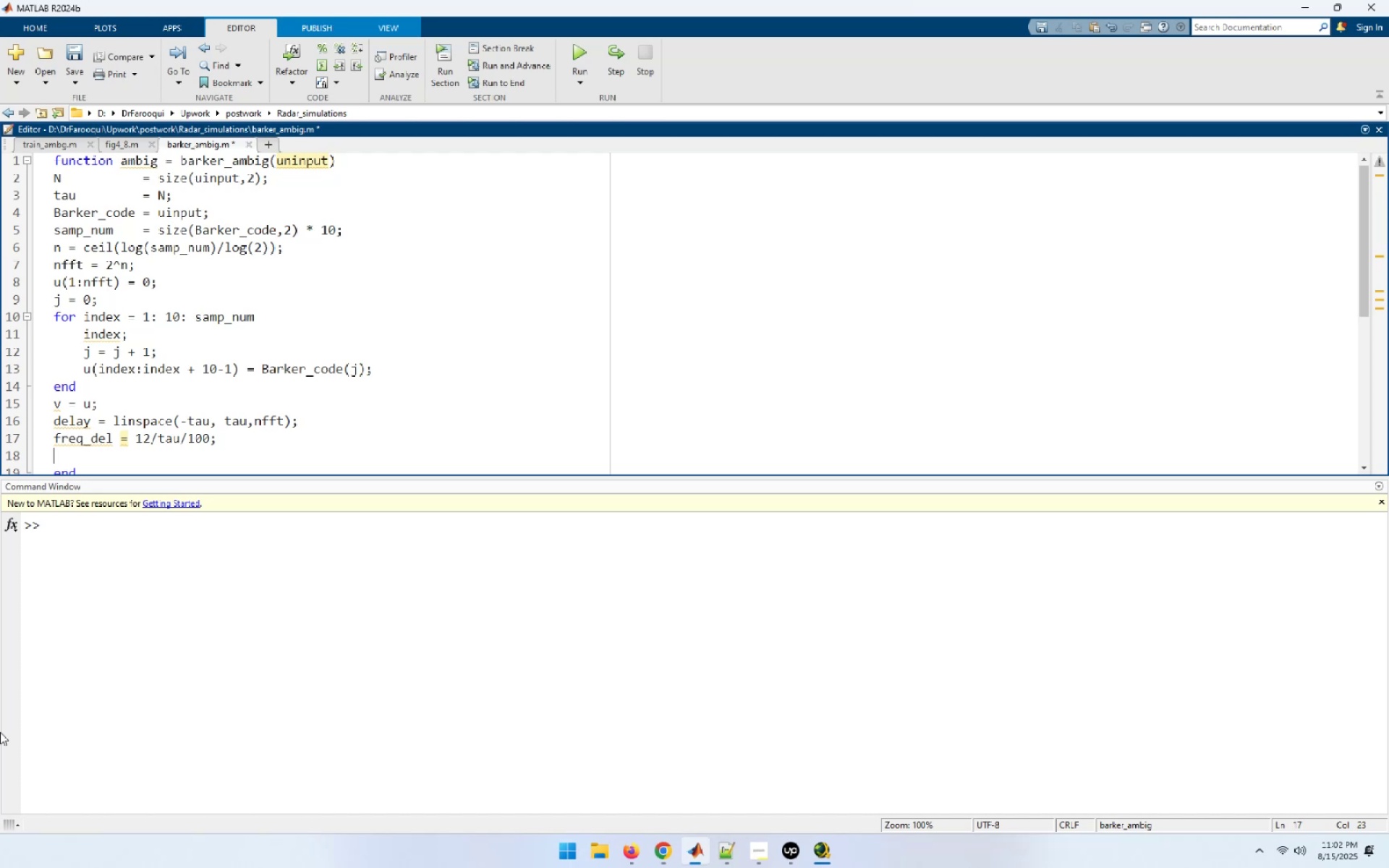 
key(J)
 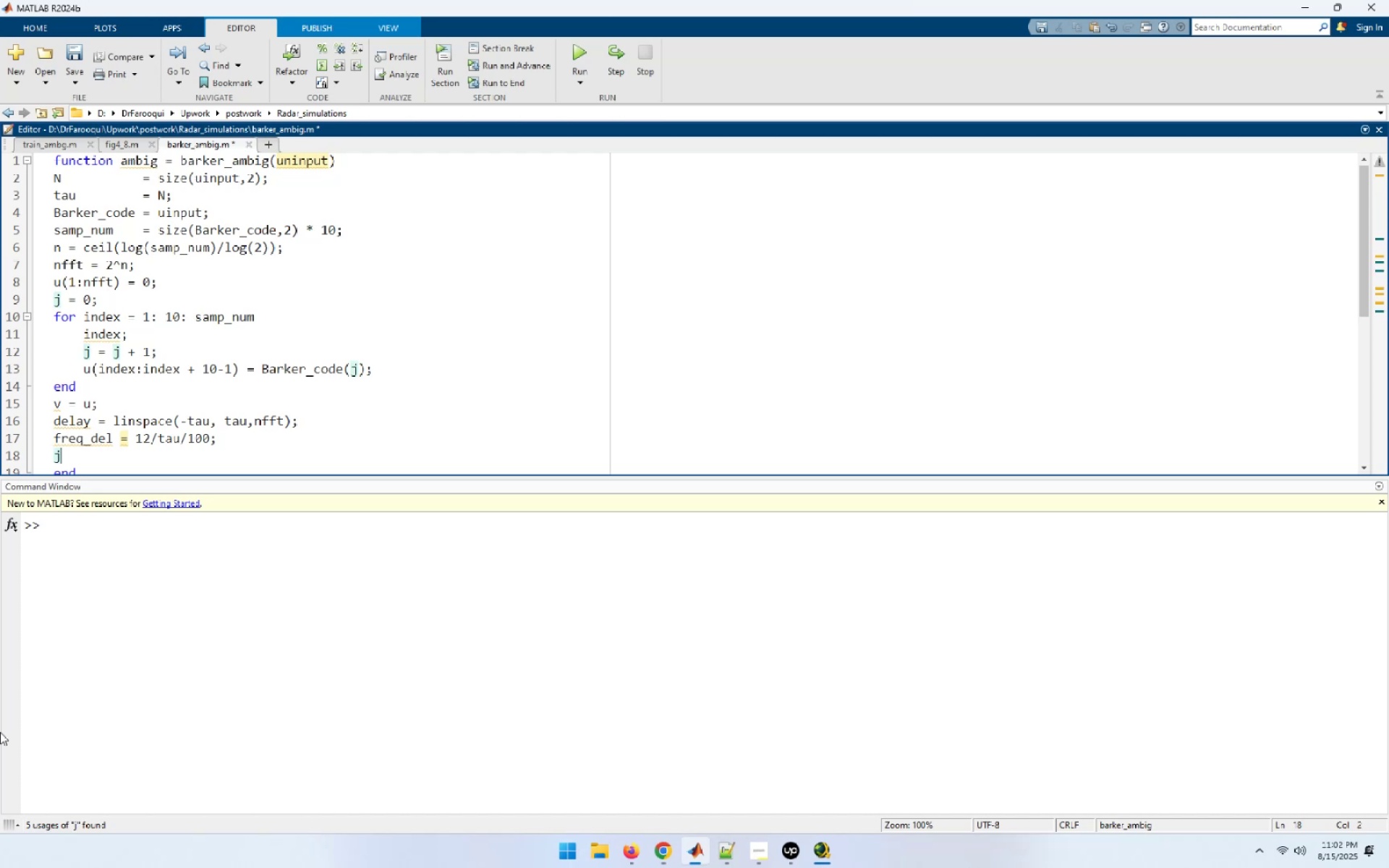 
key(Space)
 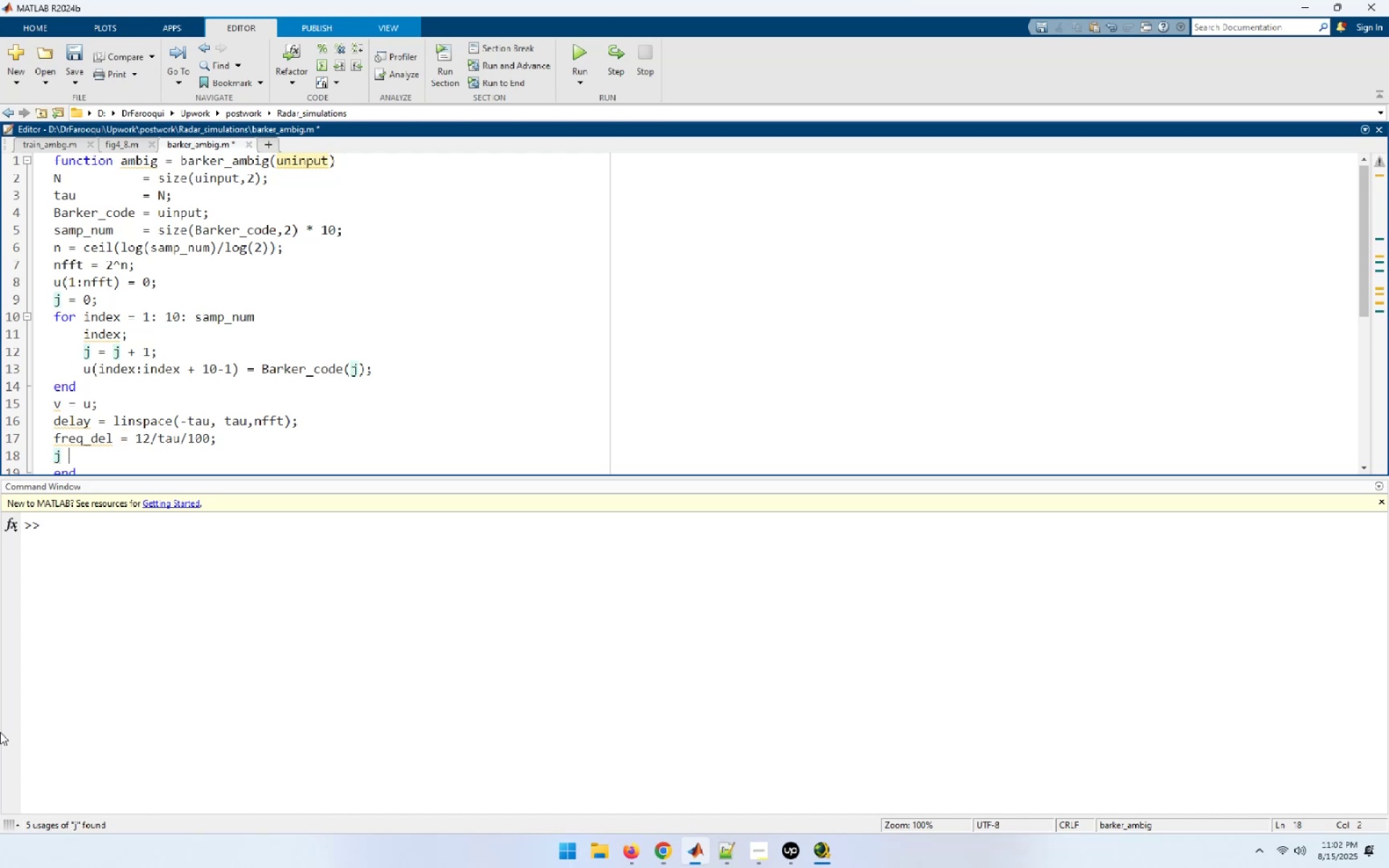 
key(Equal)
 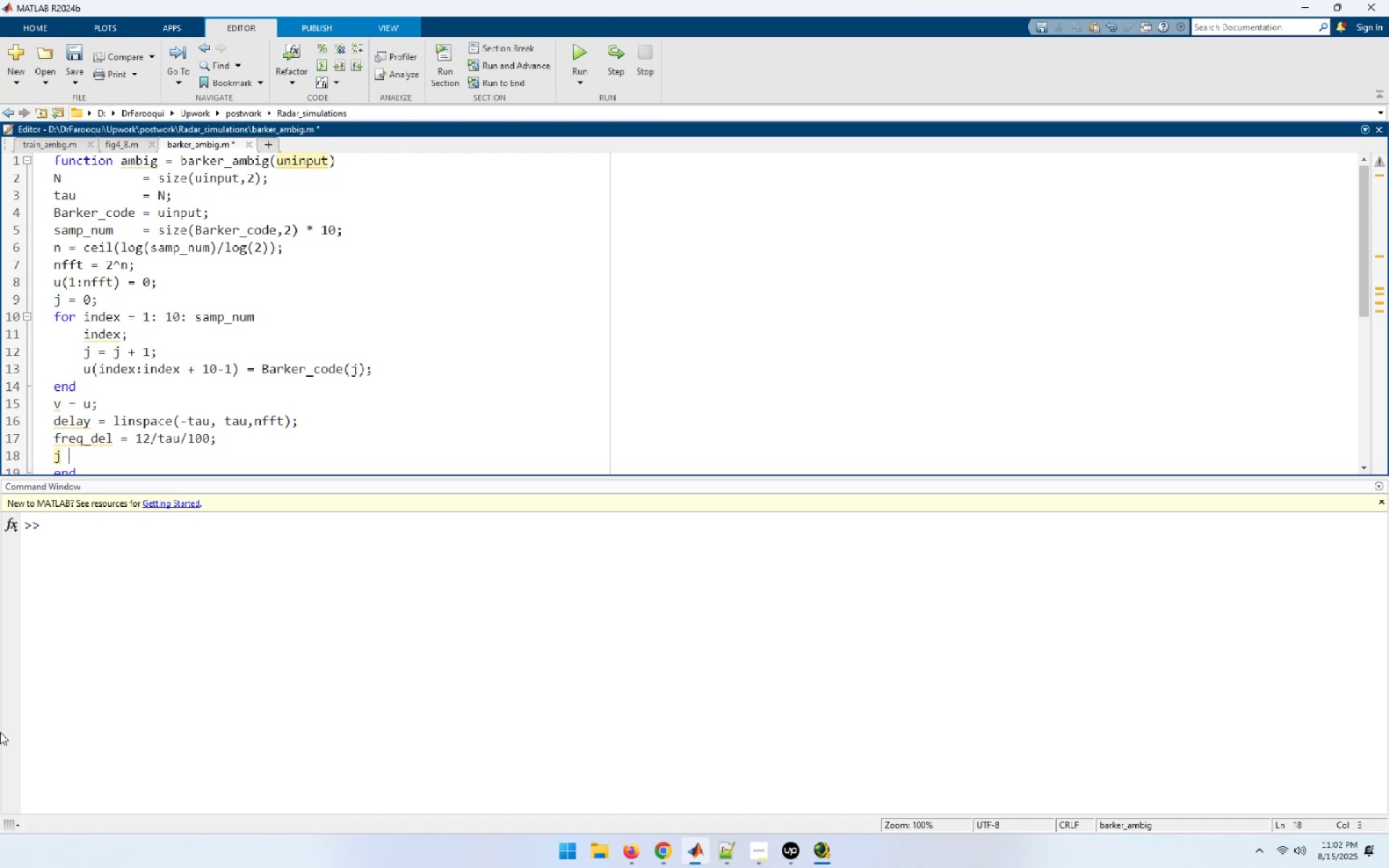 
key(Space)
 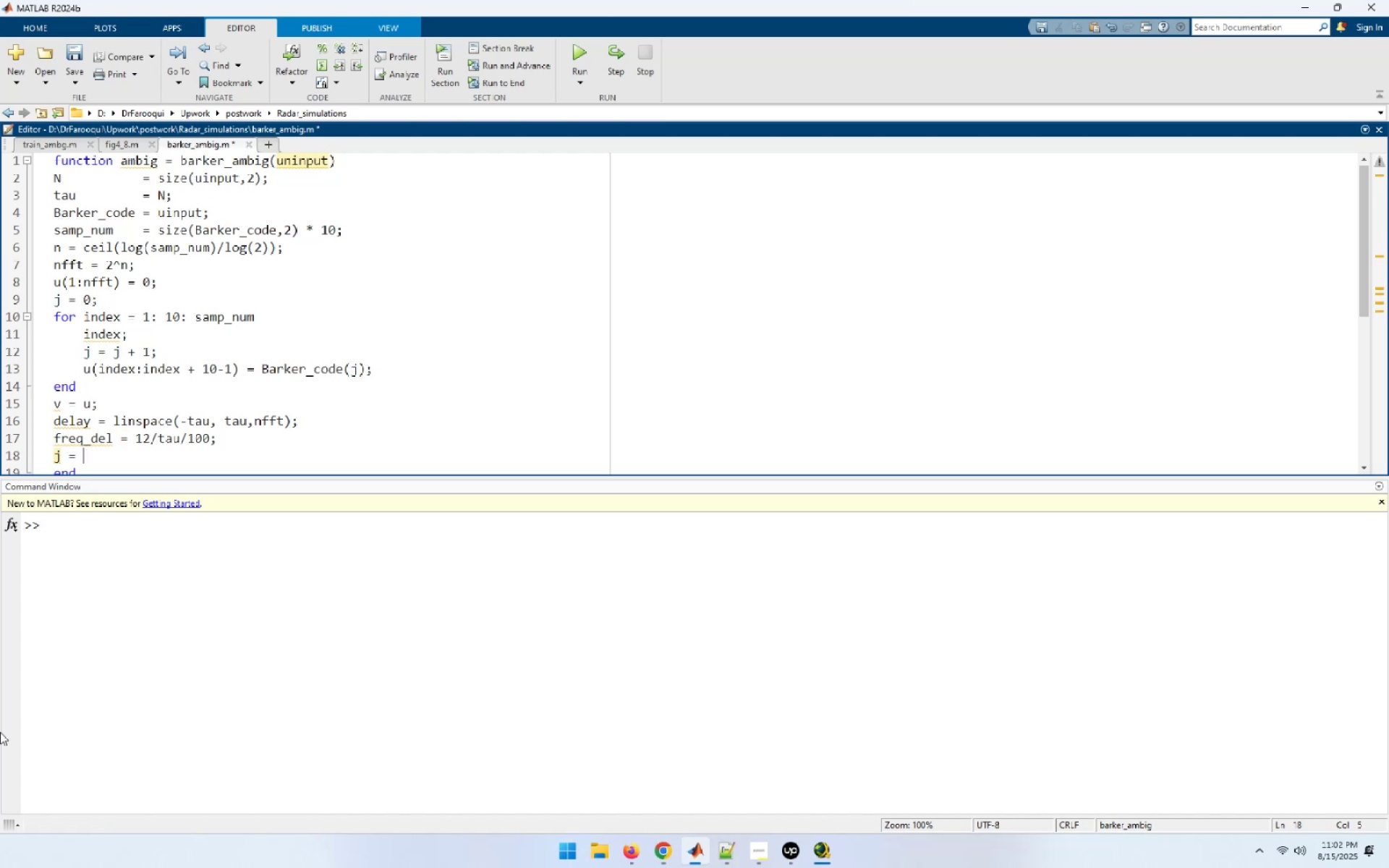 
key(0)
 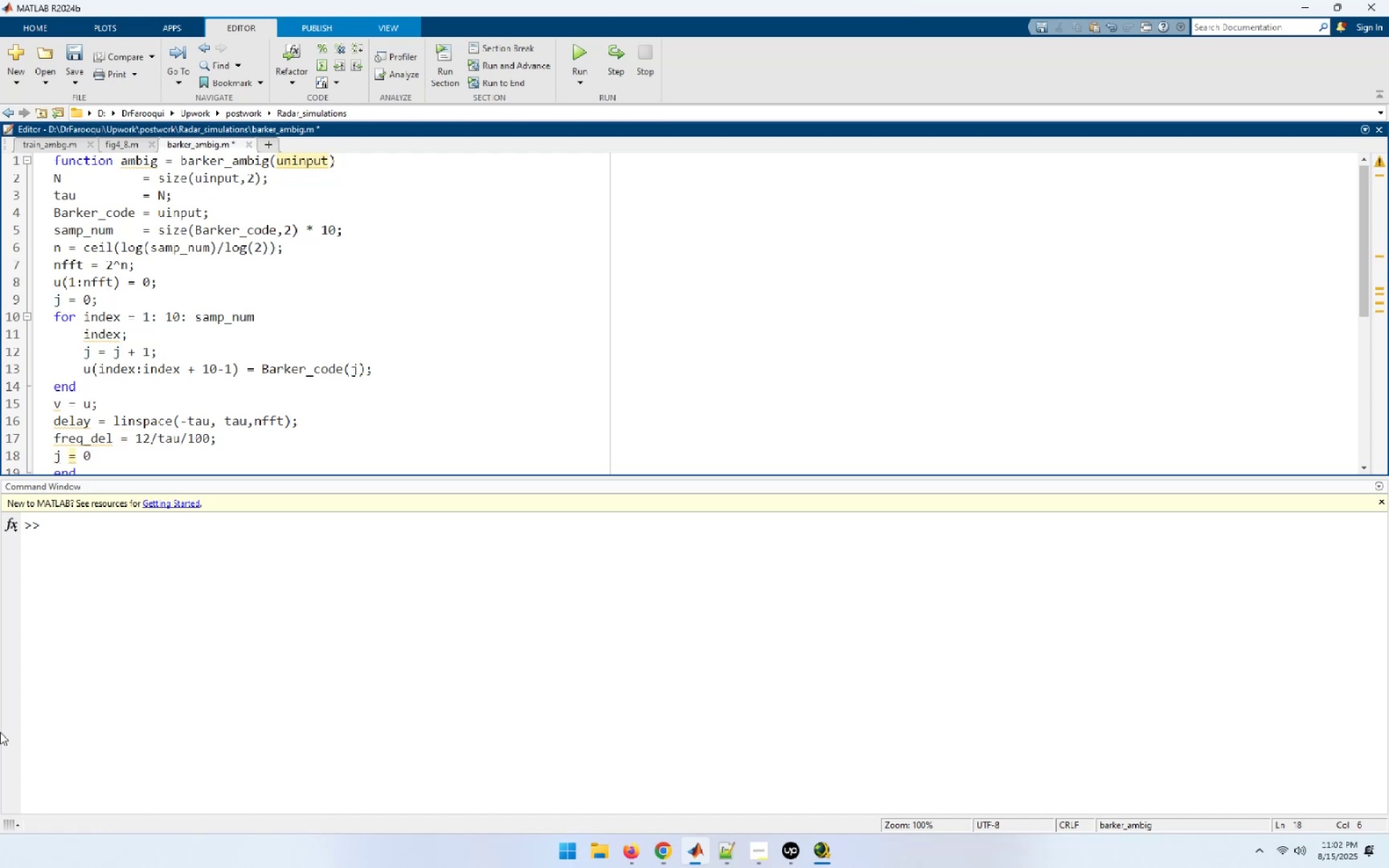 
key(Semicolon)
 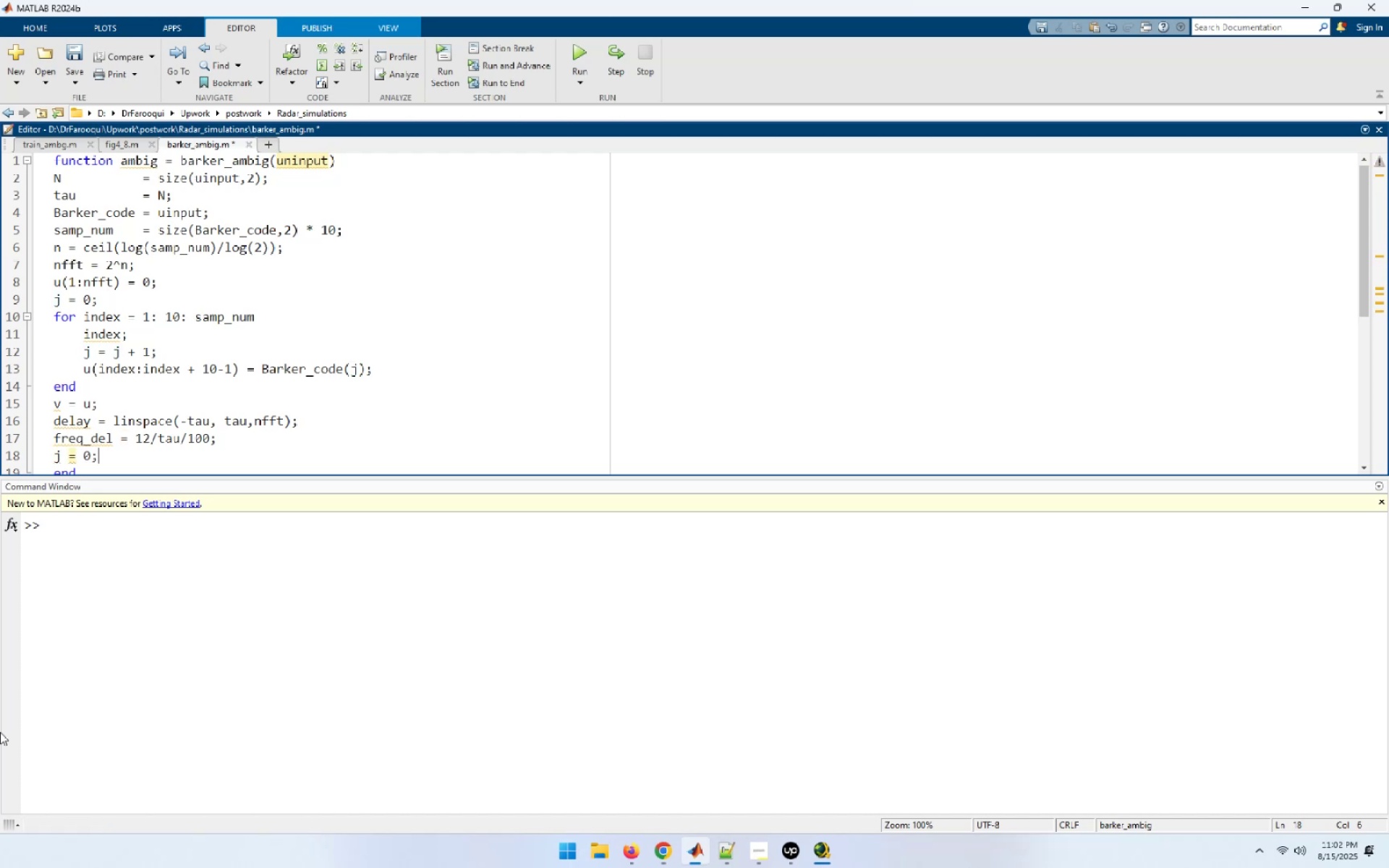 
key(Enter)
 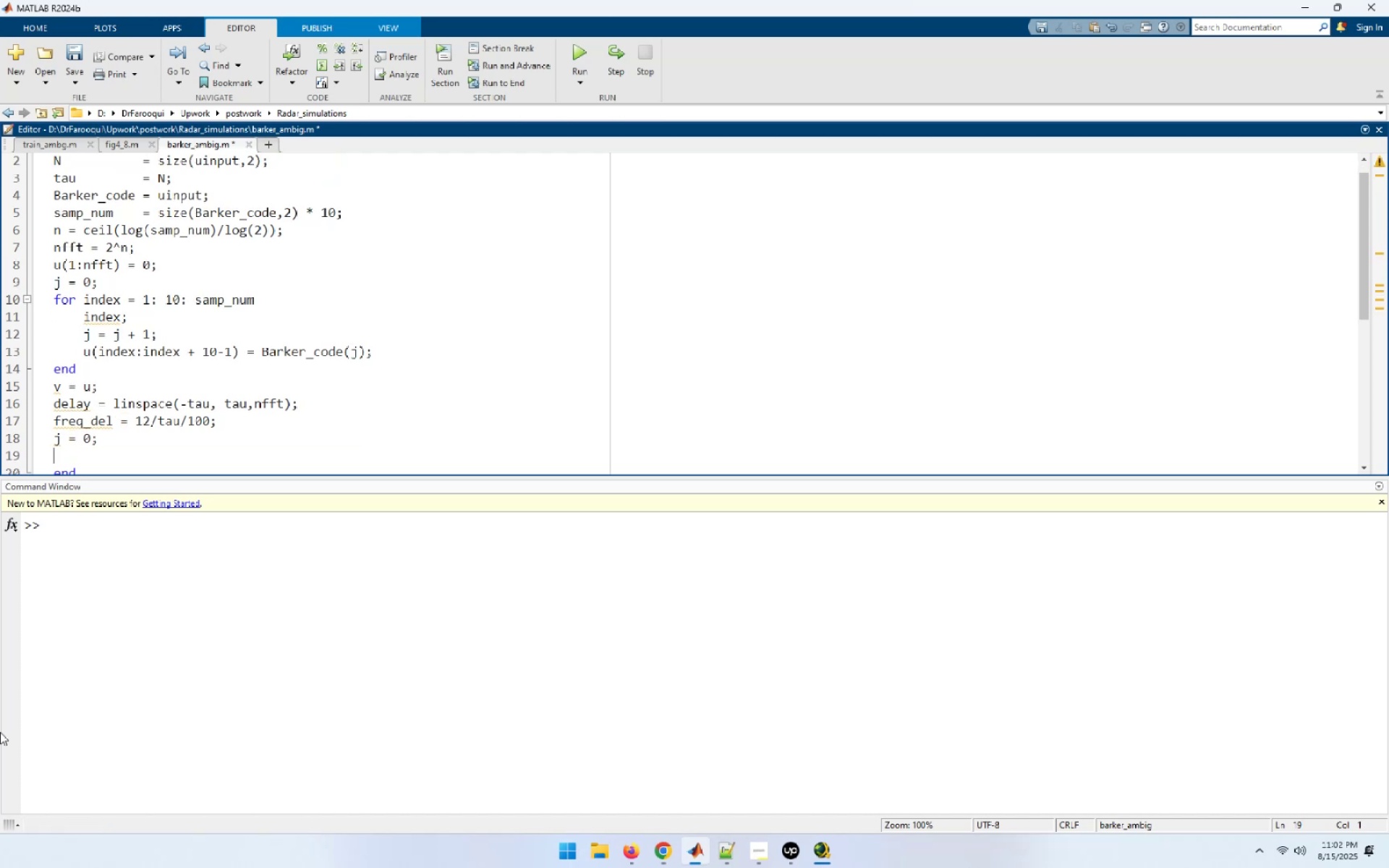 
type(vfft = fft())
 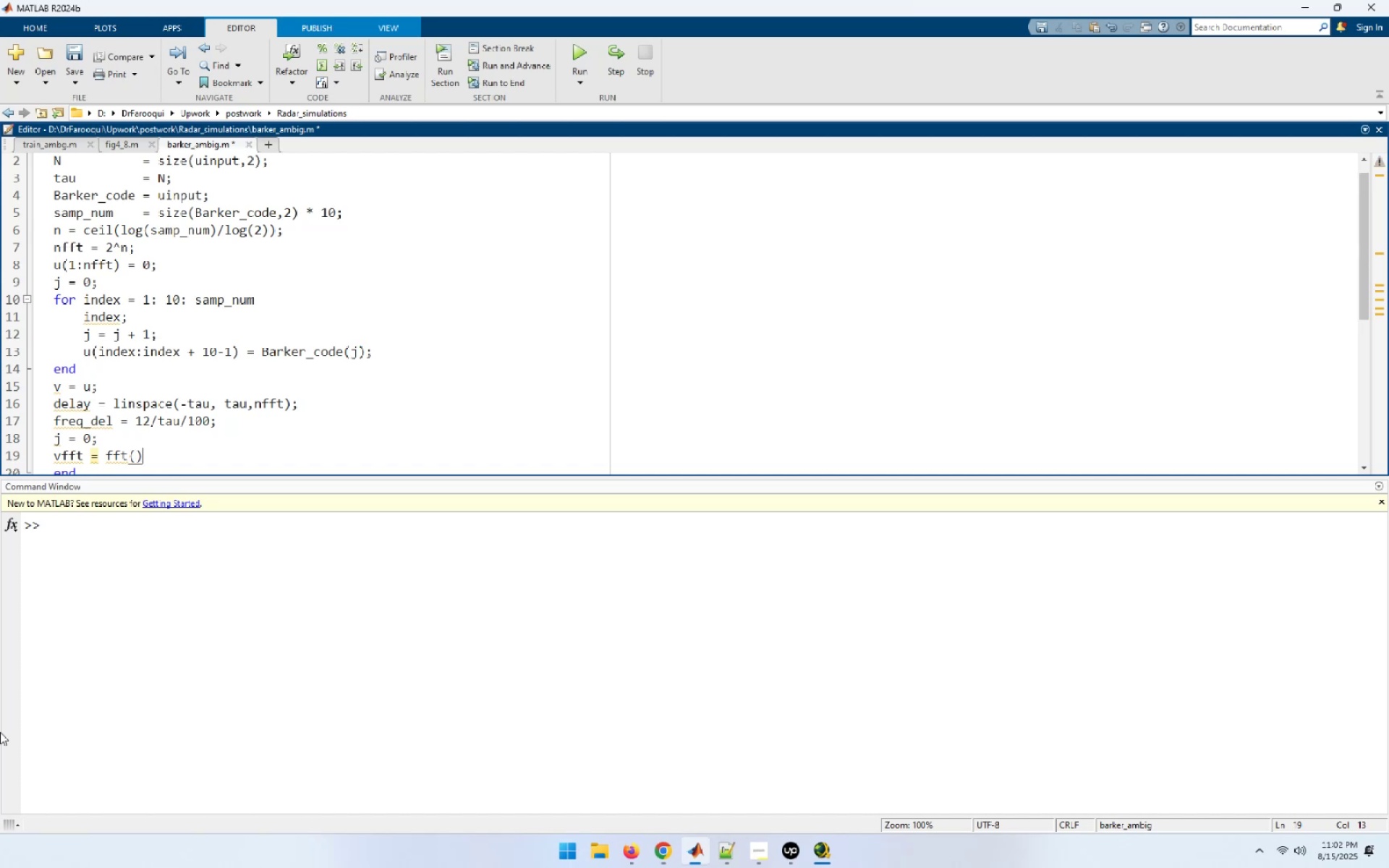 
key(ArrowLeft)
 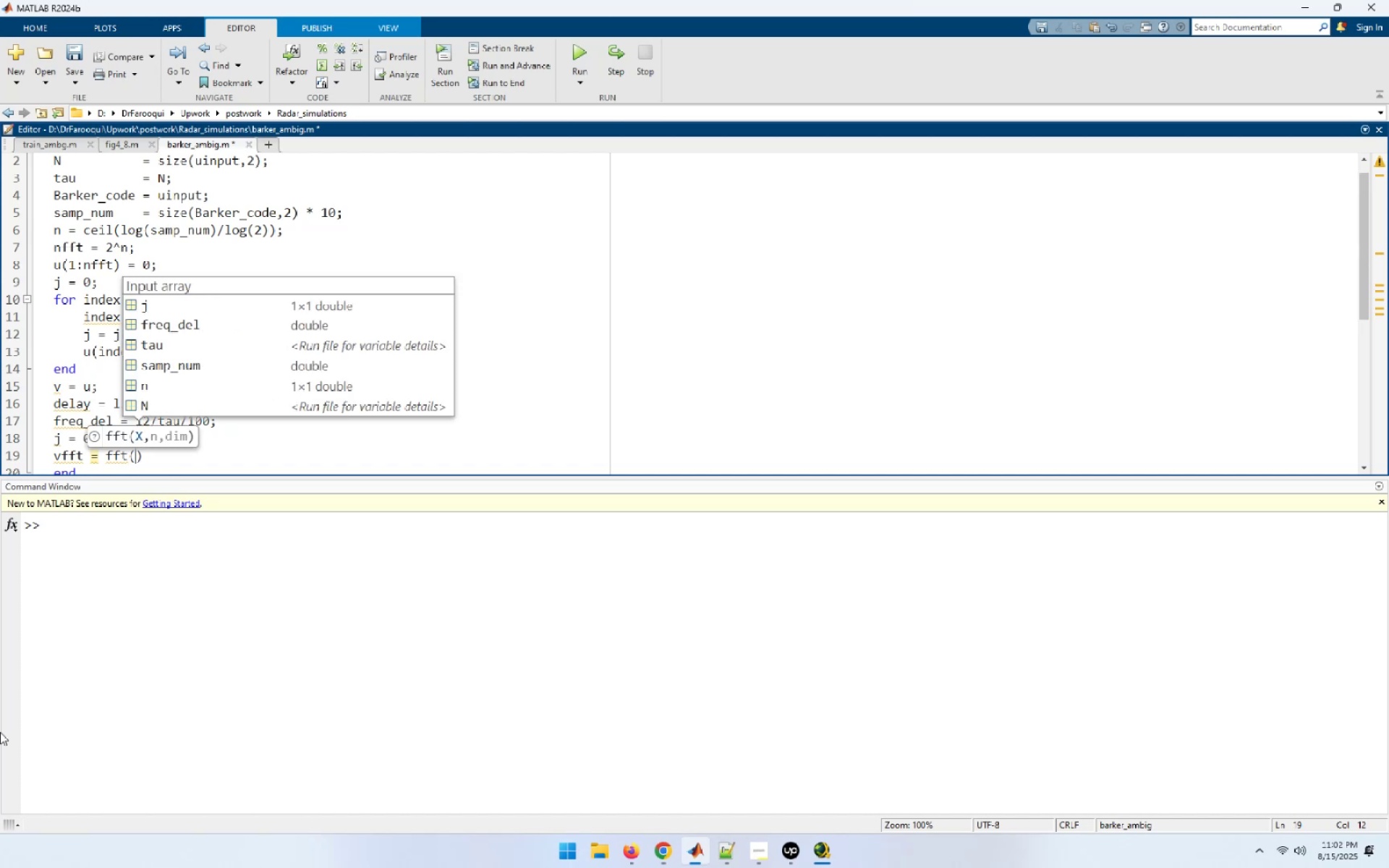 
type(v,nfft);)
 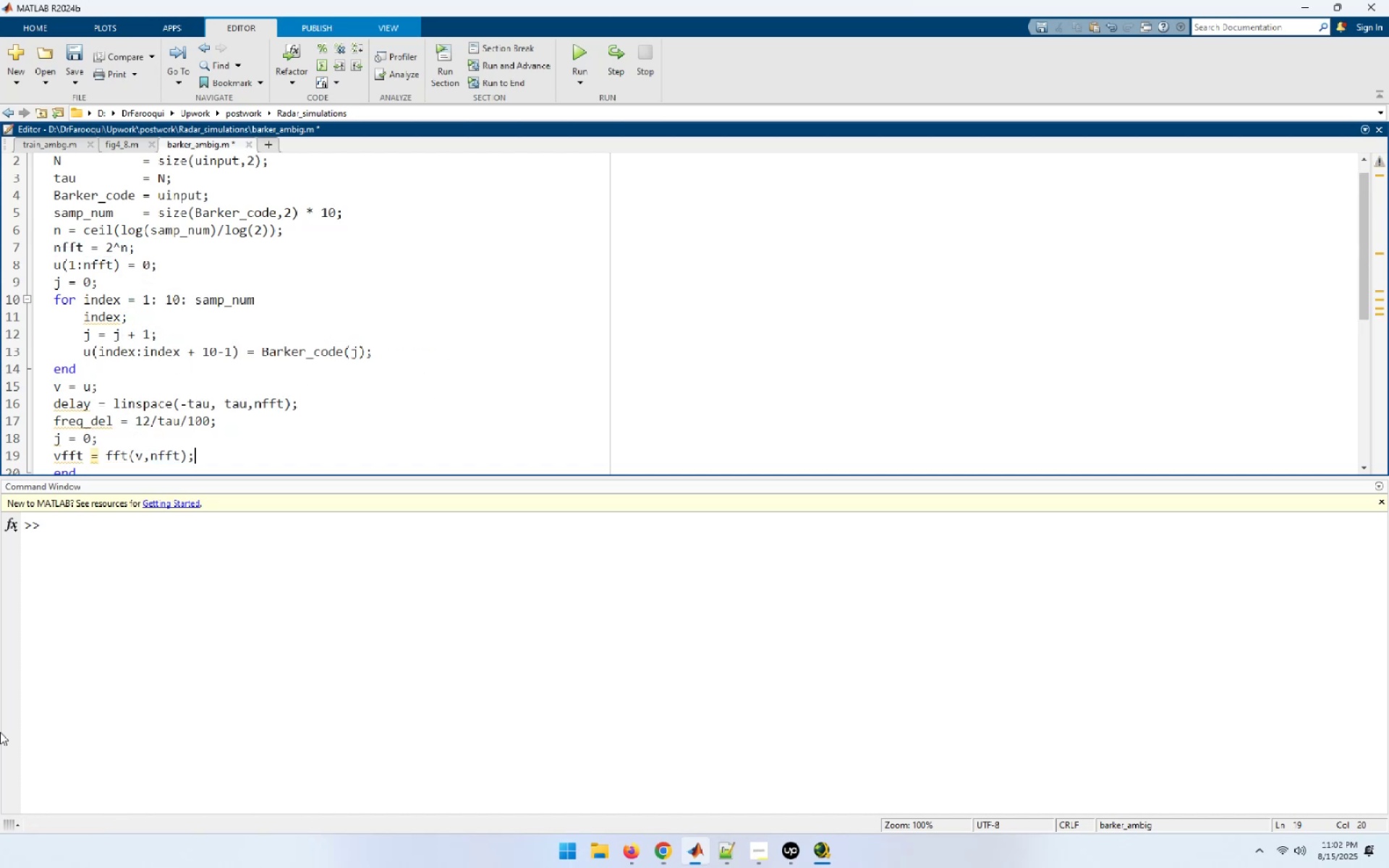 
wait(6.44)
 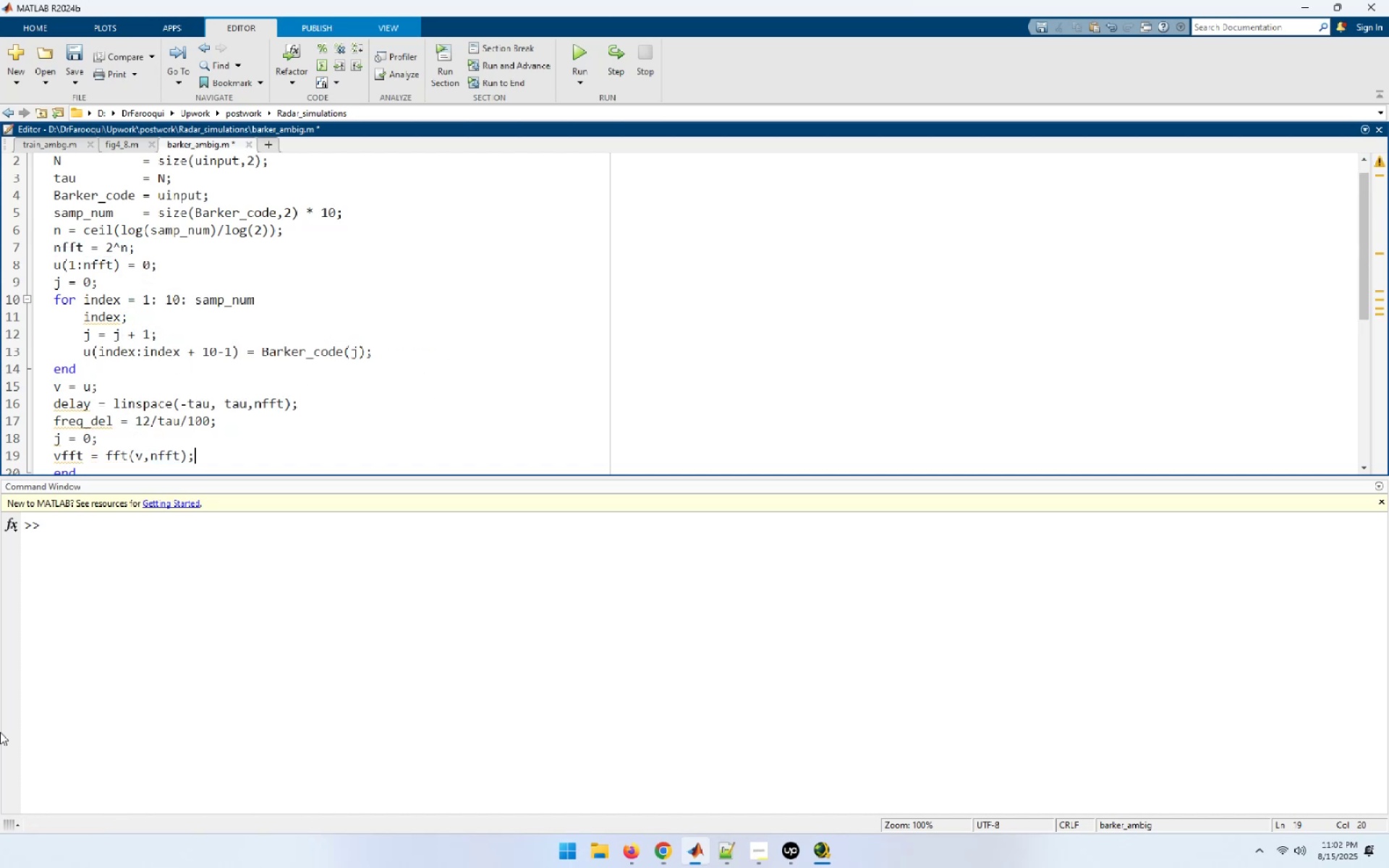 
key(Enter)
 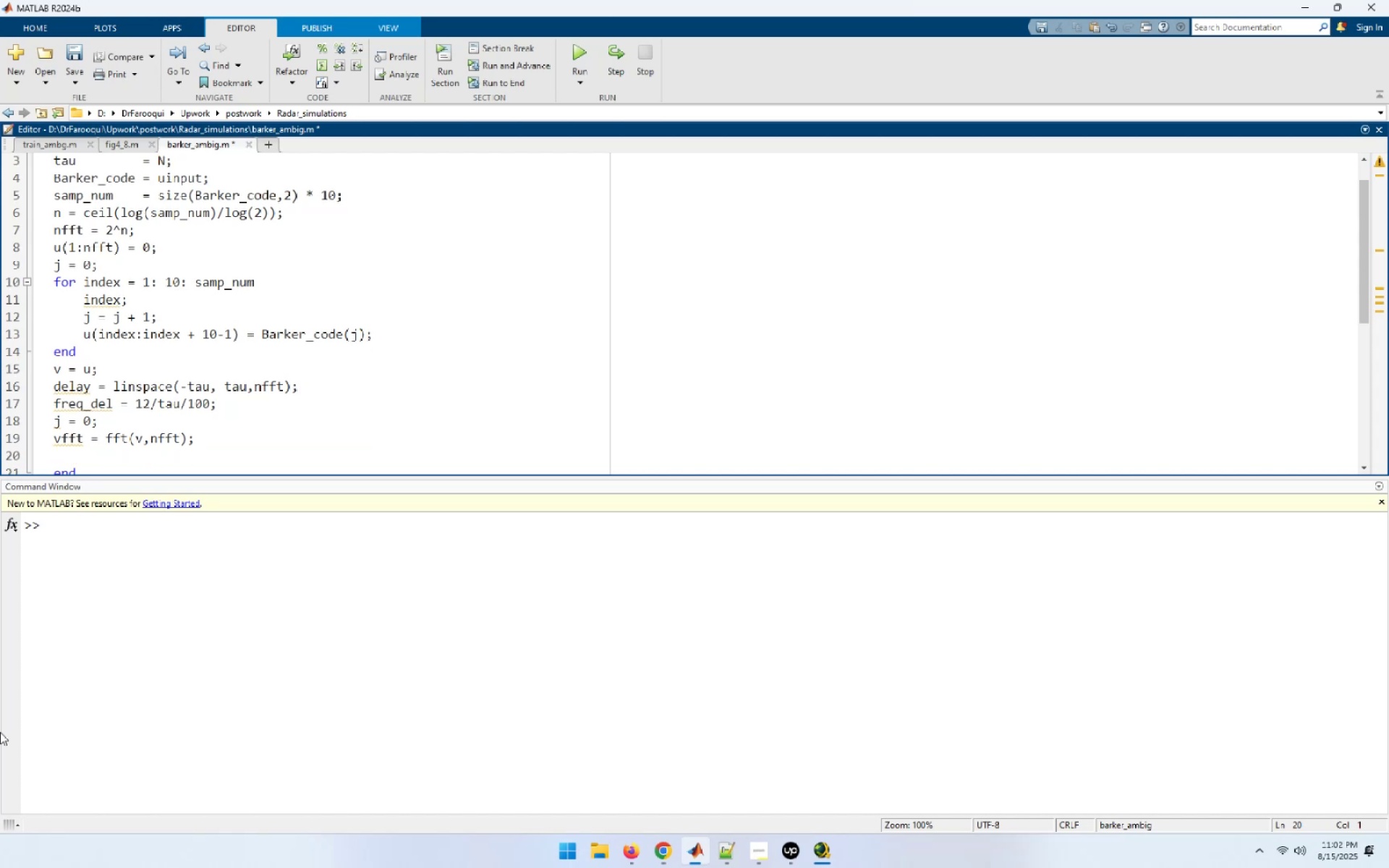 
type(for freq = -6/tau : frq)
key(Backspace)
type(eq)
key(Tab)
type( : 6/tau)
 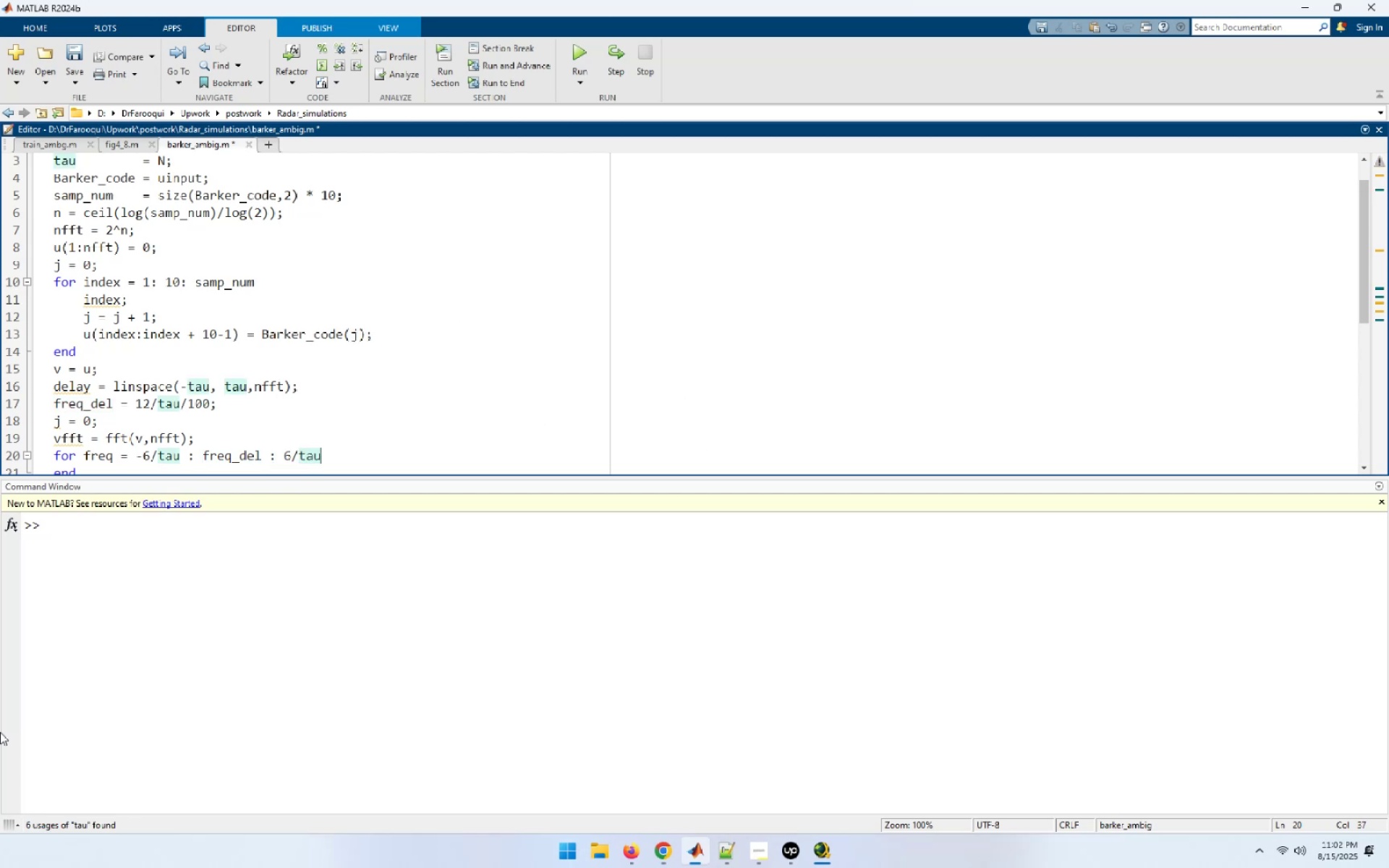 
key(Enter)
 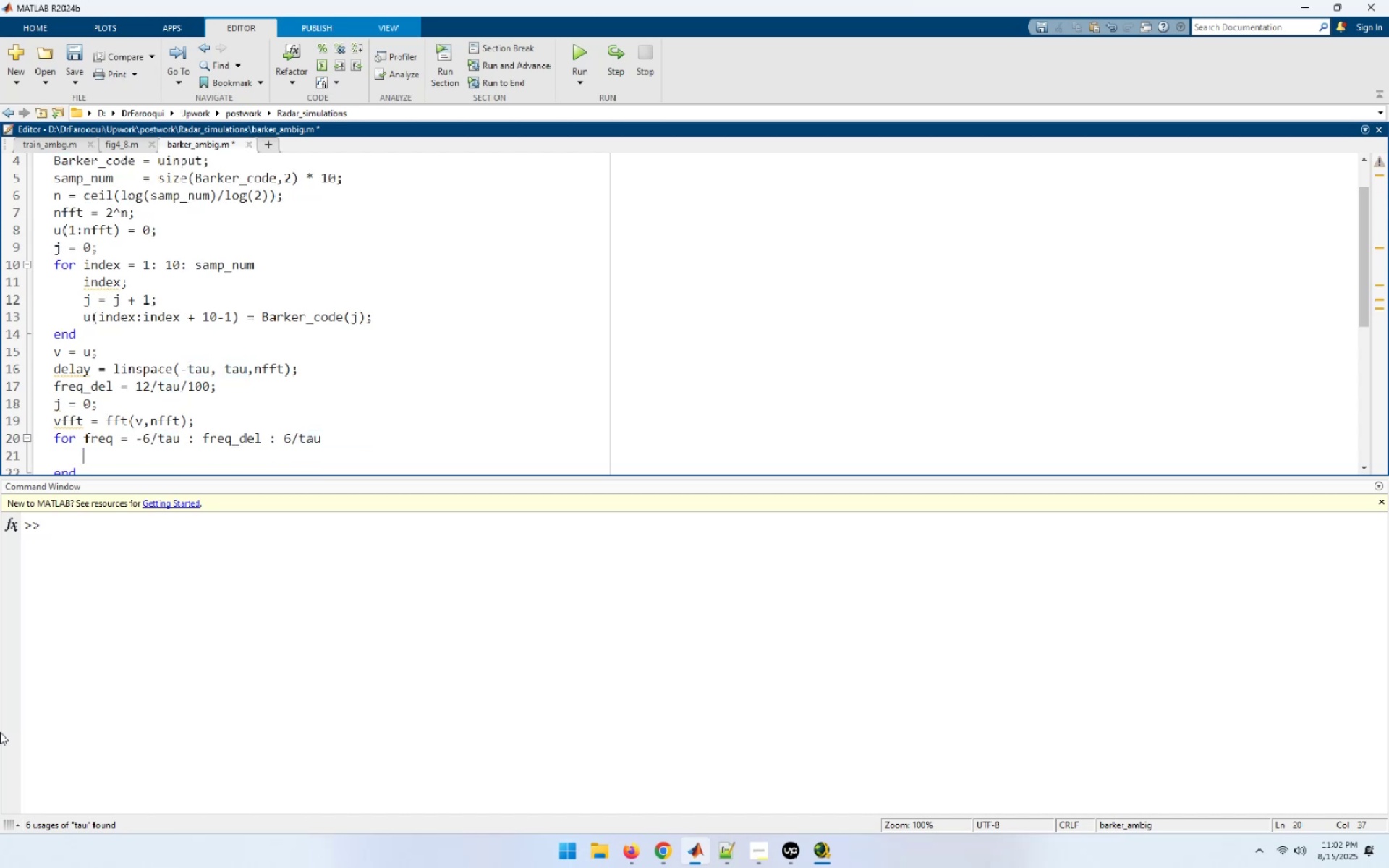 
type(end)
 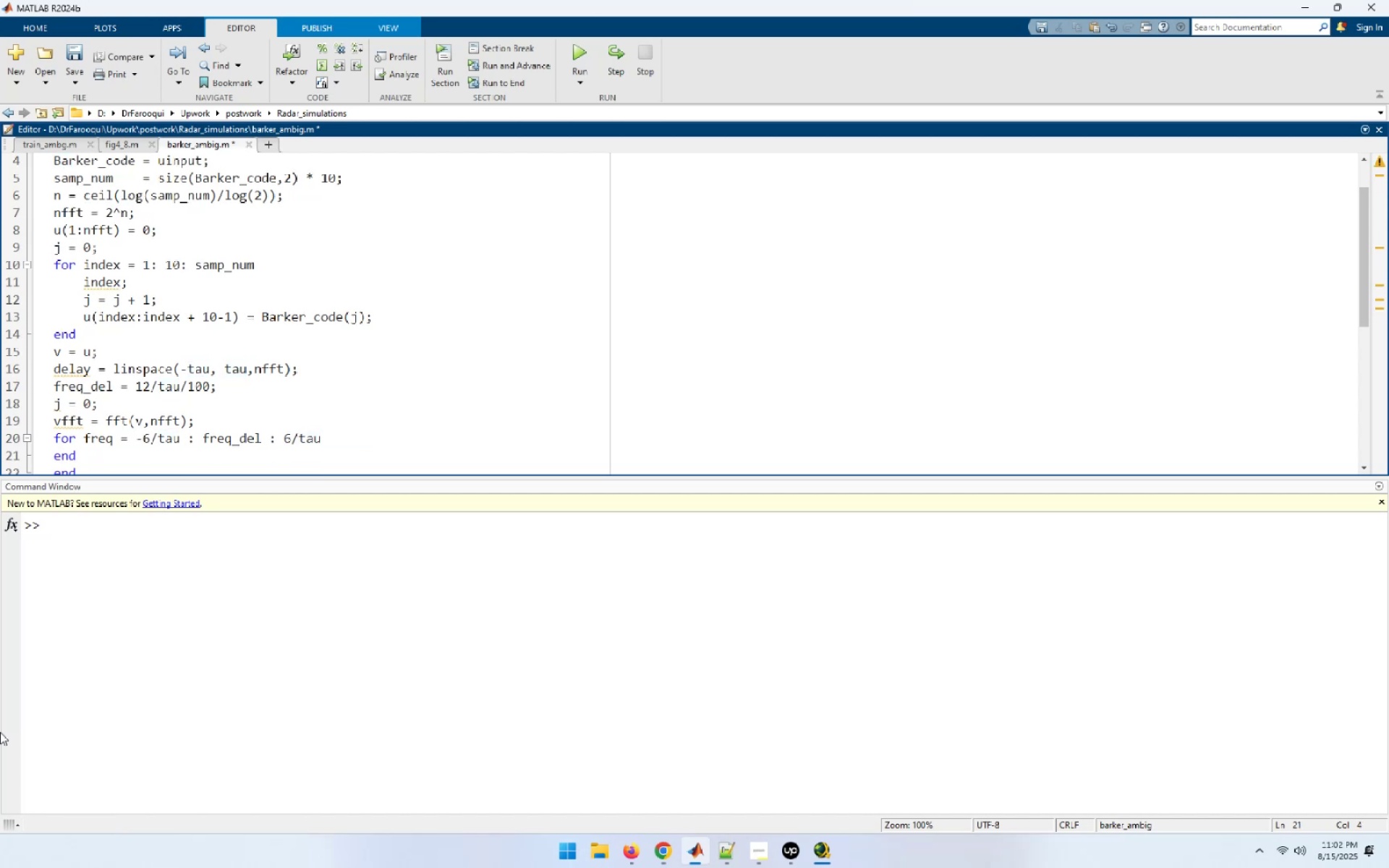 
key(ArrowUp)
 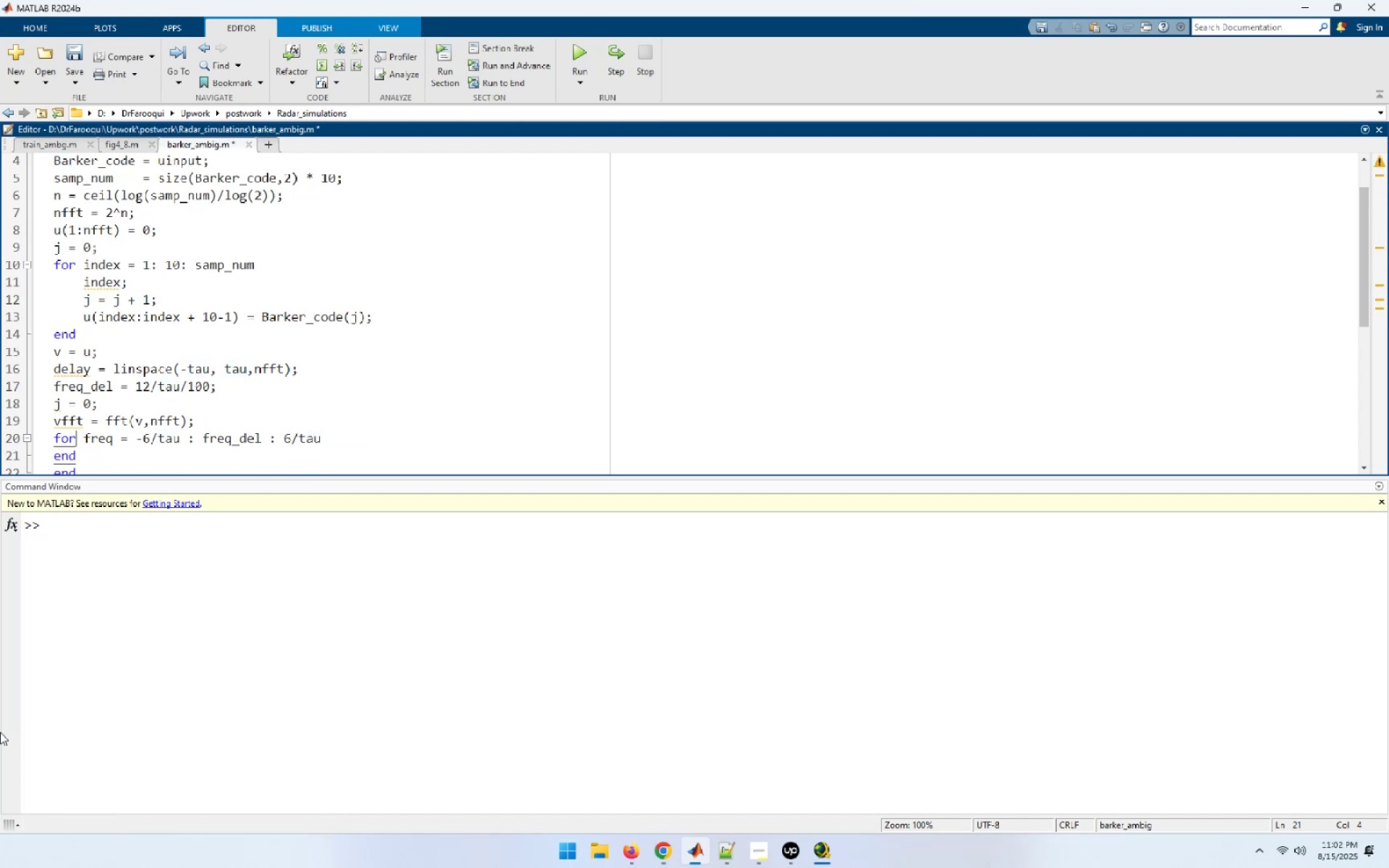 
key(End)
 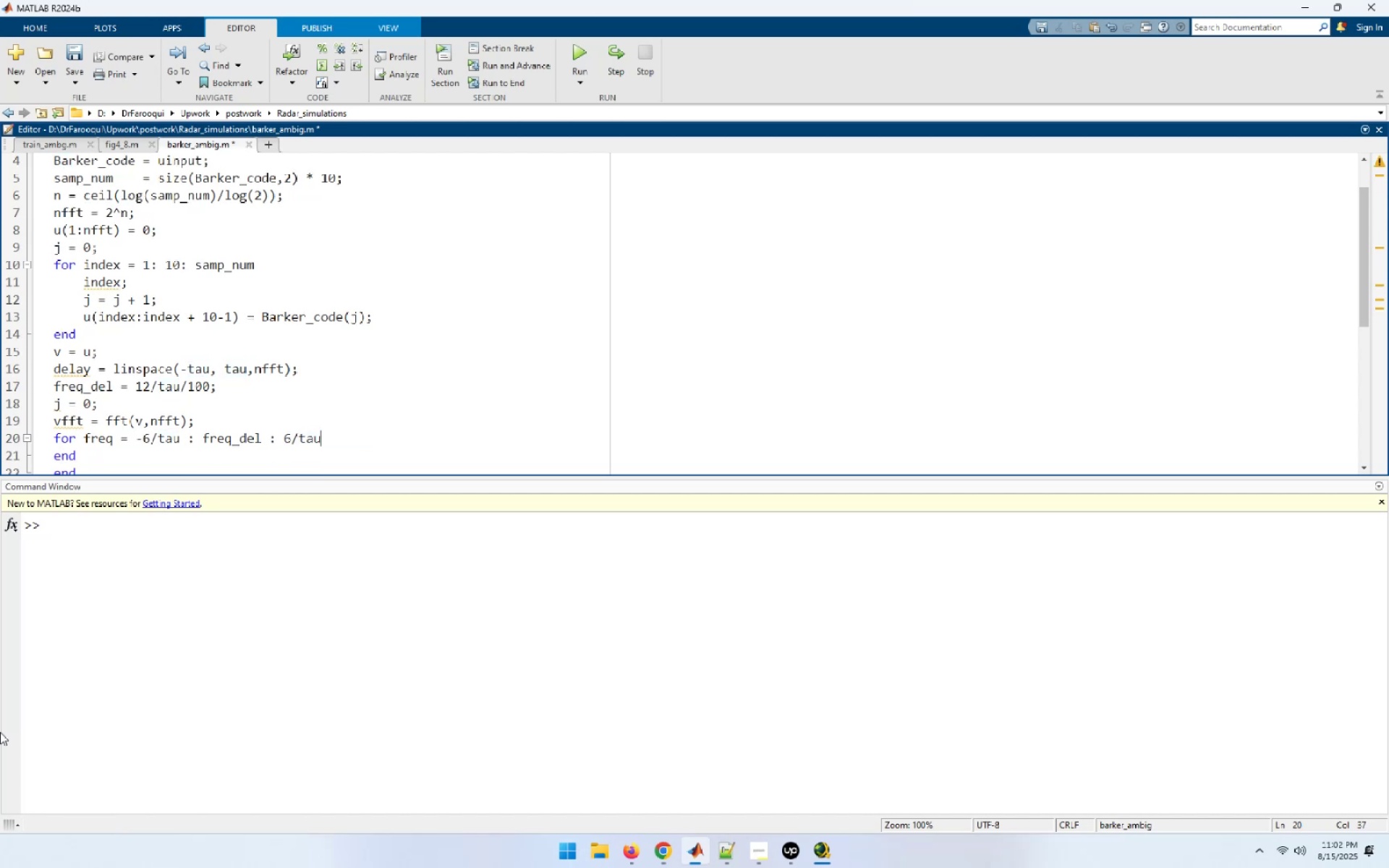 
key(NumpadEnter)
 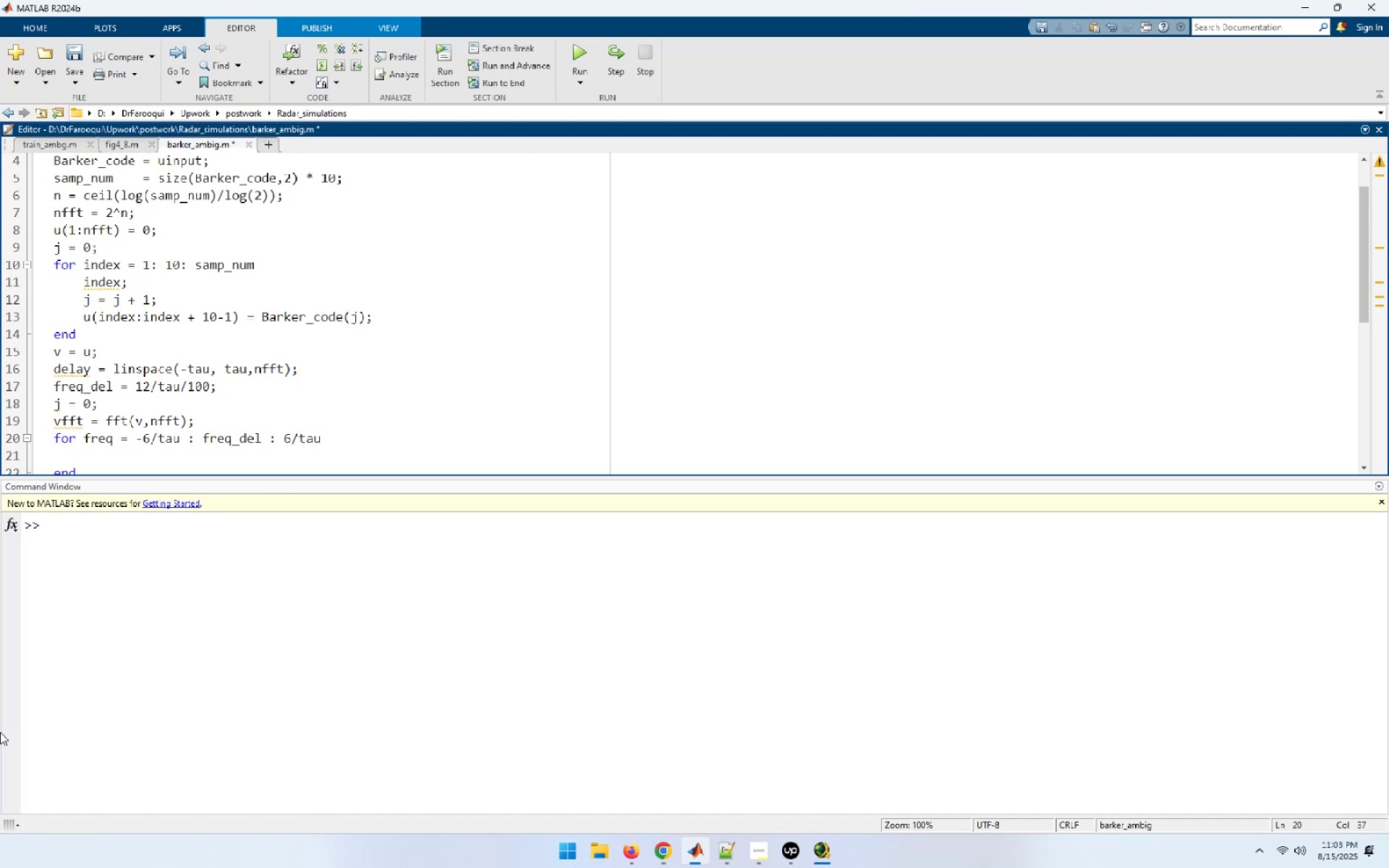 
wait(8.0)
 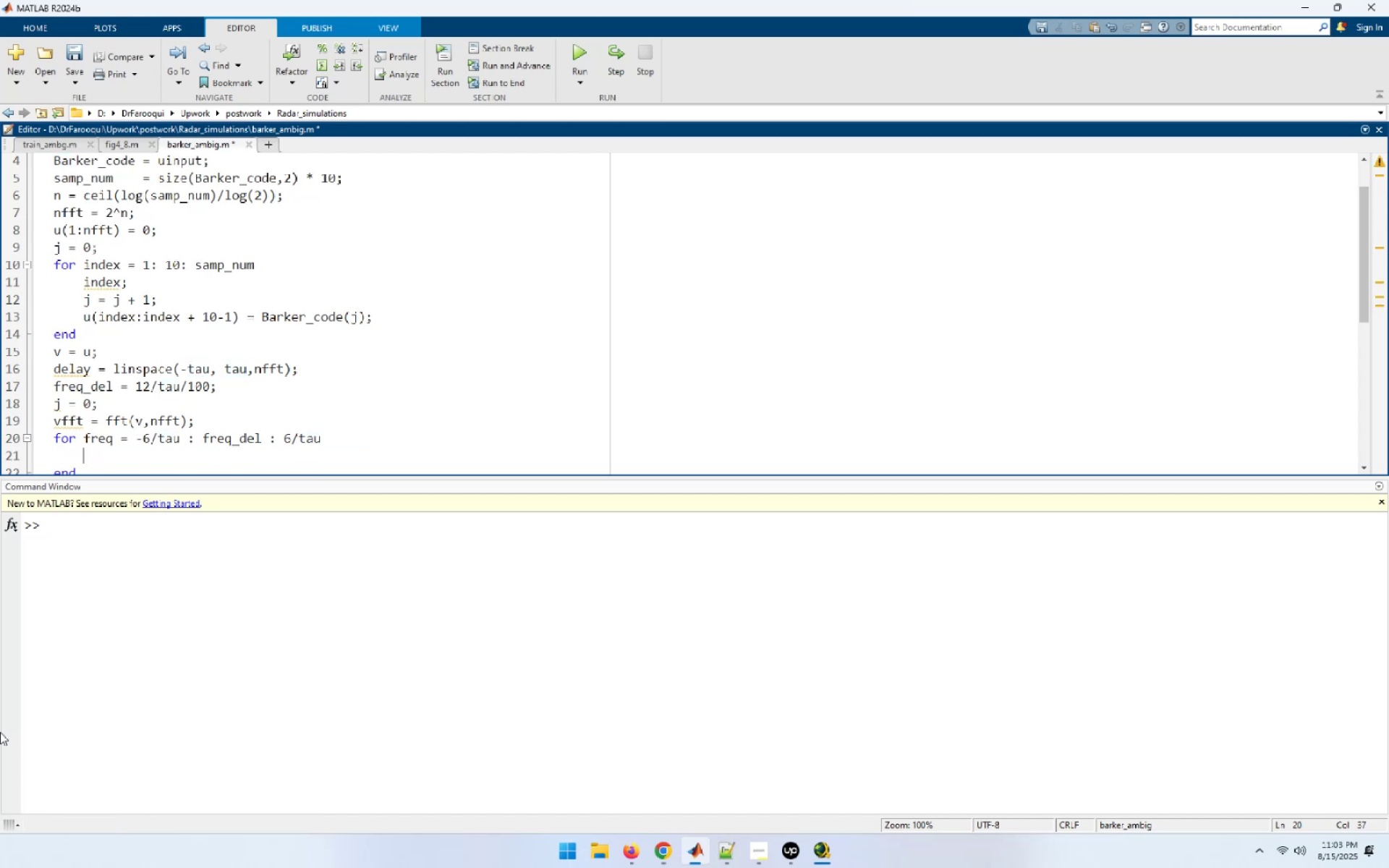 
key(J)
 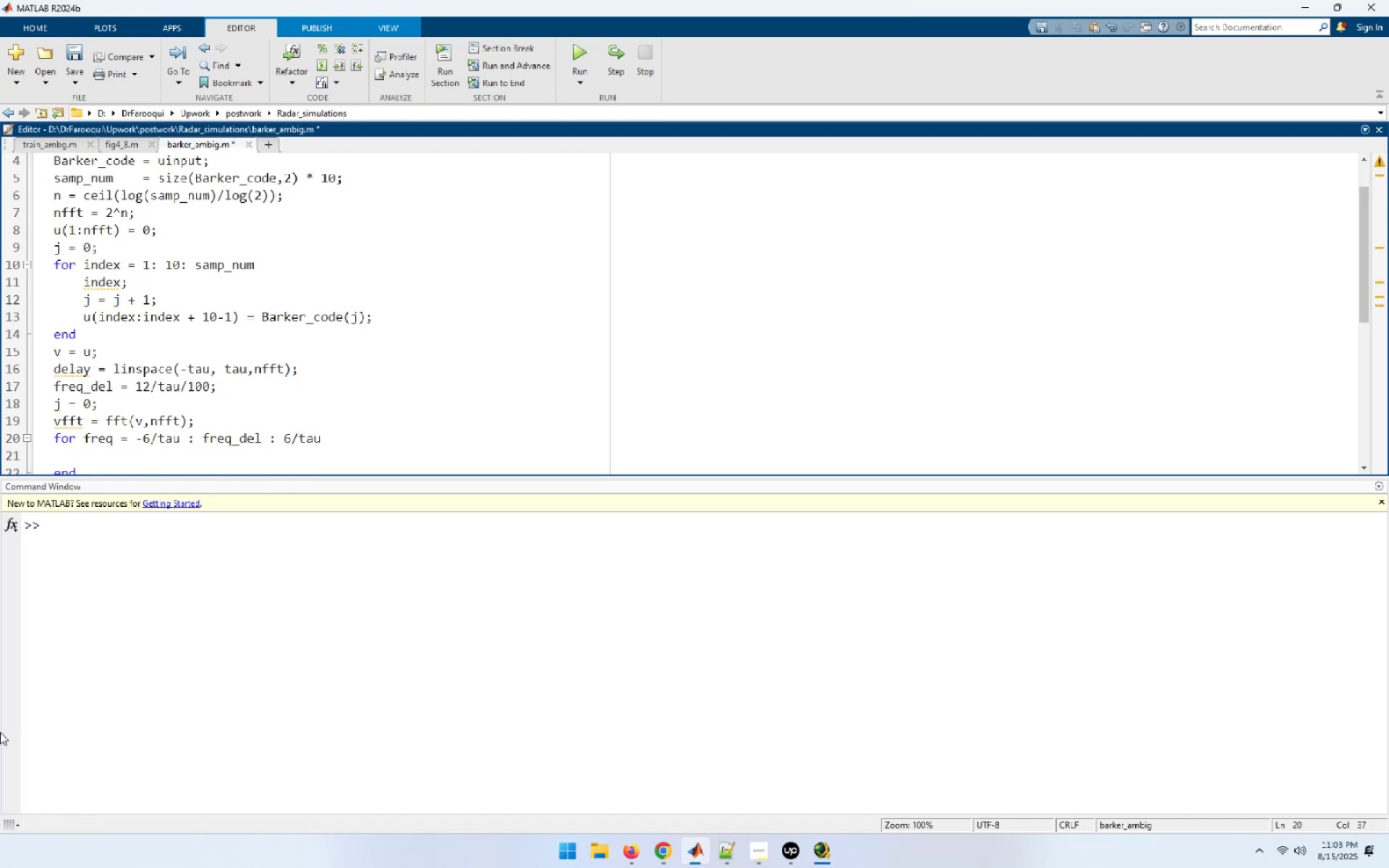 
key(Space)
 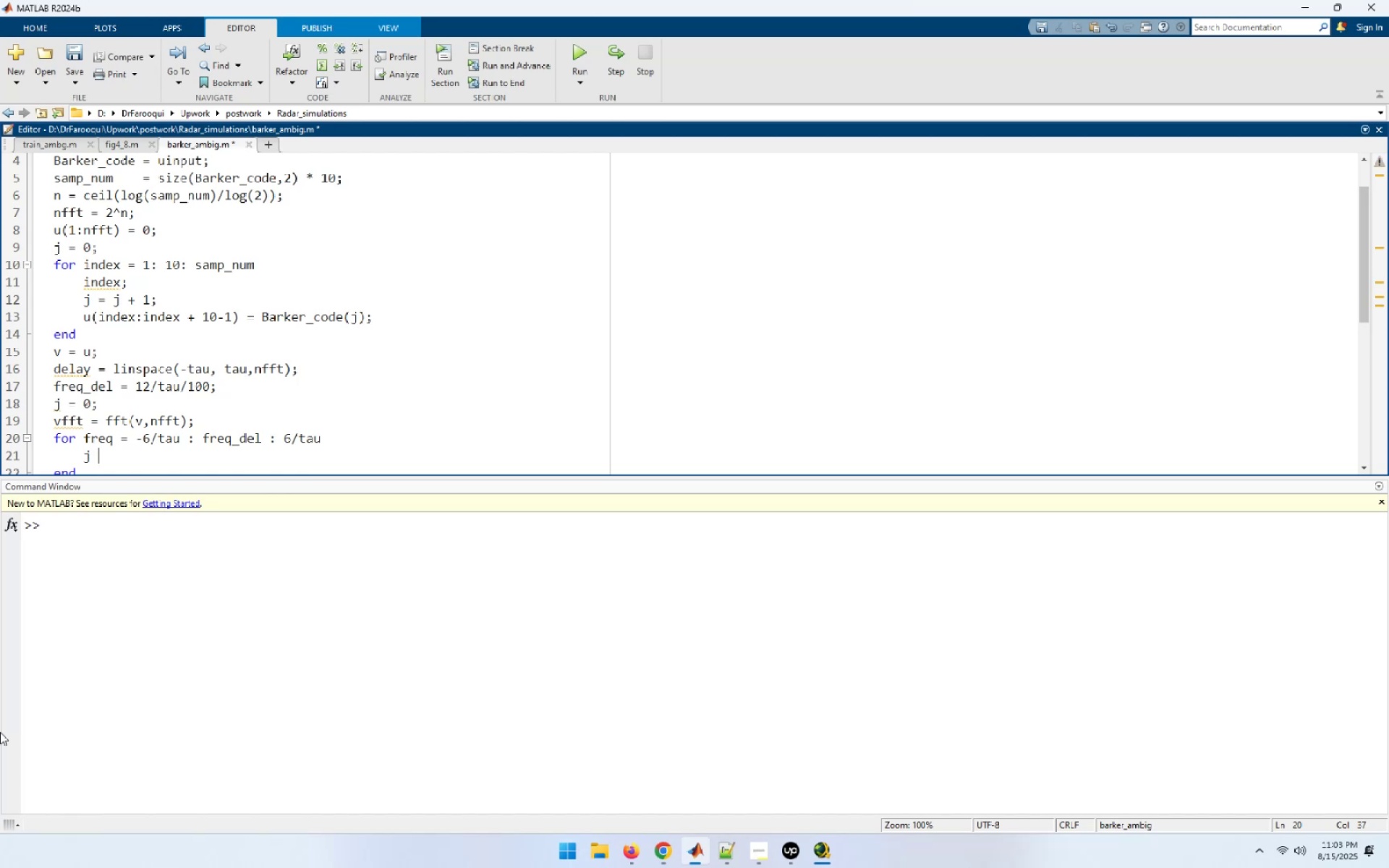 
key(Equal)
 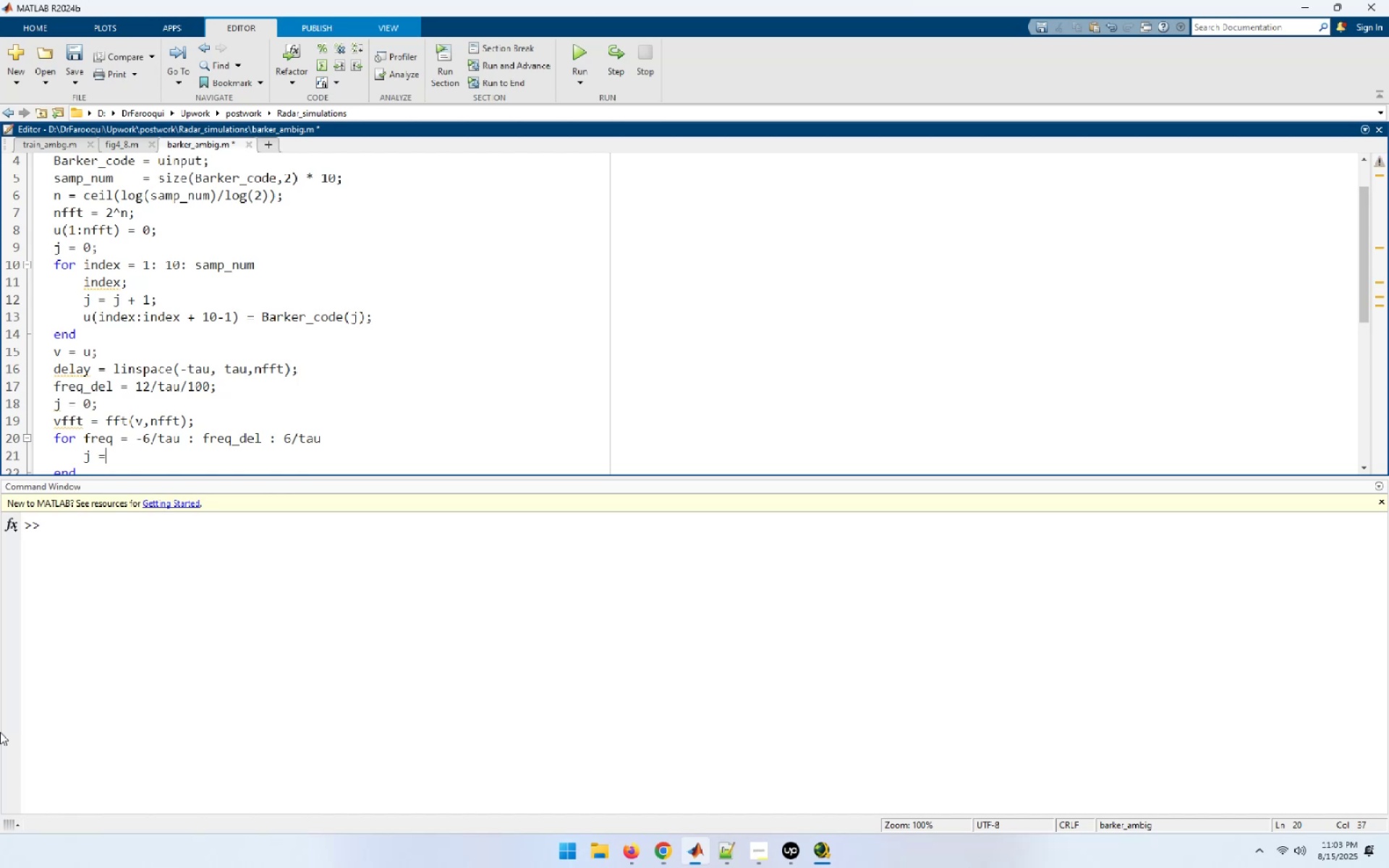 
key(Space)
 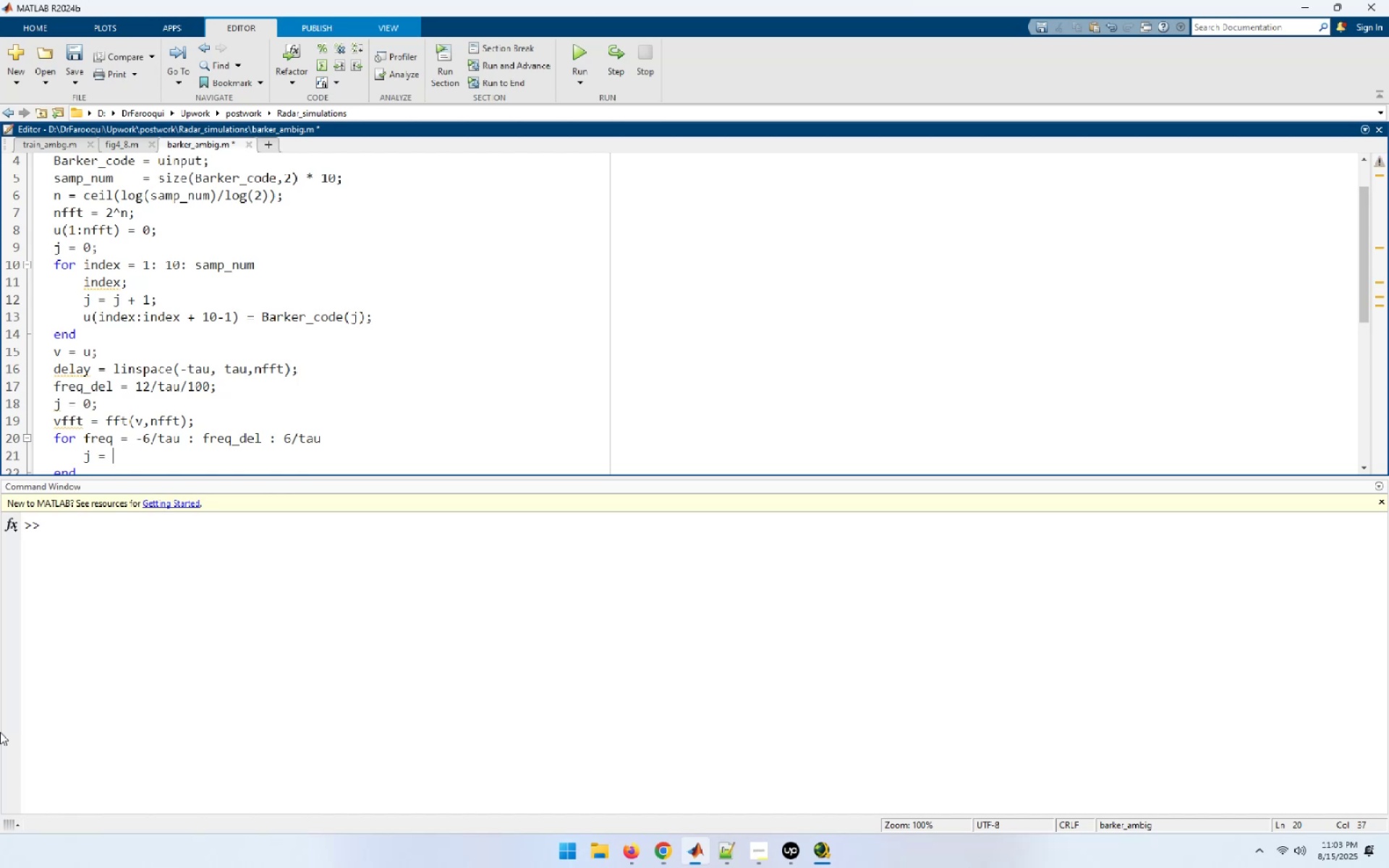 
key(J)
 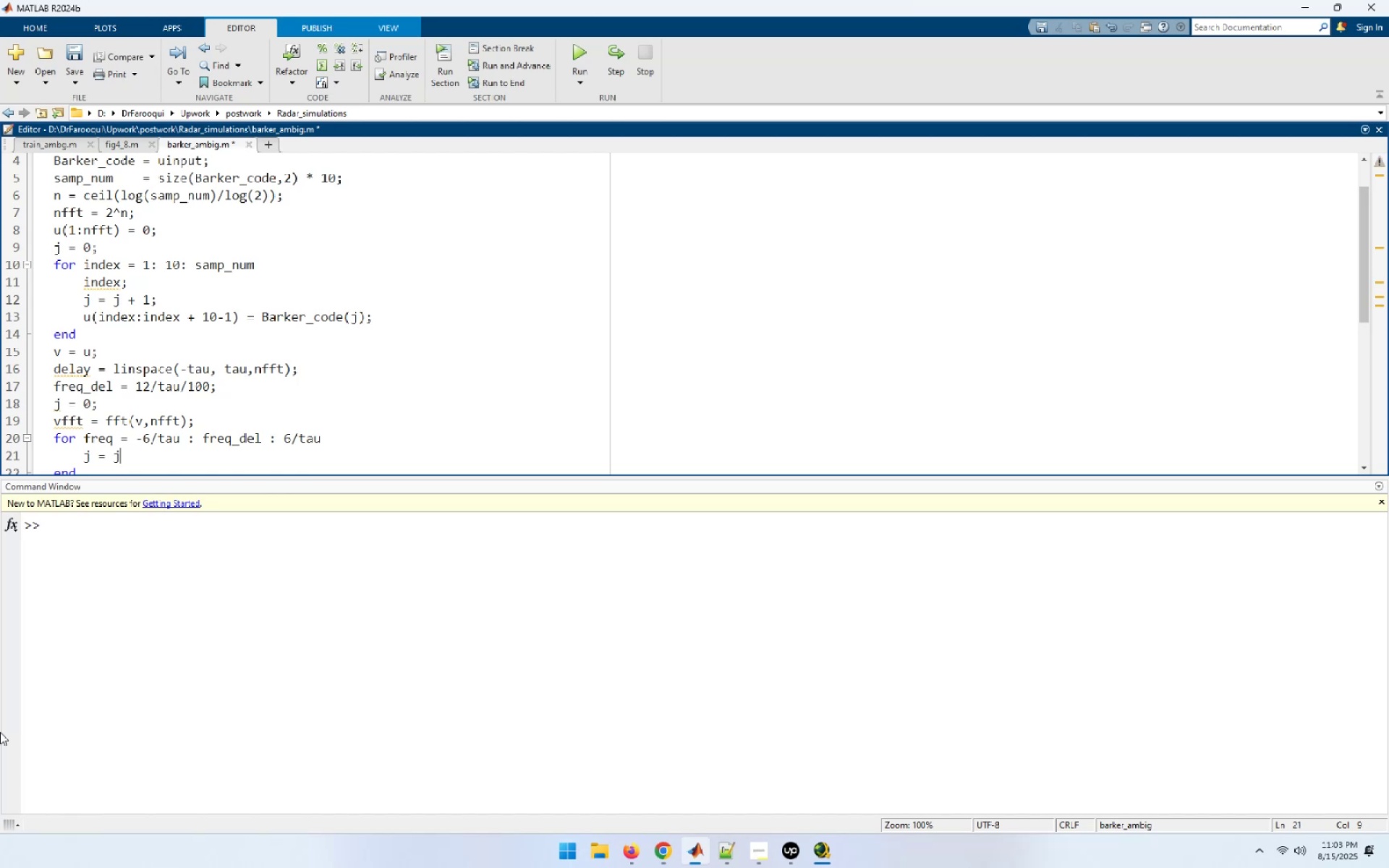 
key(Shift+Equal)
 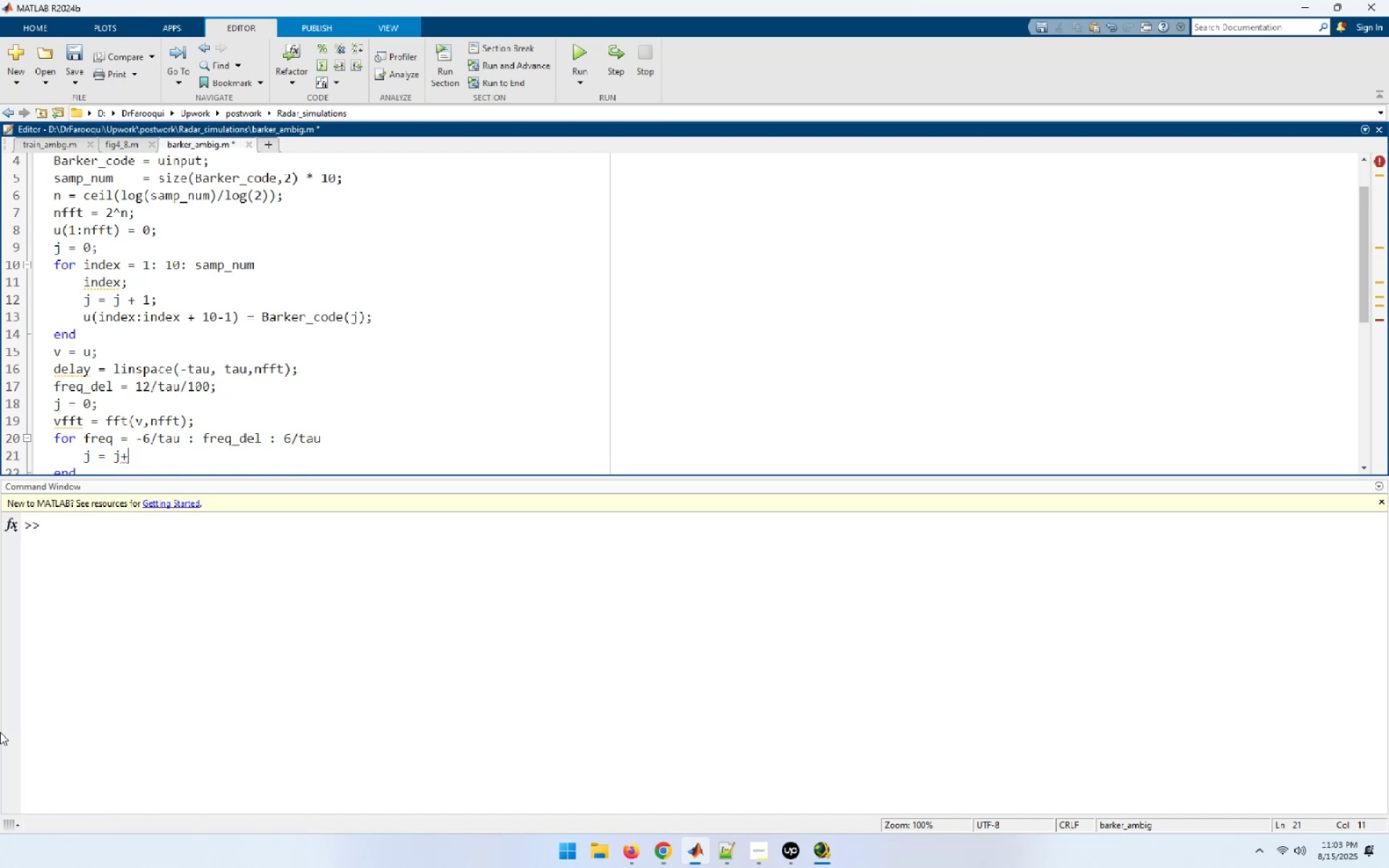 
key(1)
 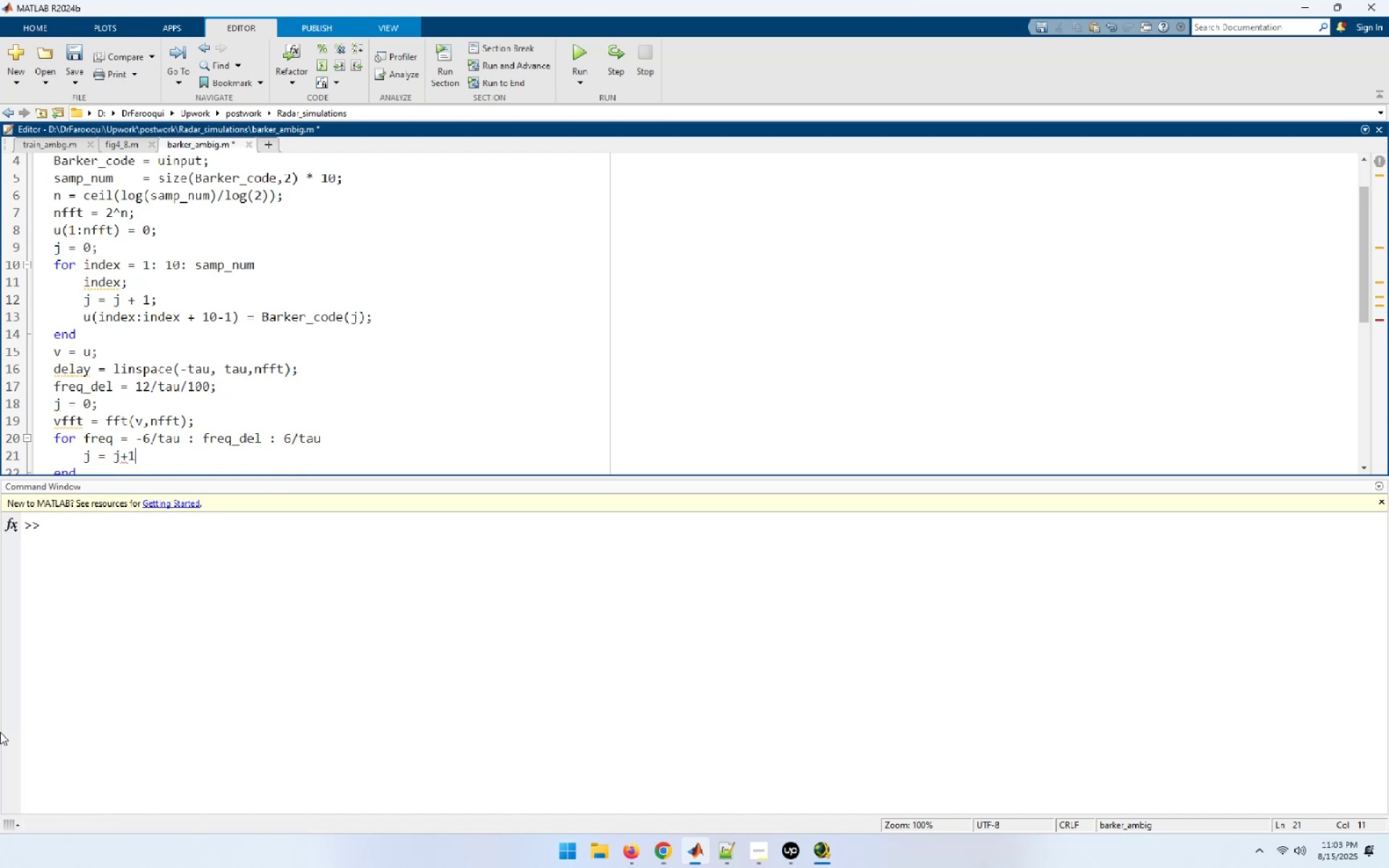 
key(Semicolon)
 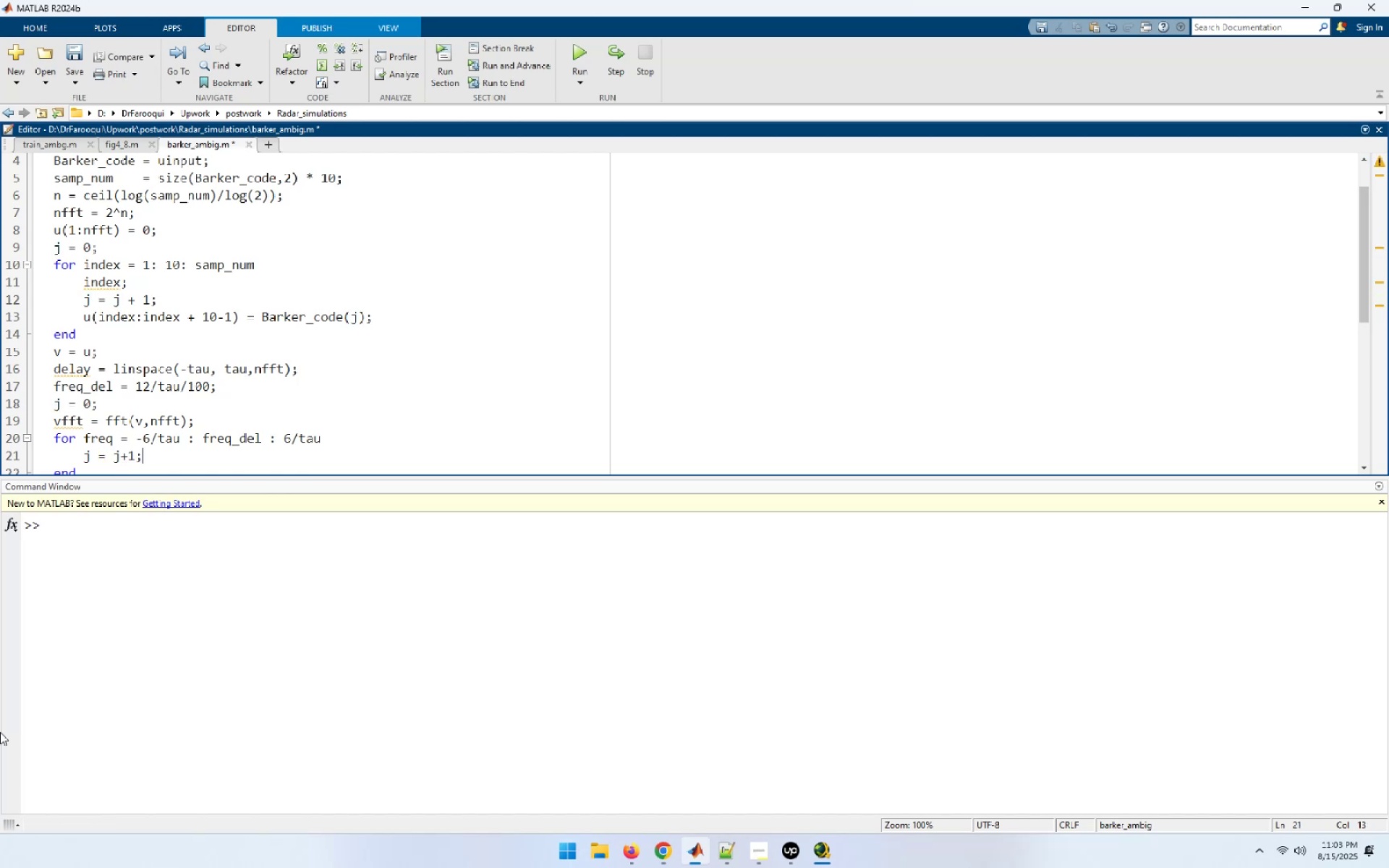 
key(Enter)
 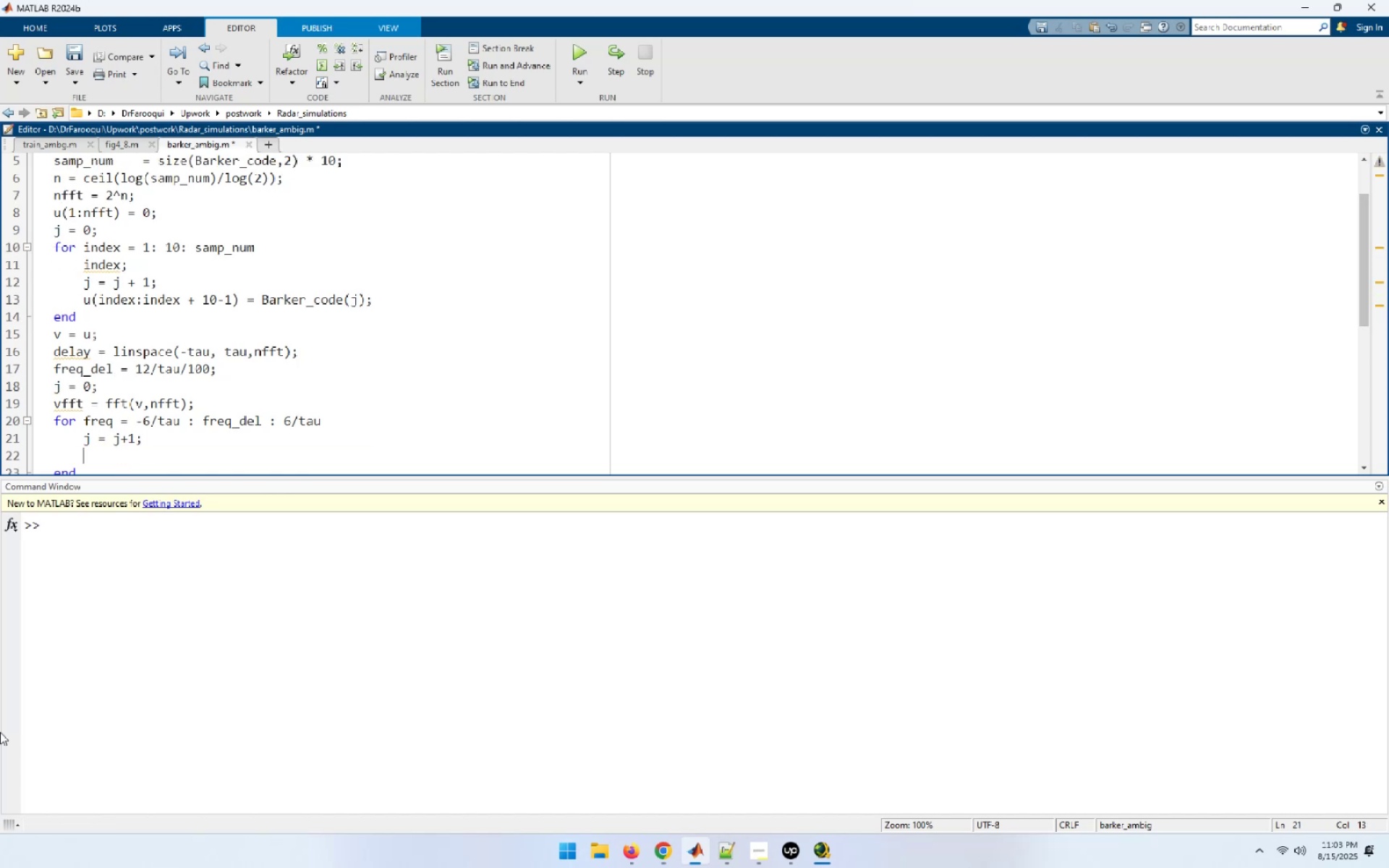 
type(exf = exp(sqrt(-1) * 2 * pi * freq * delay);)
 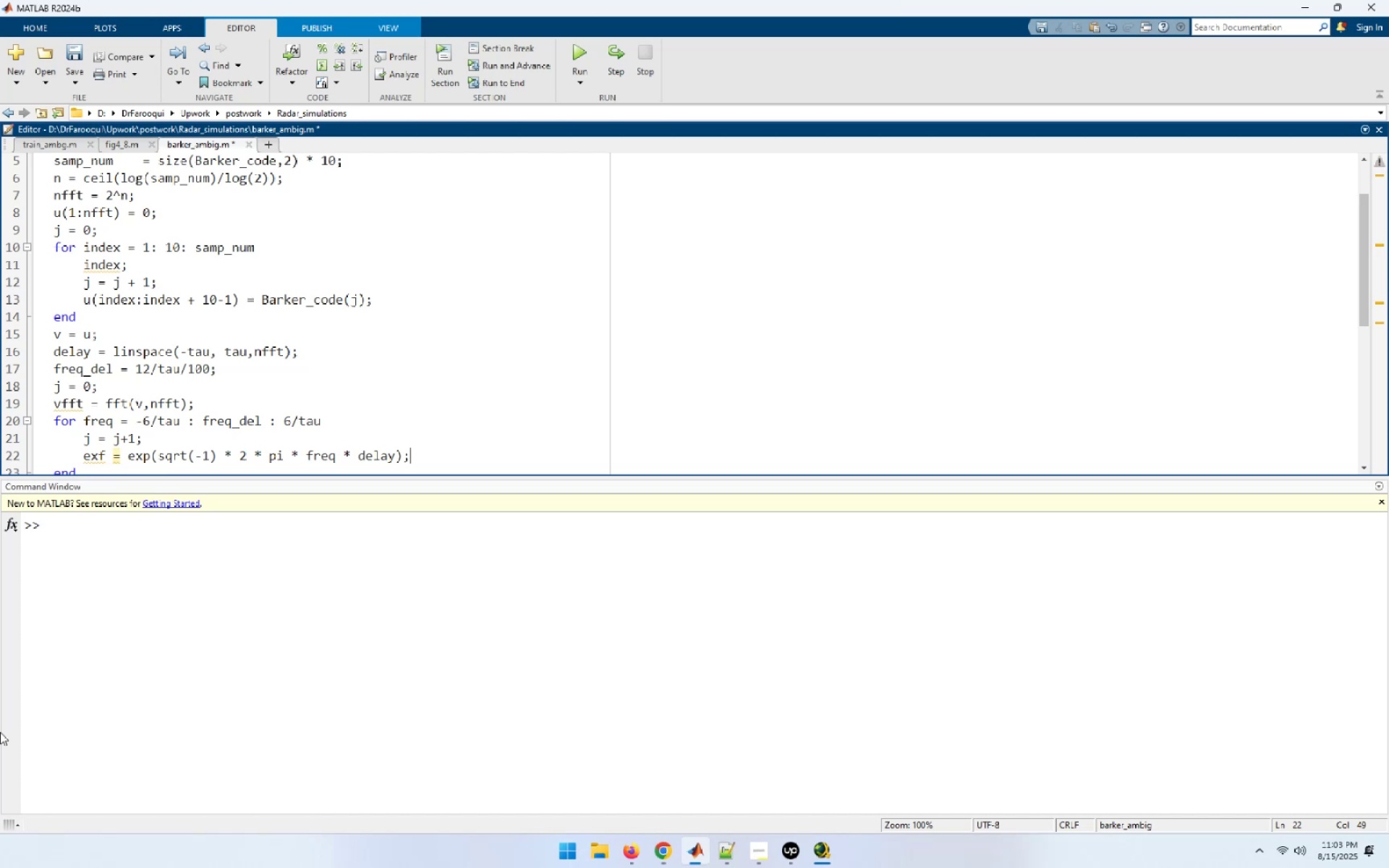 
key(ArrowLeft)
 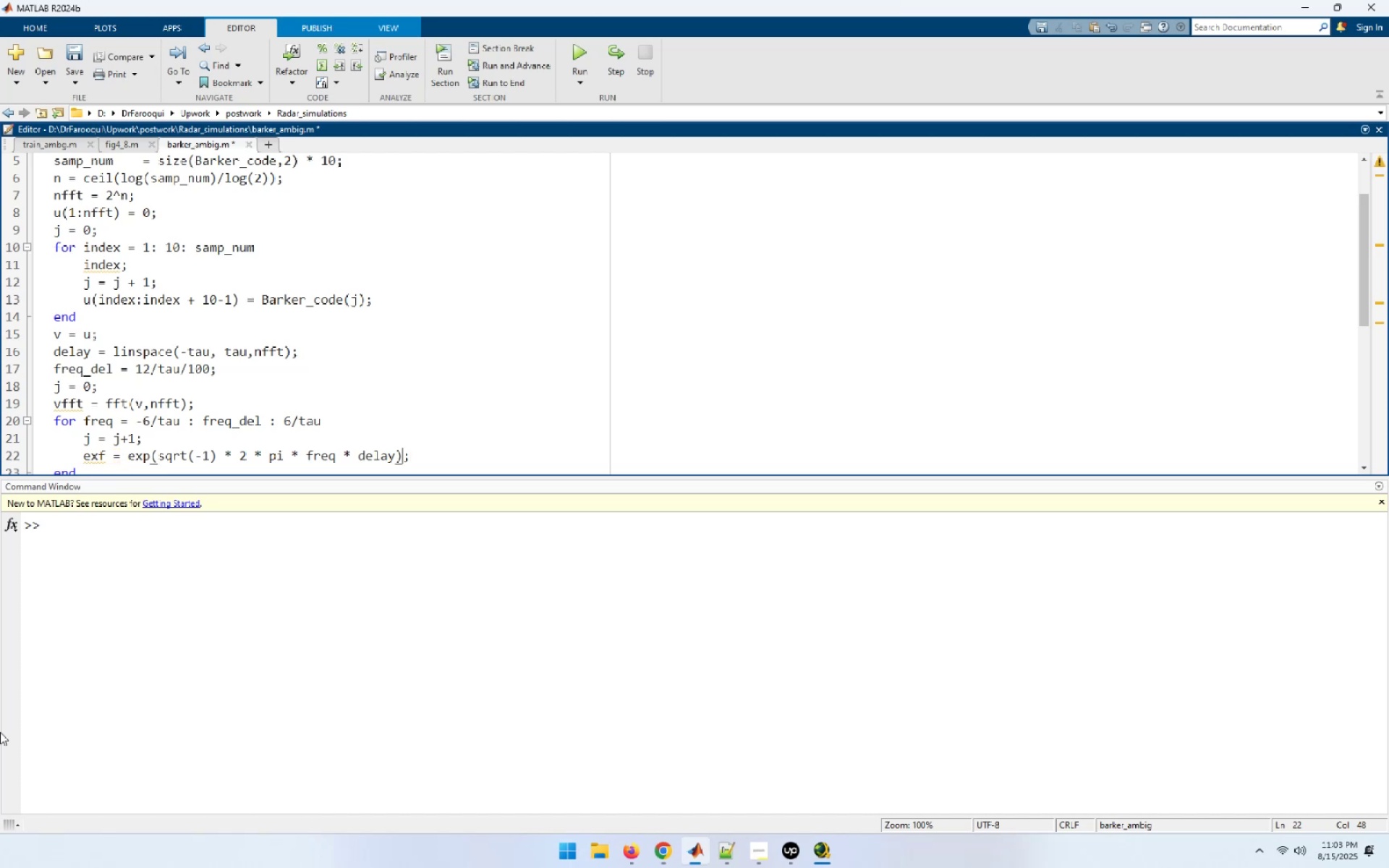 
key(ArrowLeft)
 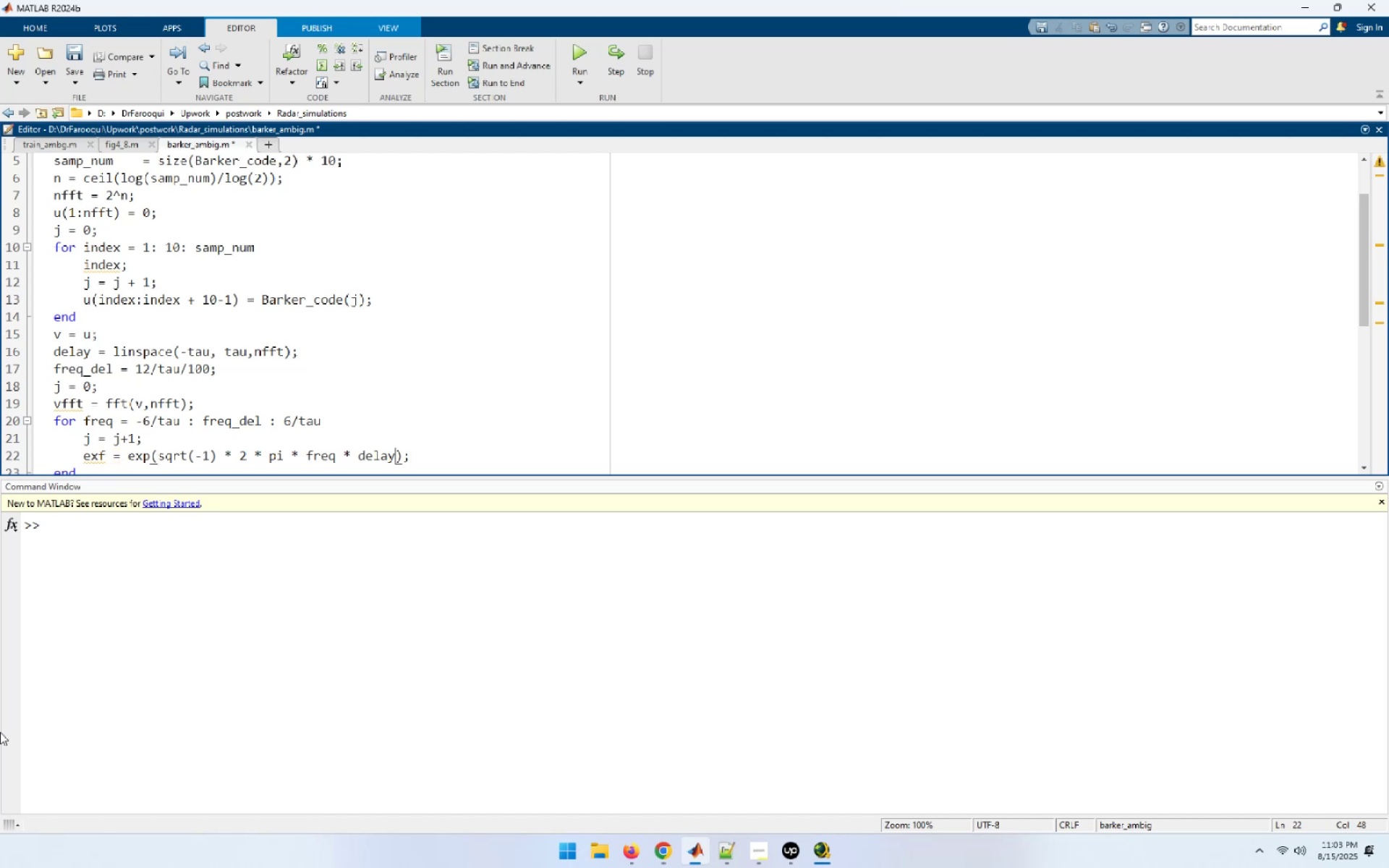 
key(ArrowLeft)
 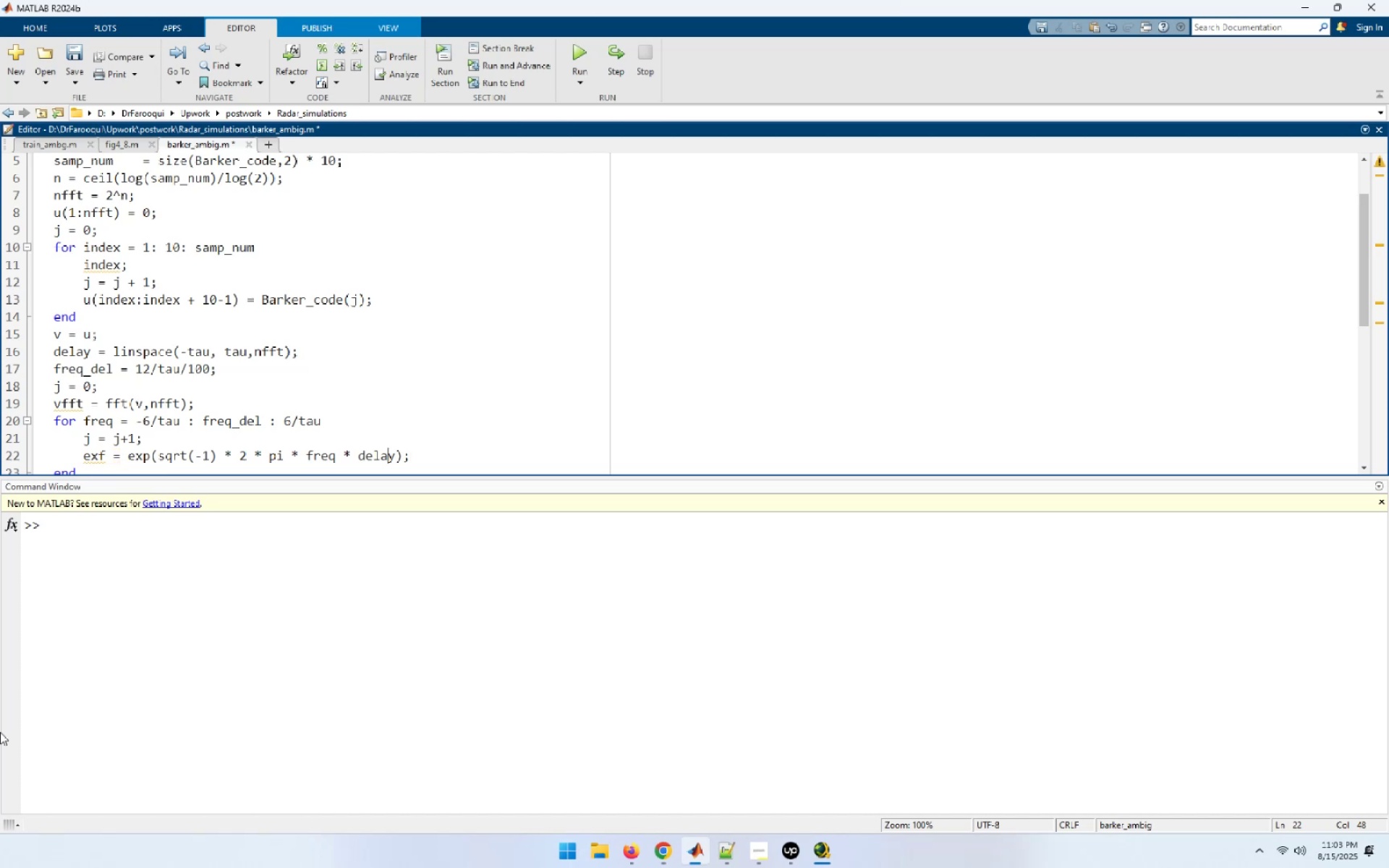 
key(ArrowLeft)
 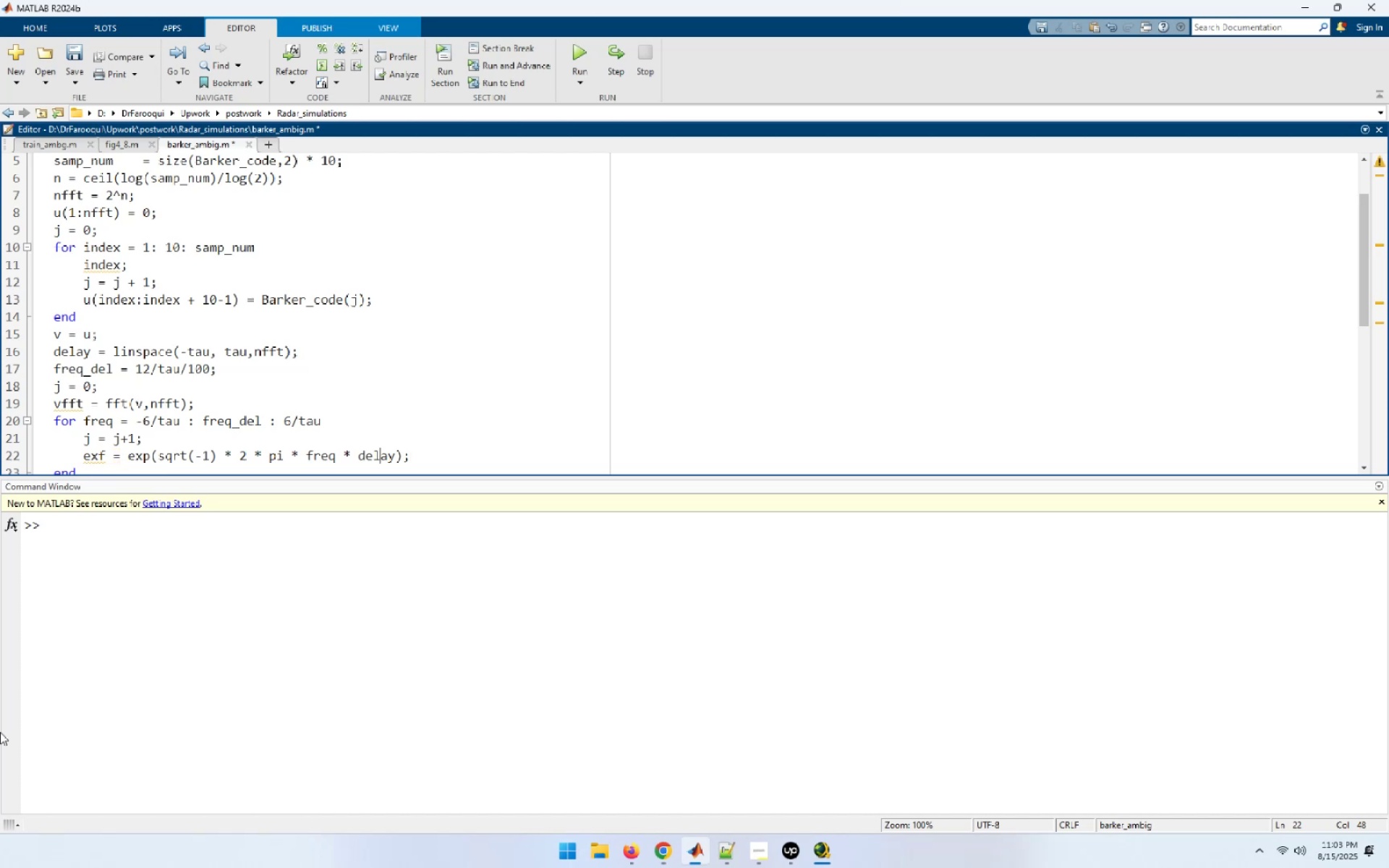 
key(ArrowLeft)
 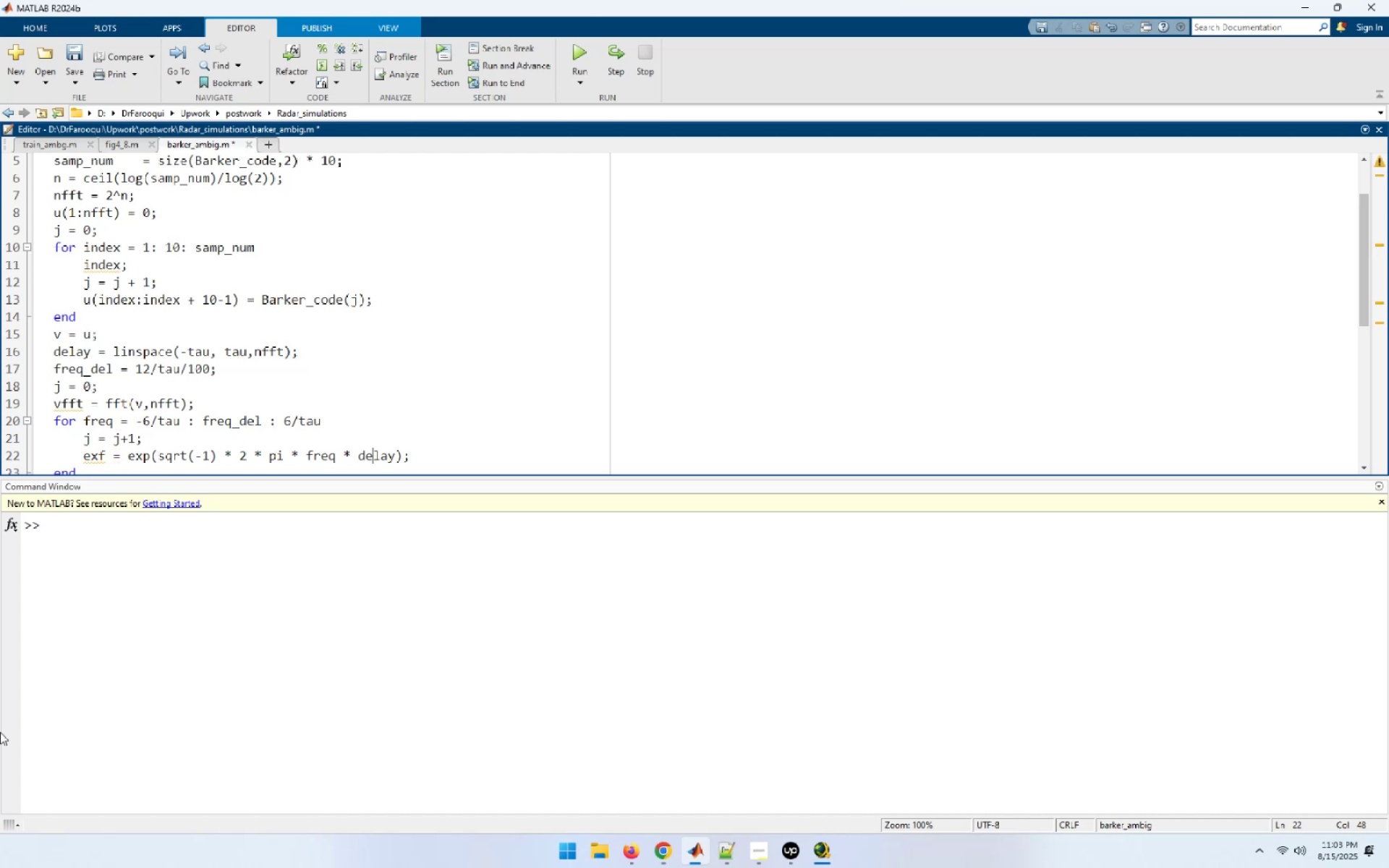 
key(ArrowLeft)
 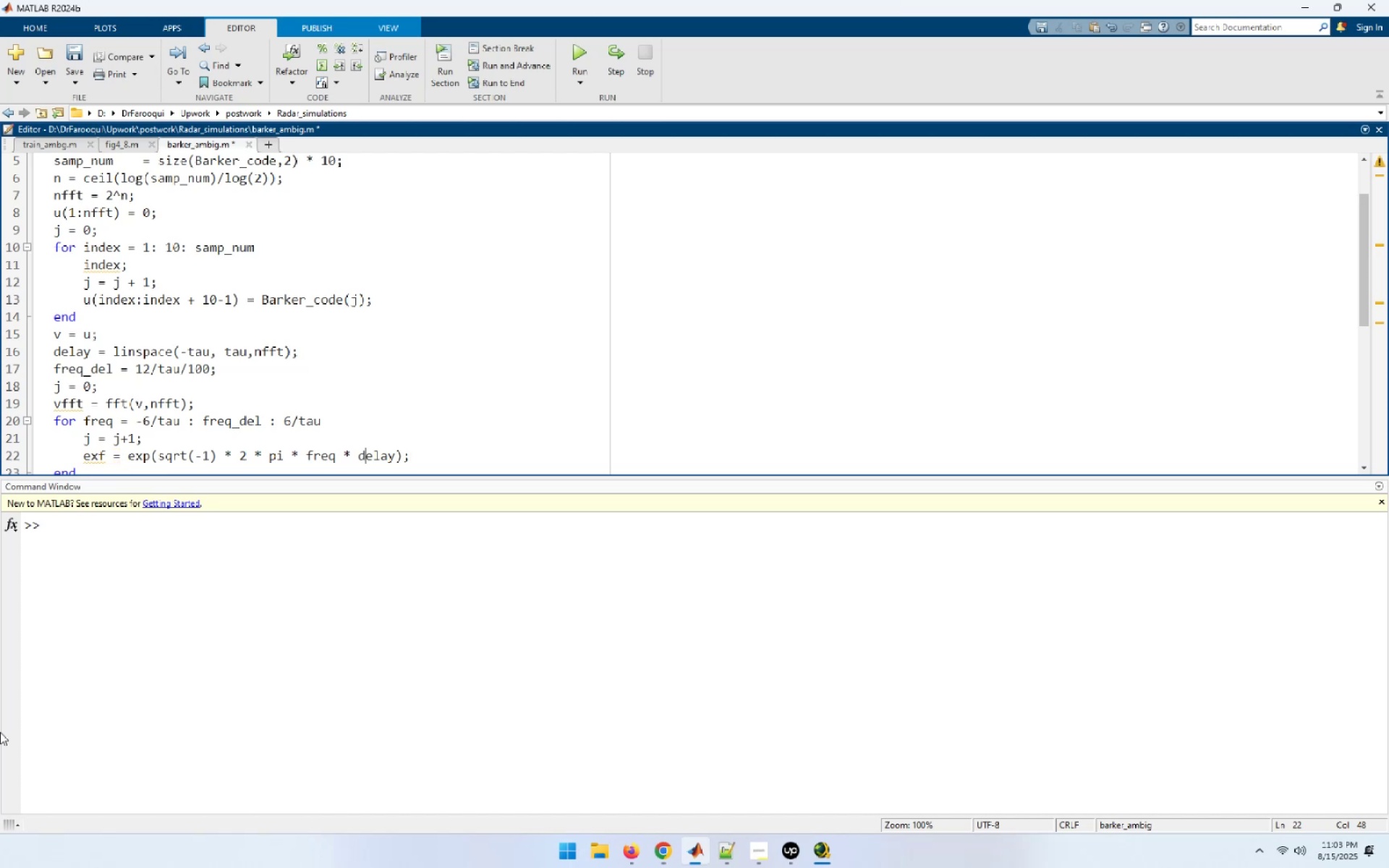 
key(ArrowLeft)
 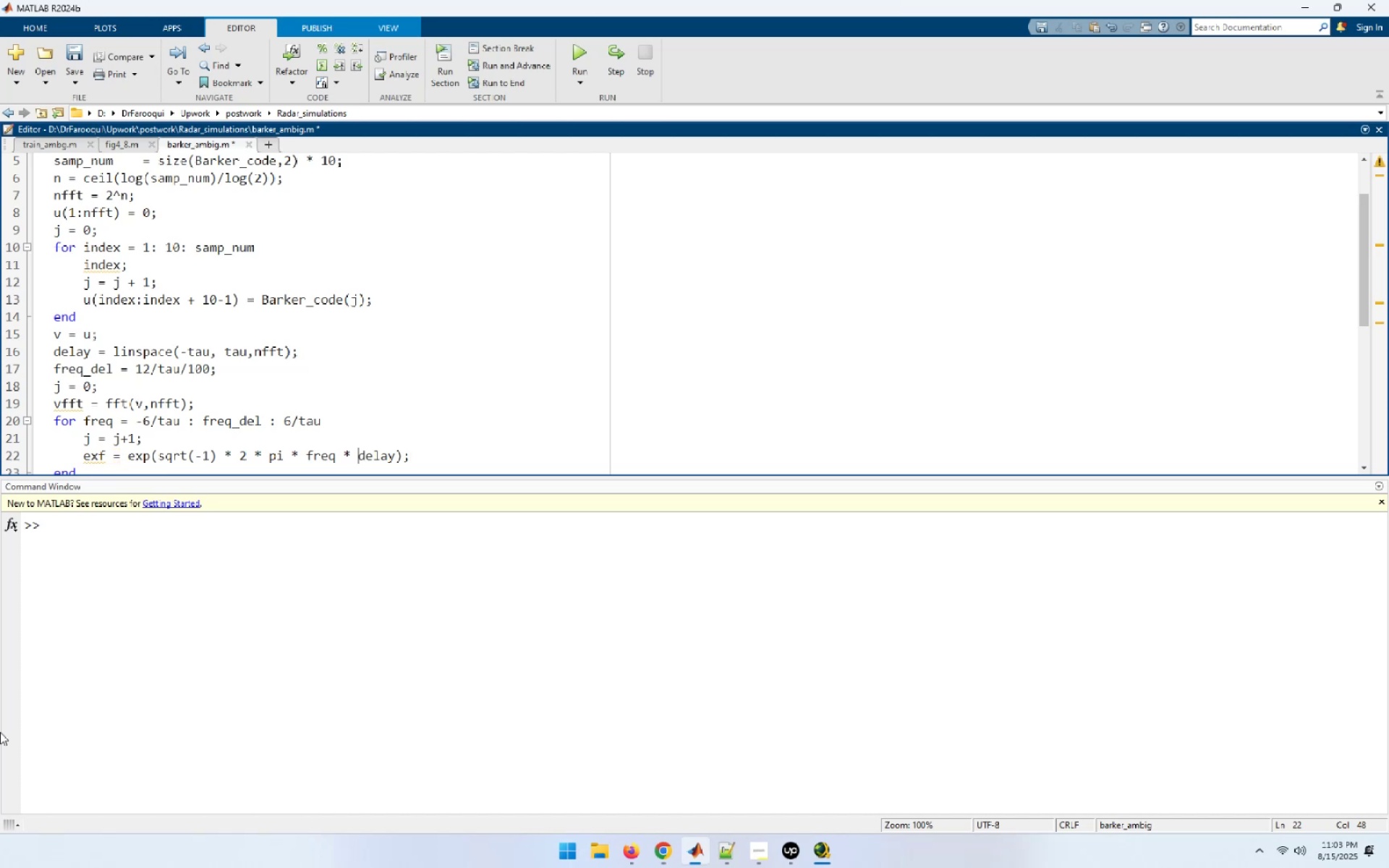 
key(ArrowLeft)
 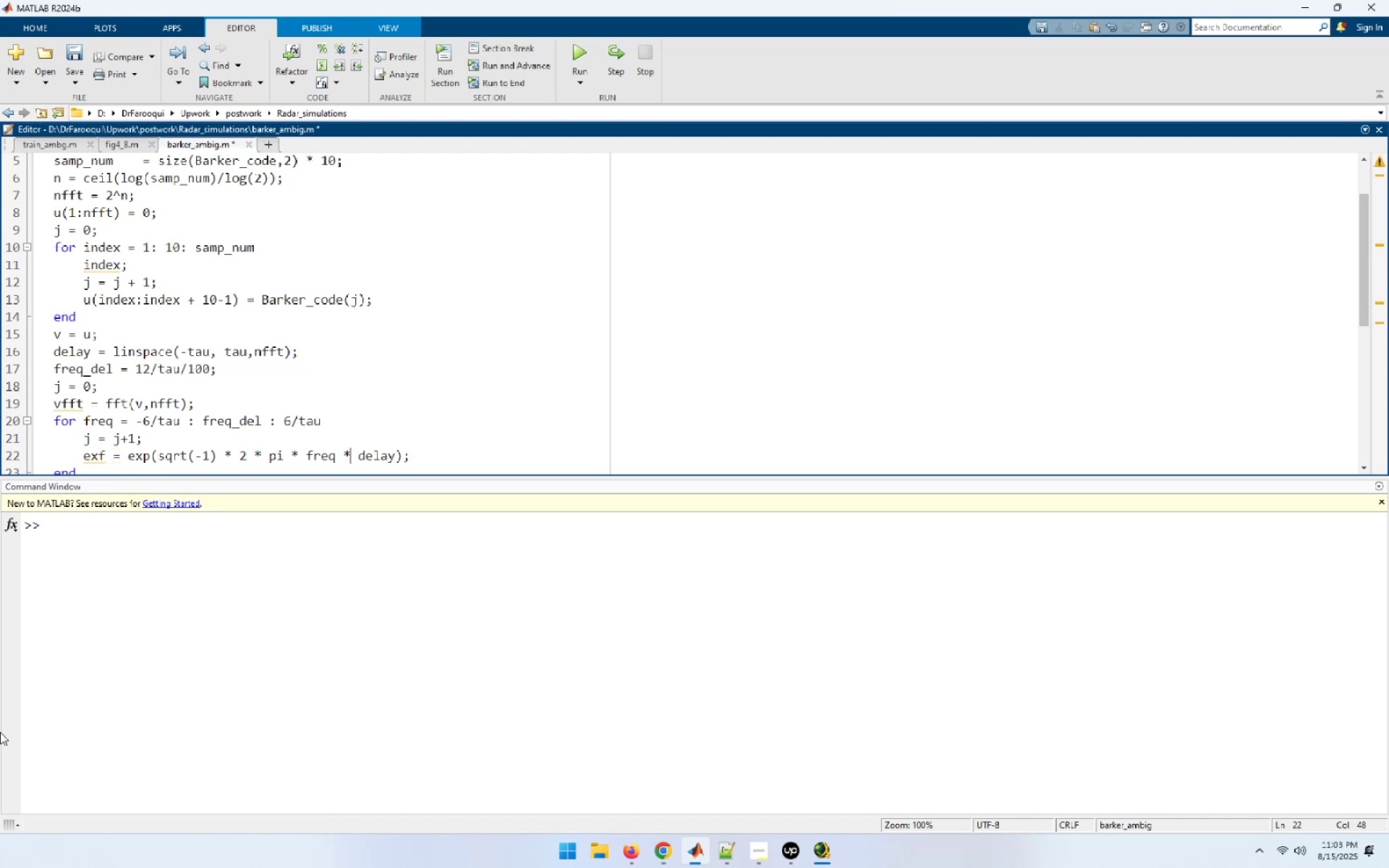 
key(ArrowLeft)
 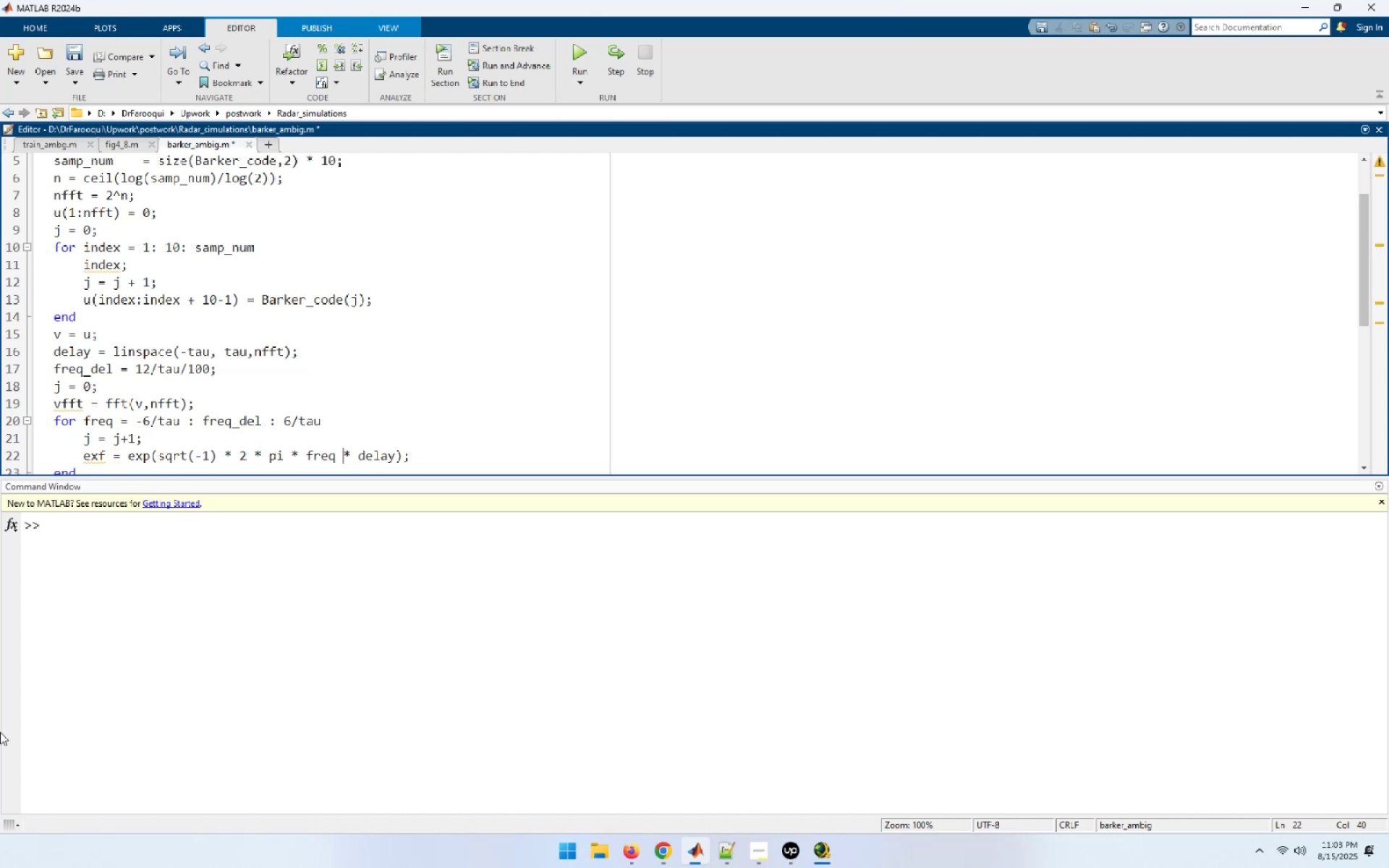 
key(NumpadDecimal)
 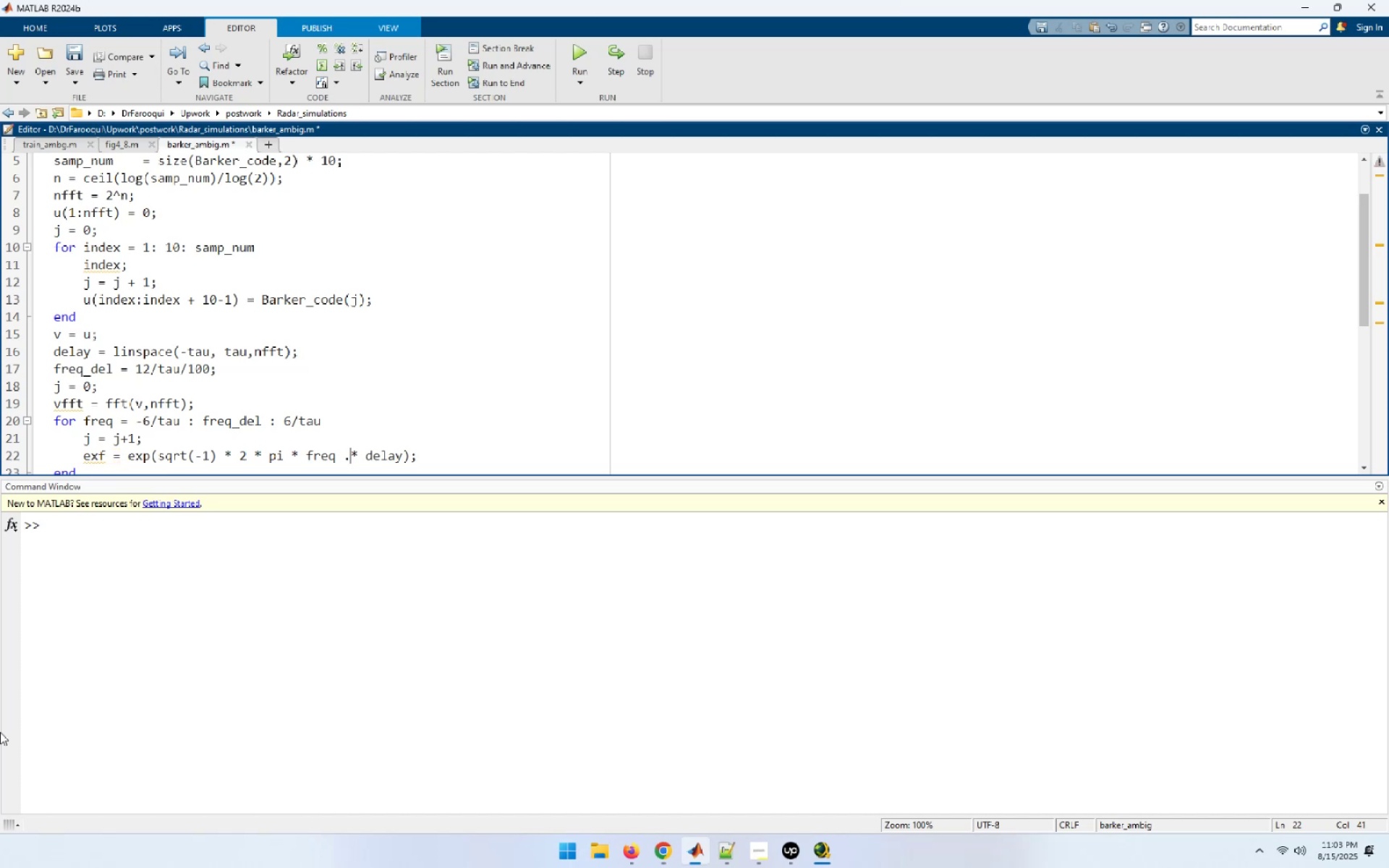 
hold_key(key=ArrowLeft, duration=0.69)
 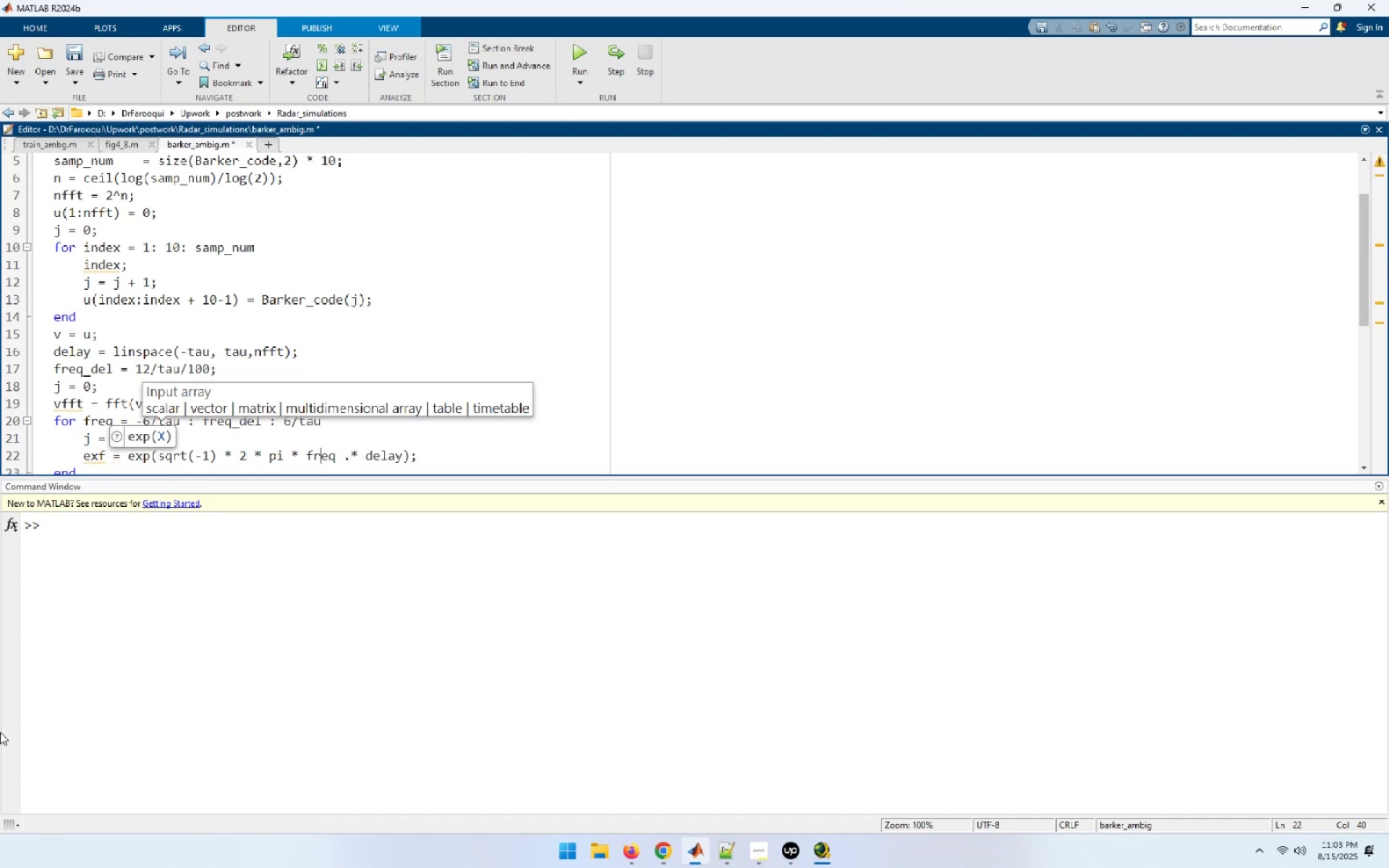 
key(ArrowLeft)
 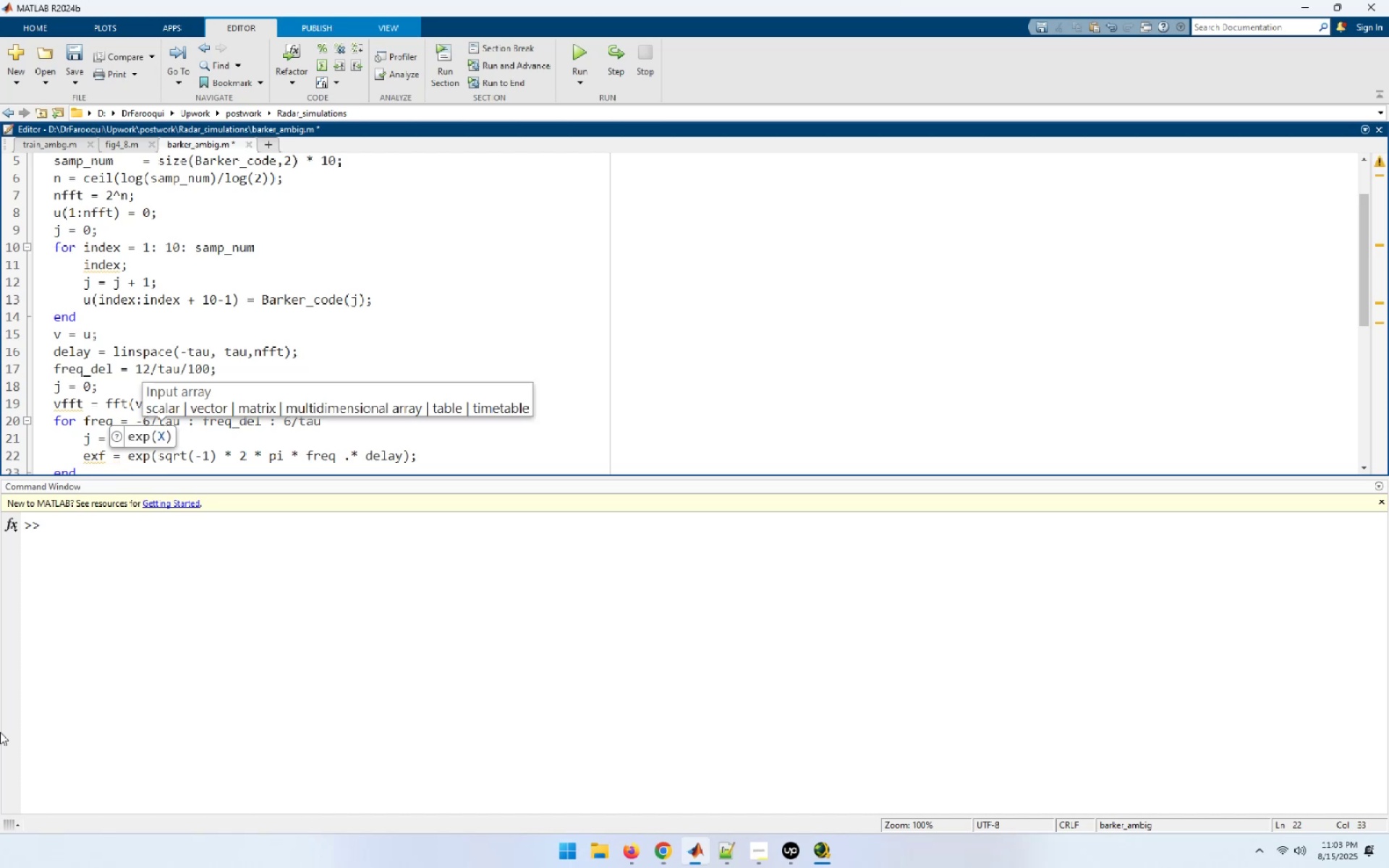 
key(NumpadDecimal)
 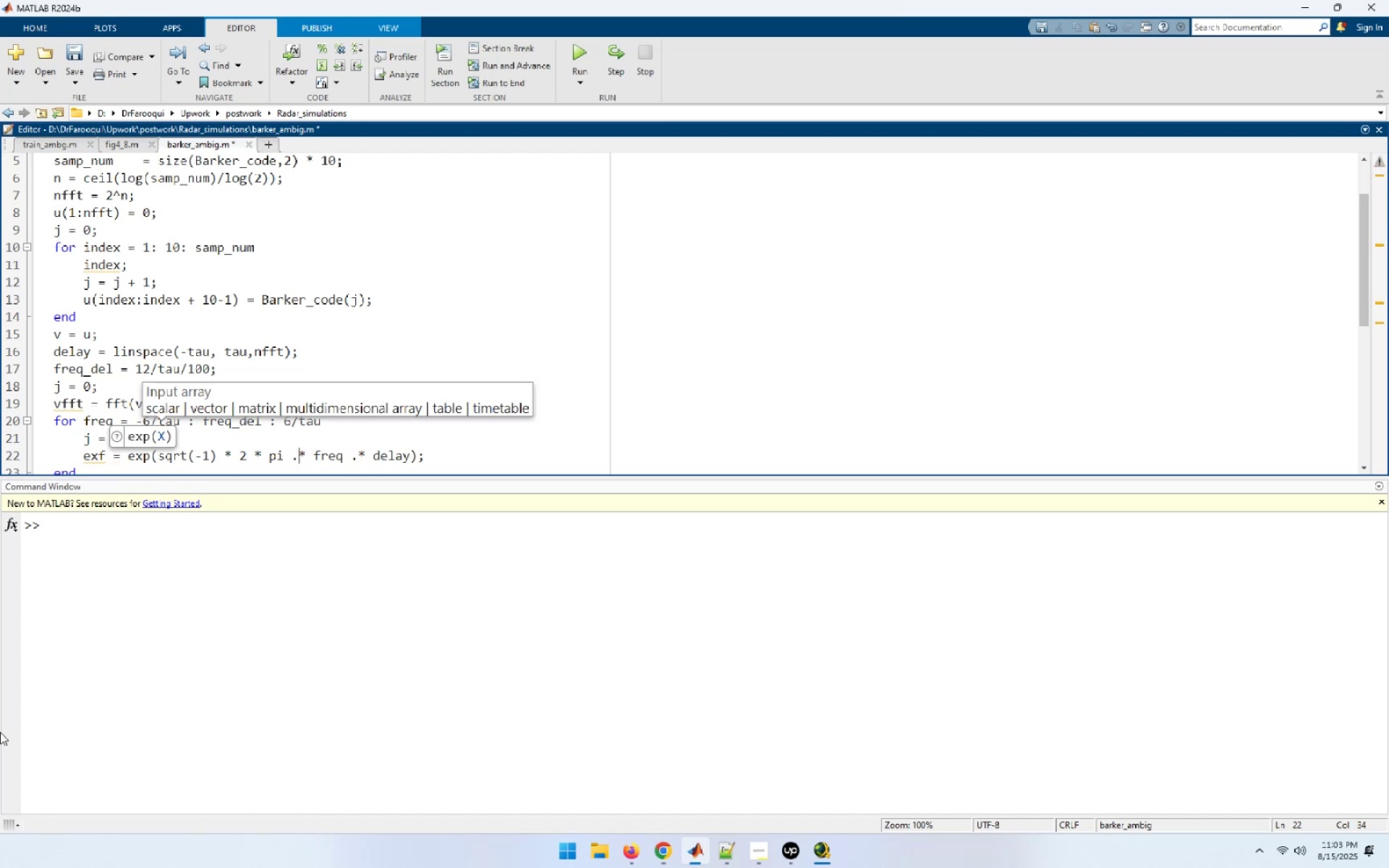 
hold_key(key=ArrowLeft, duration=0.67)
 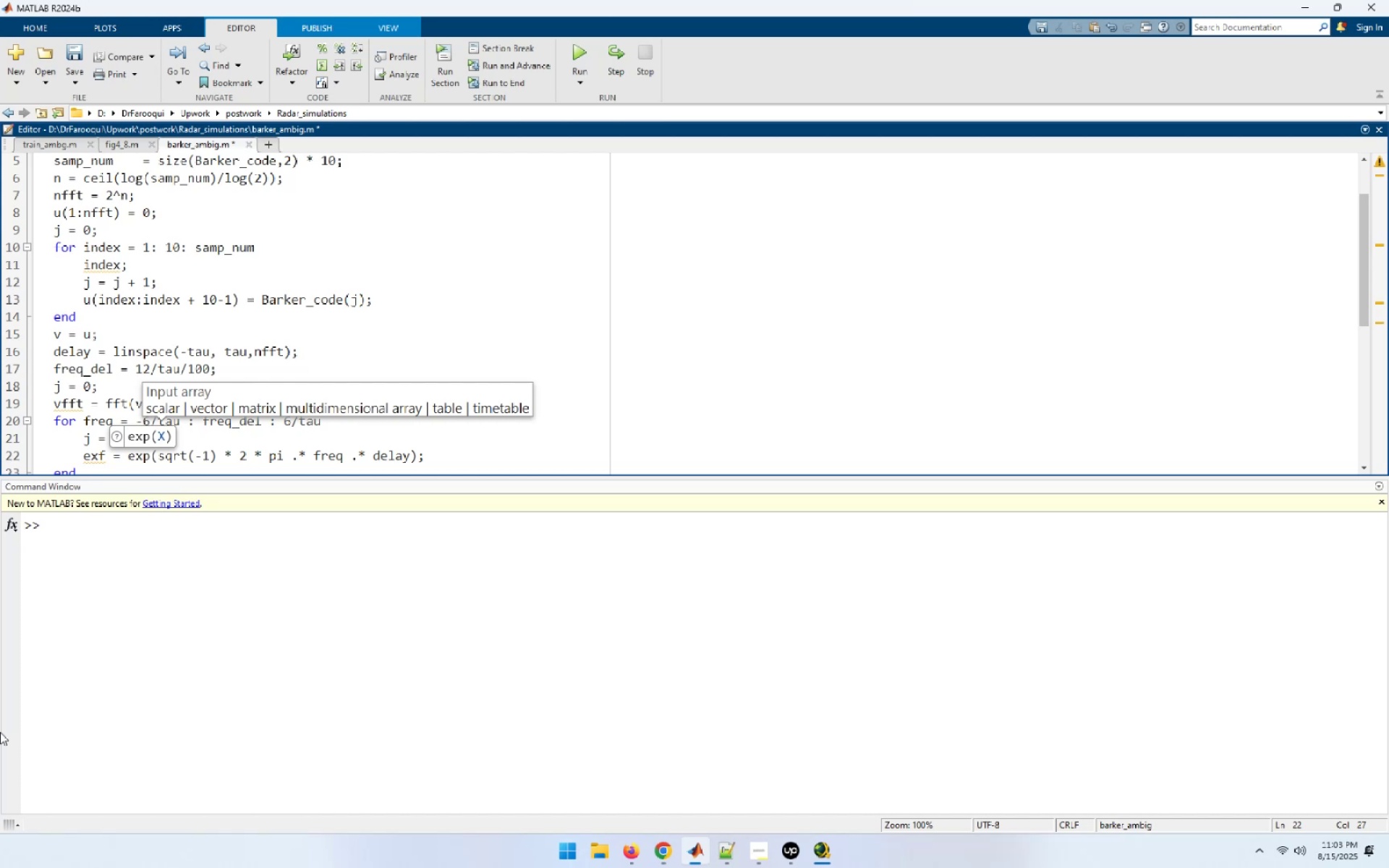 
key(ArrowRight)
 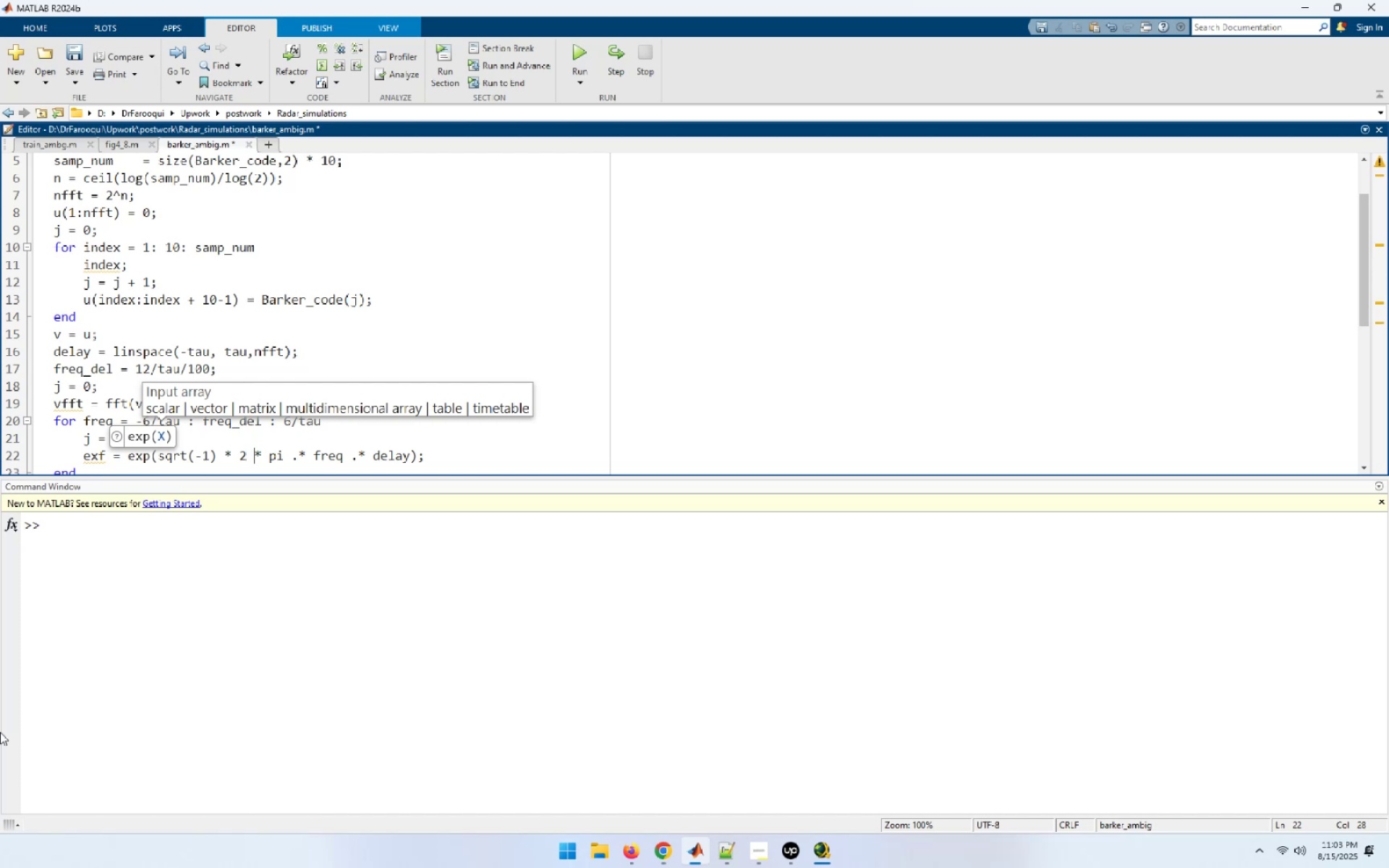 
key(End)
 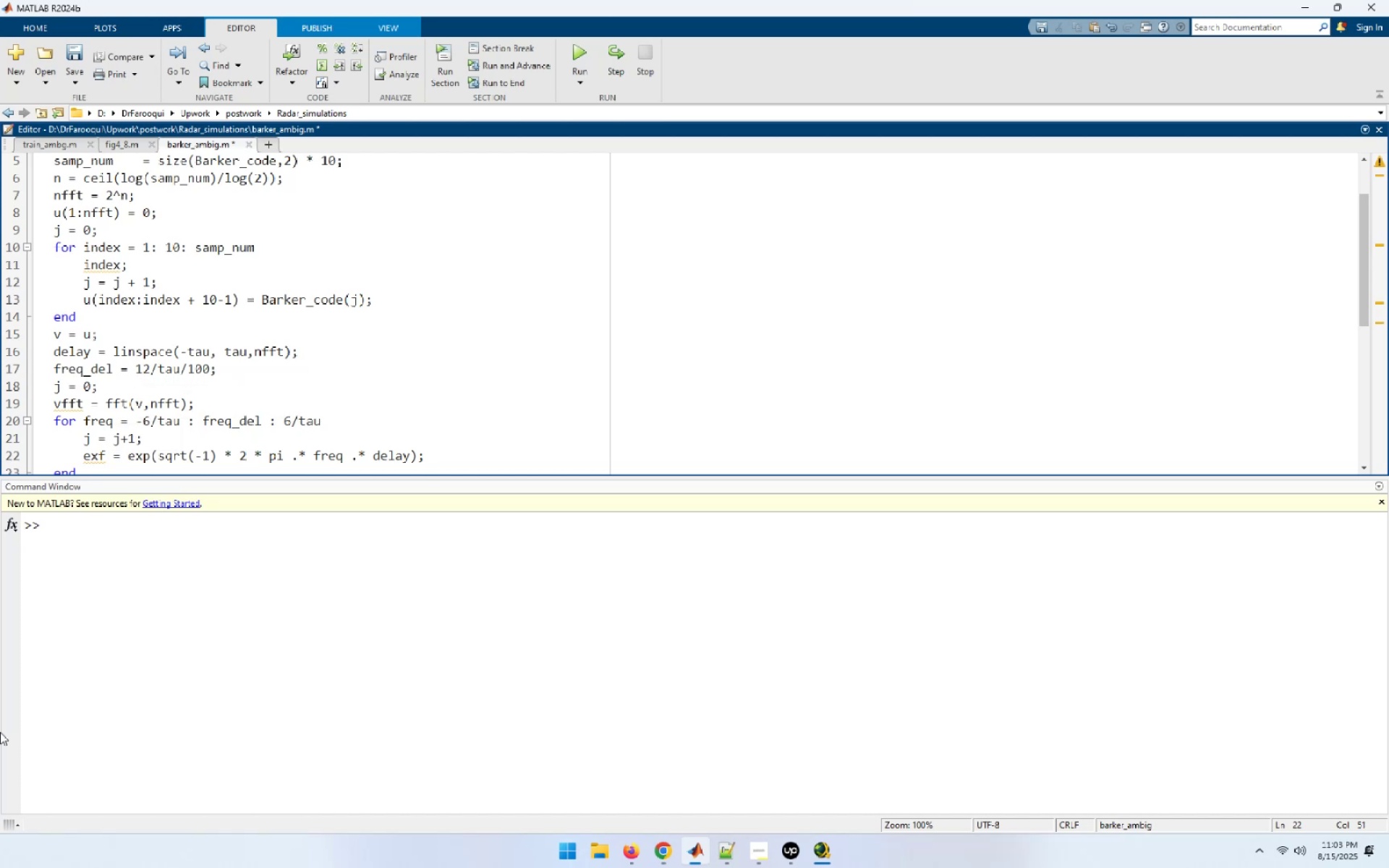 
key(NumpadEnter)
 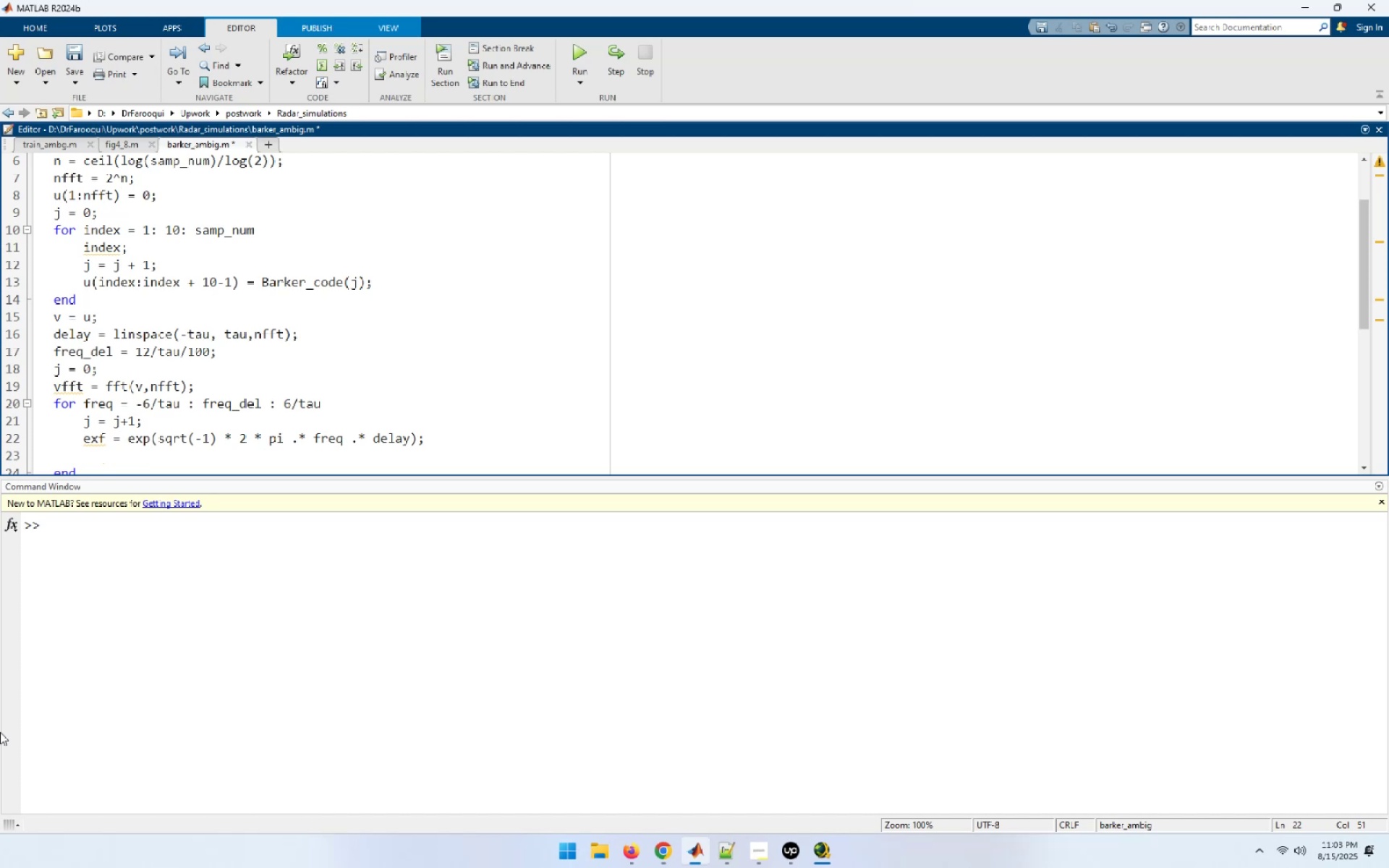 
type(u_i)
key(Backspace)
type(times_)
 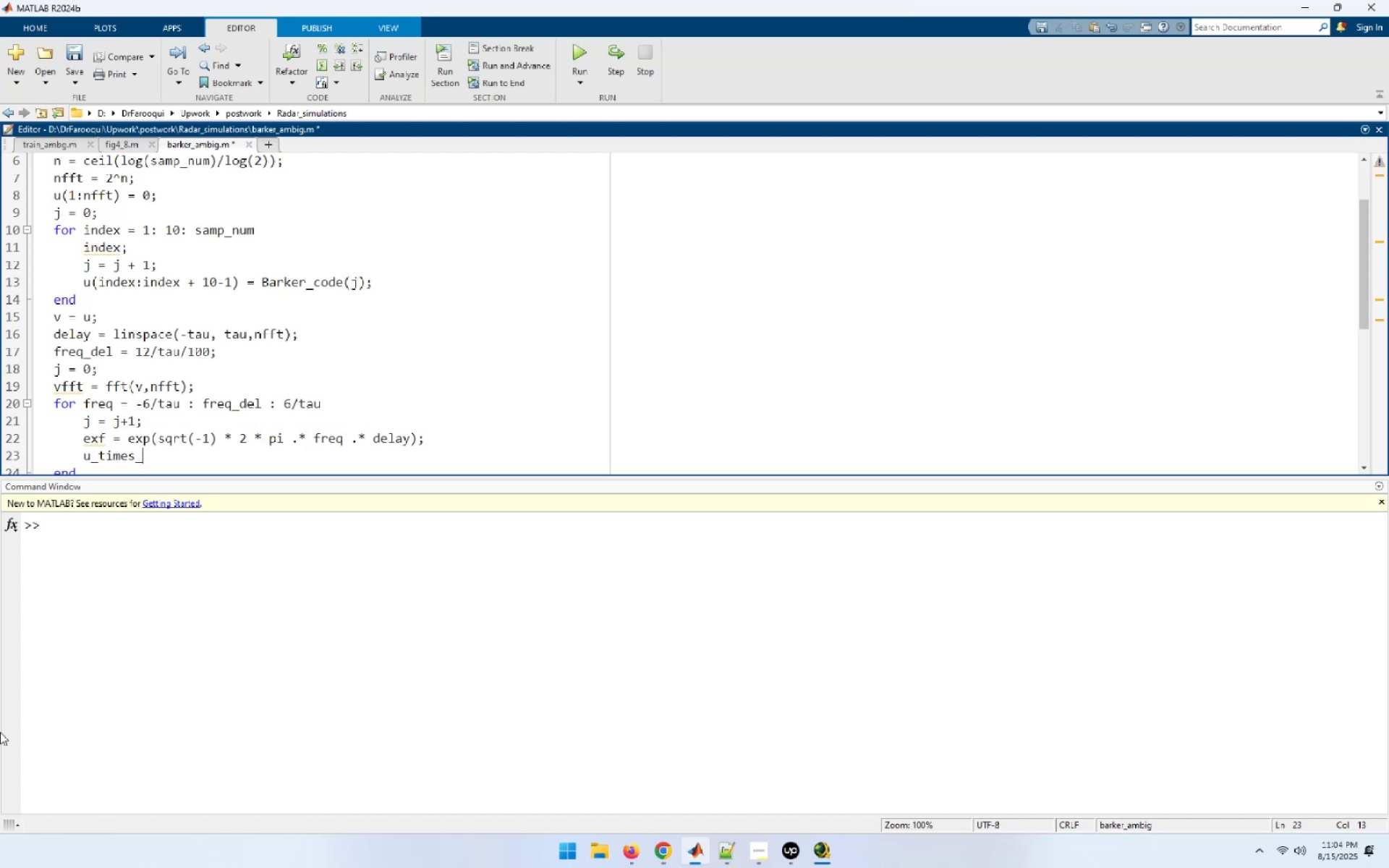 
wait(5.36)
 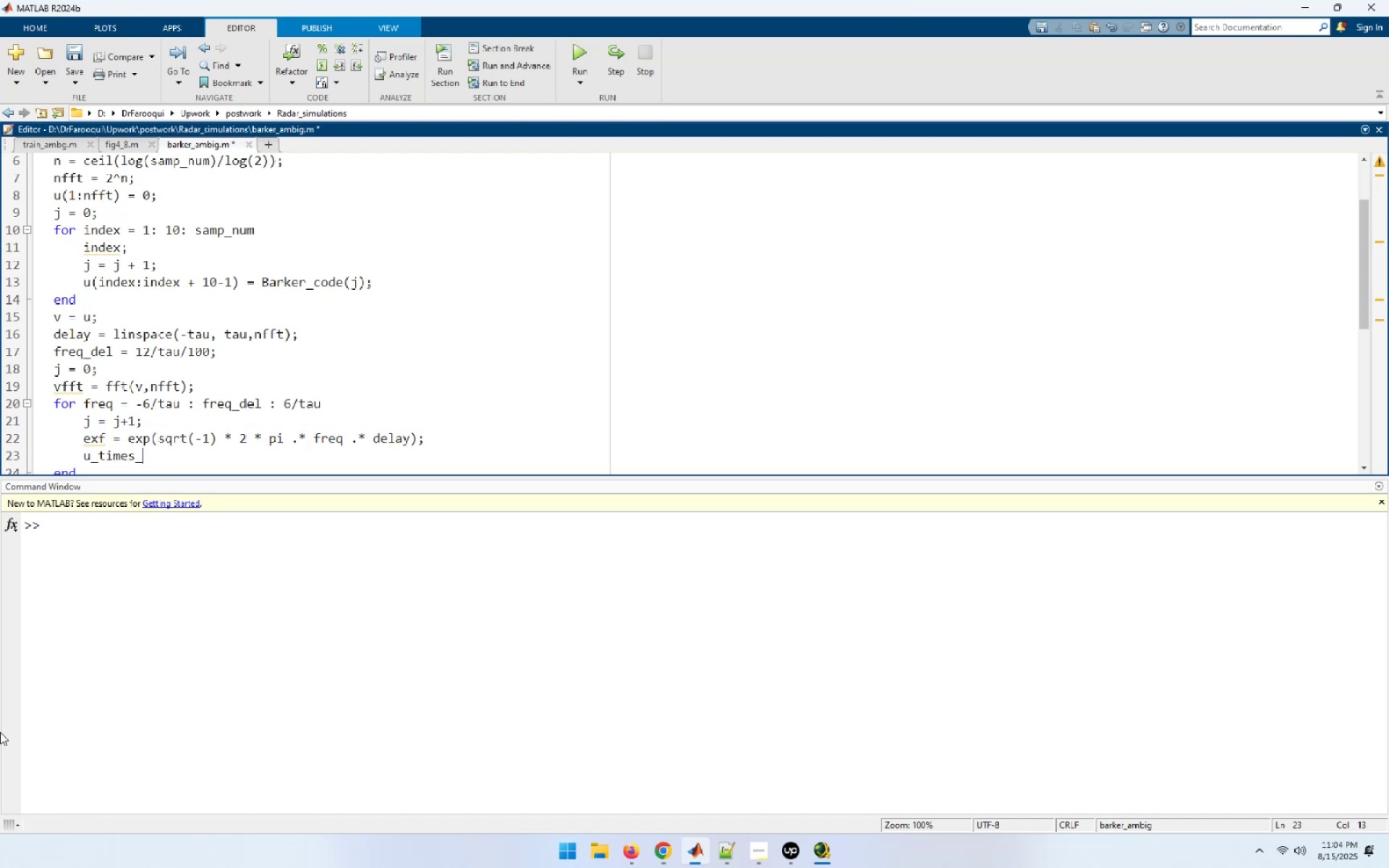 
type(exf = u .* exf;)
 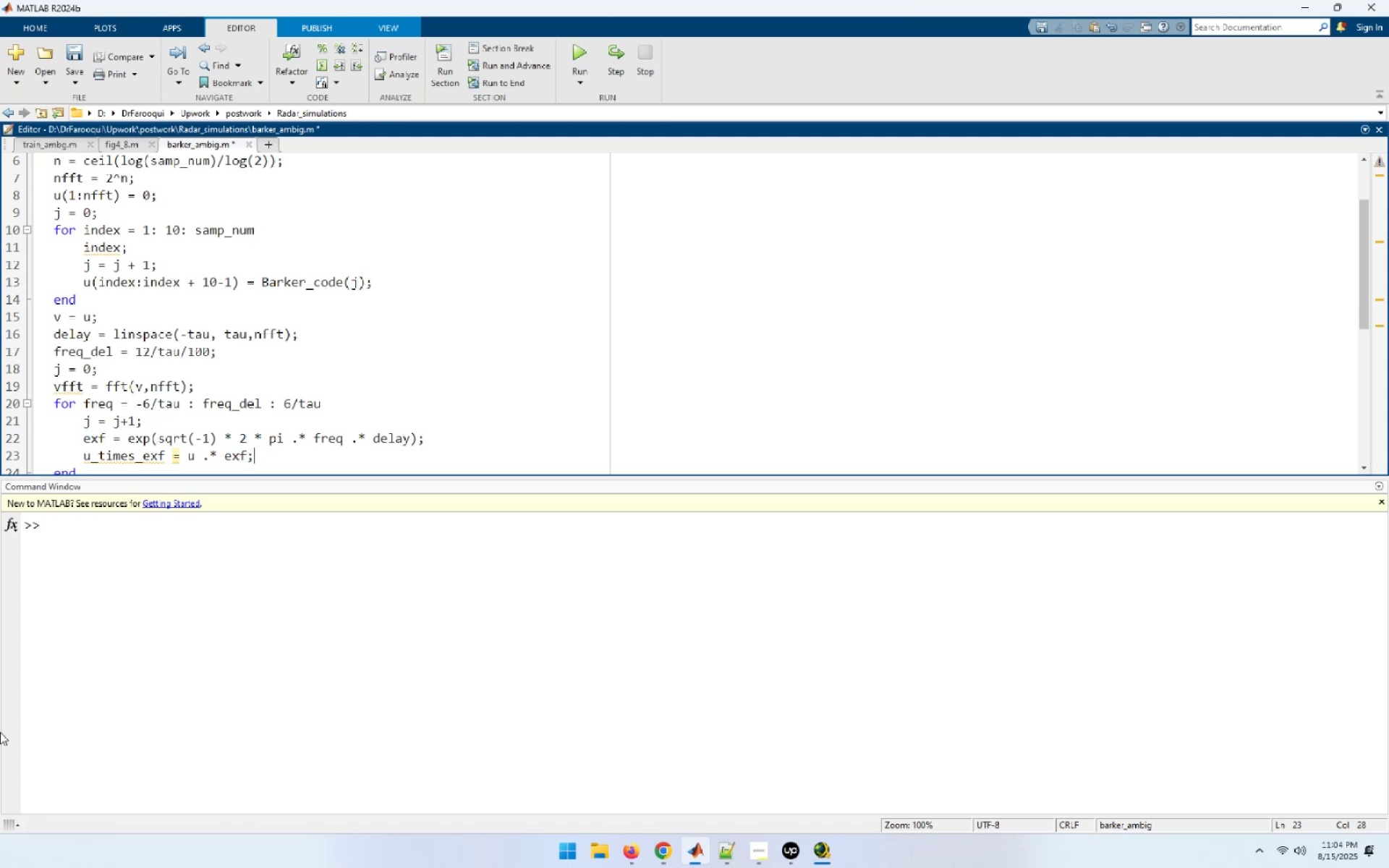 
key(Enter)
 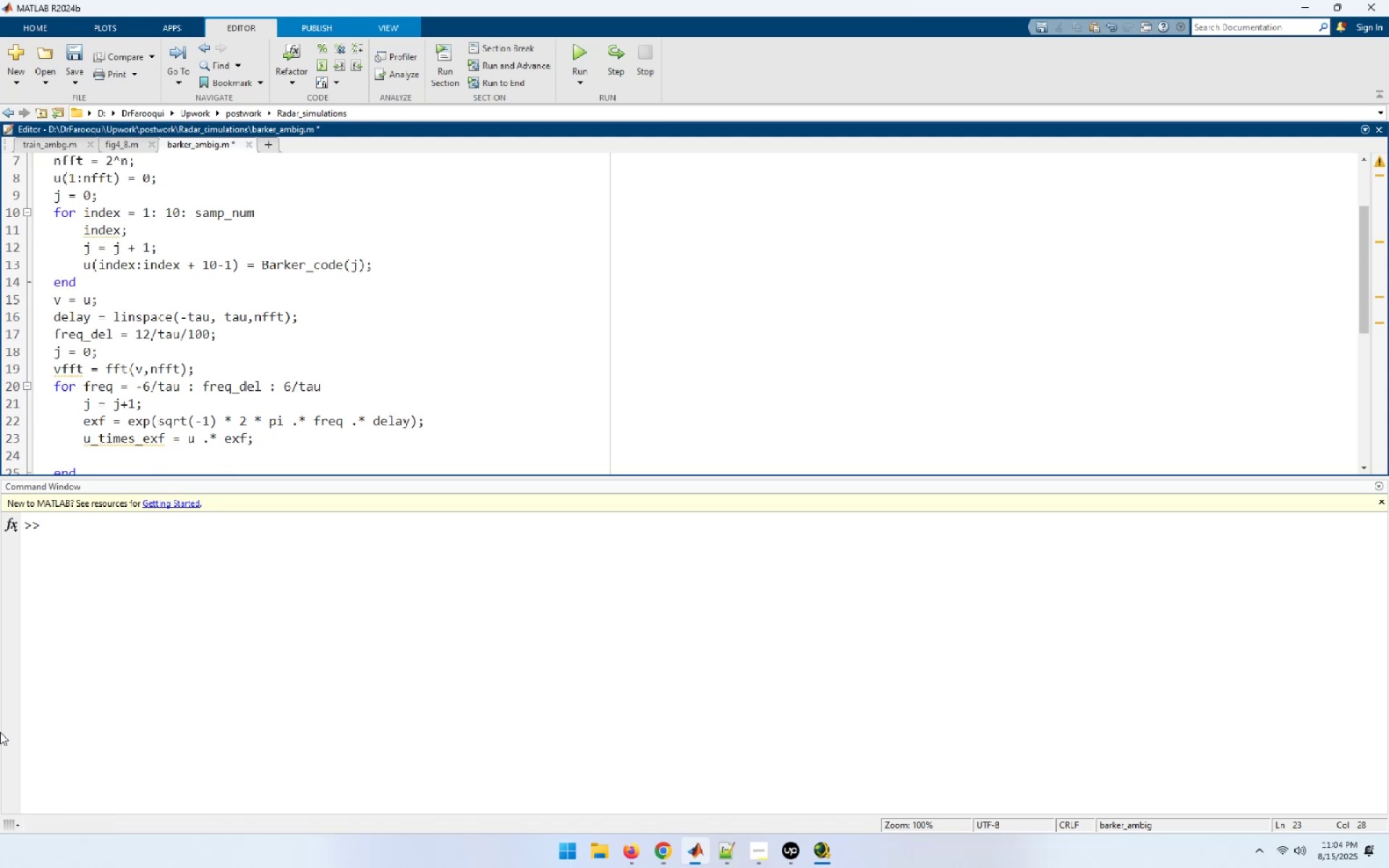 
type(ufft = fft(u_)
key(Tab)
 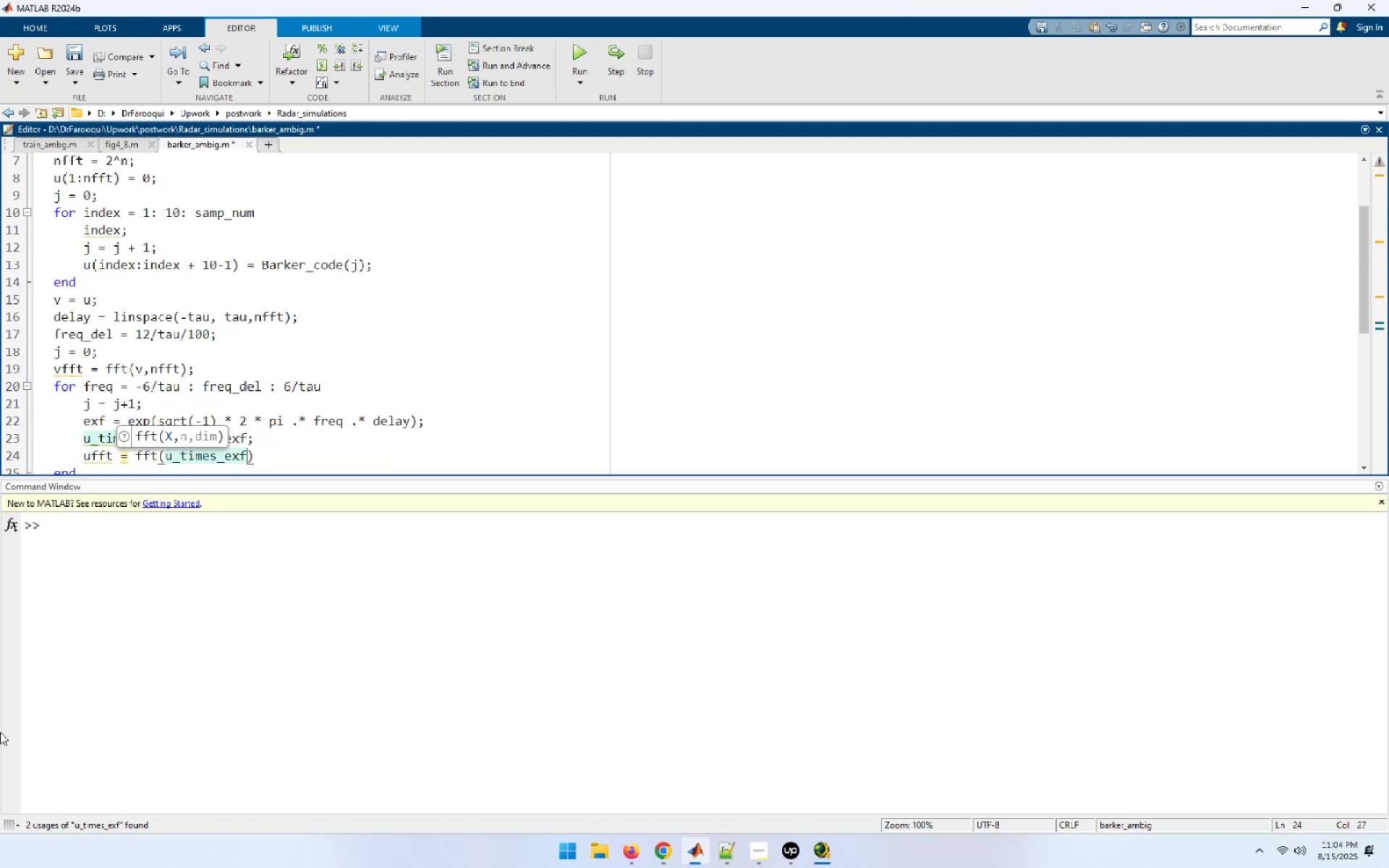 
type(,nfft);)
 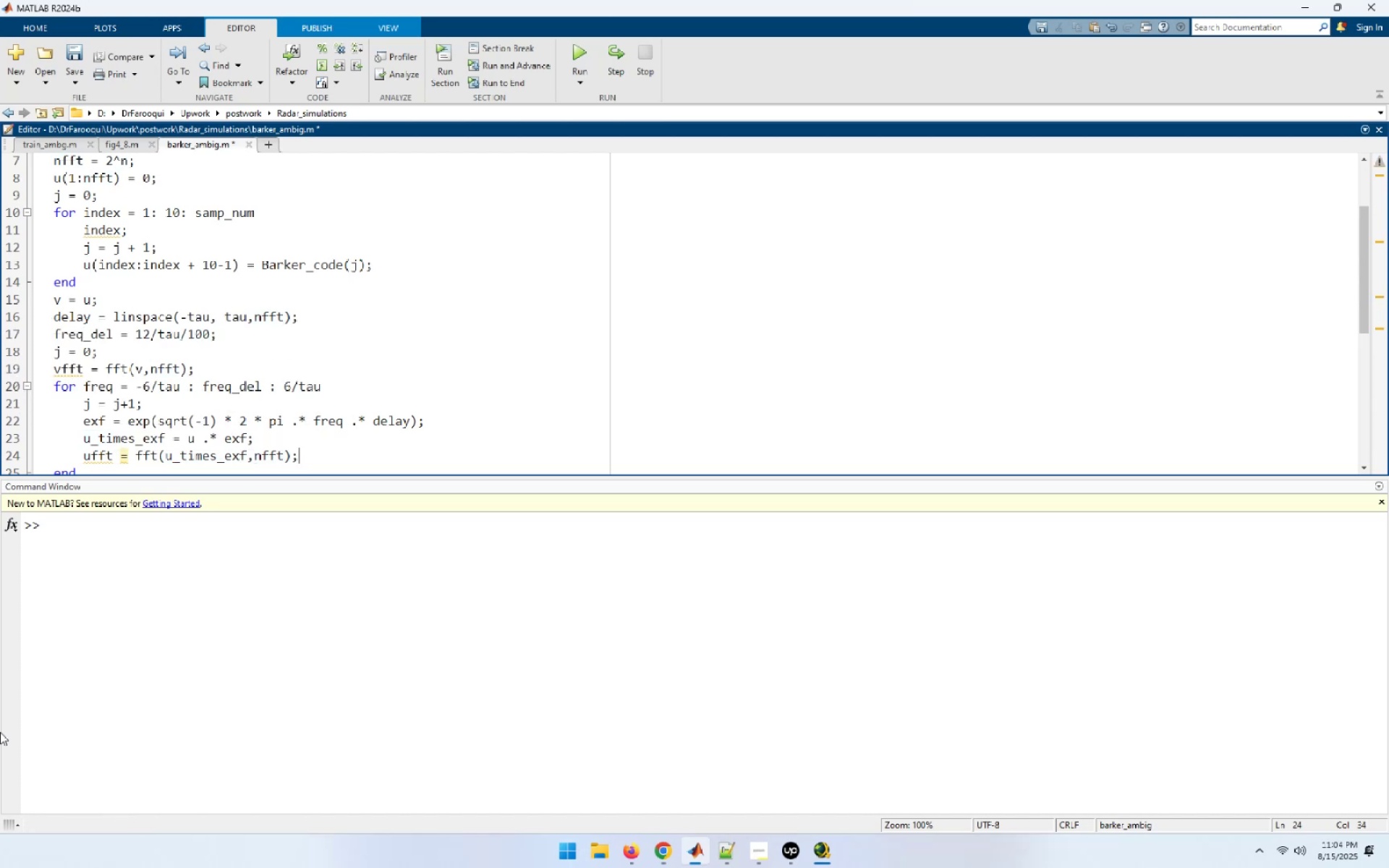 
 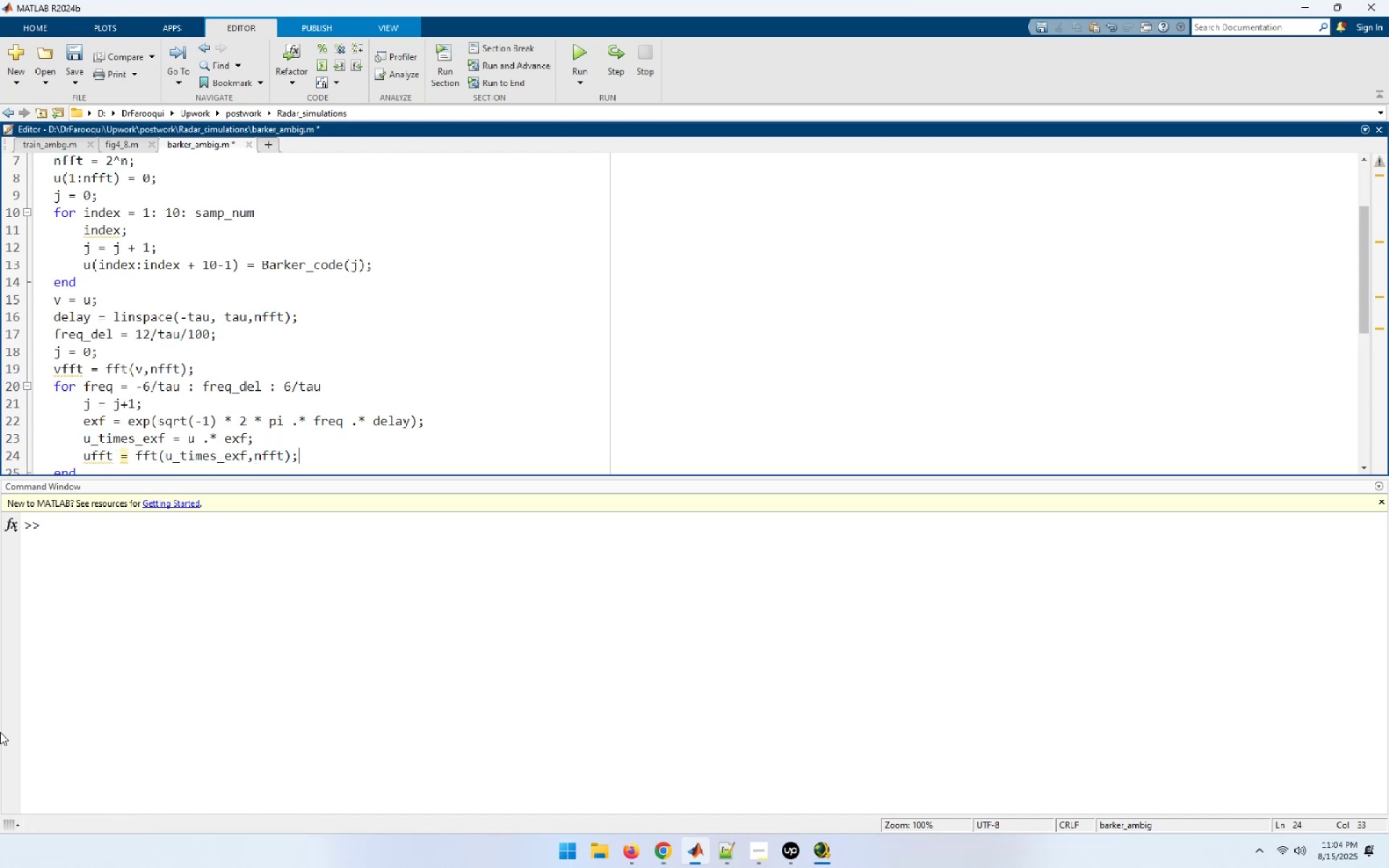 
key(Enter)
 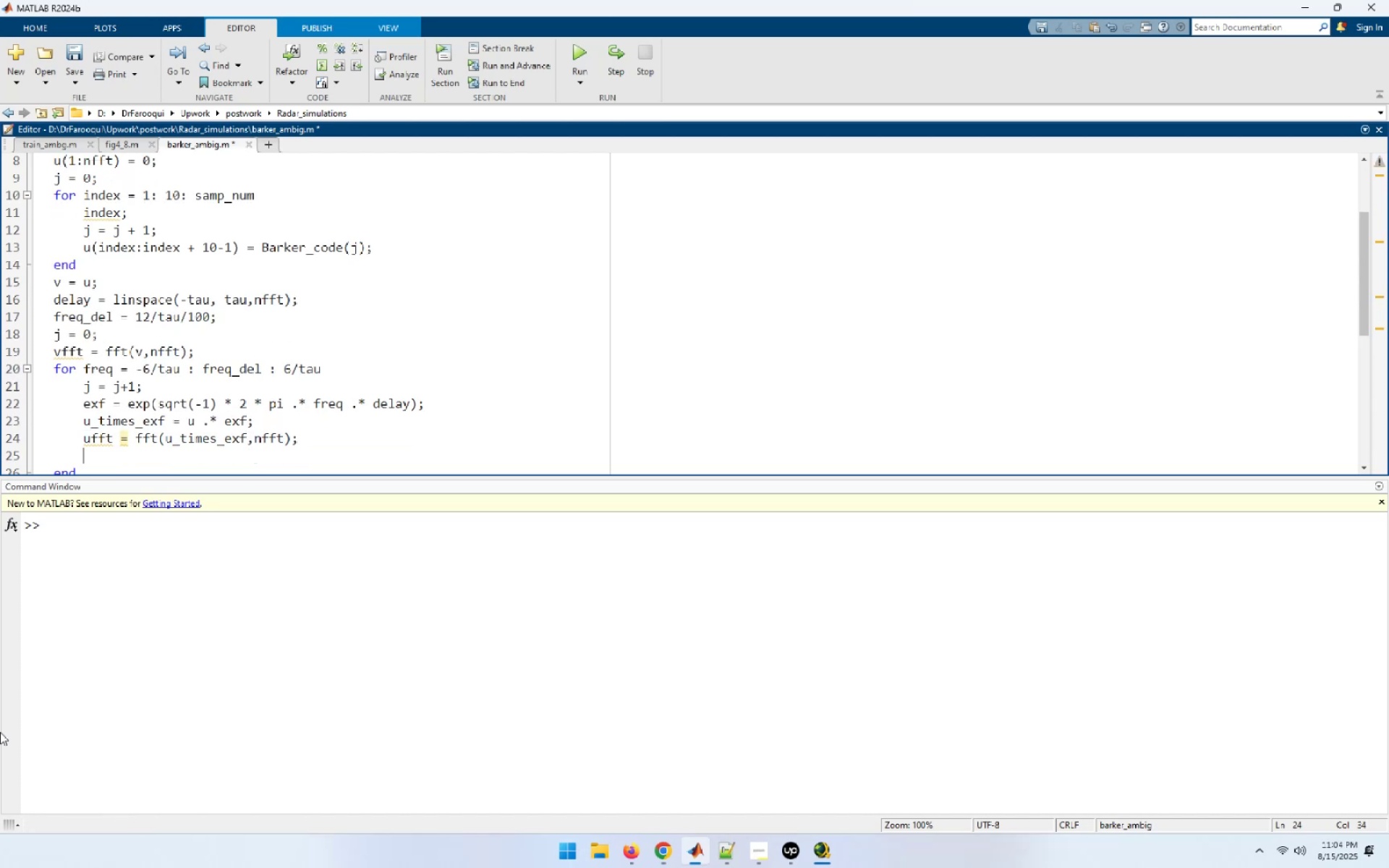 
type(prod = ufft .* conj(vfft);)
 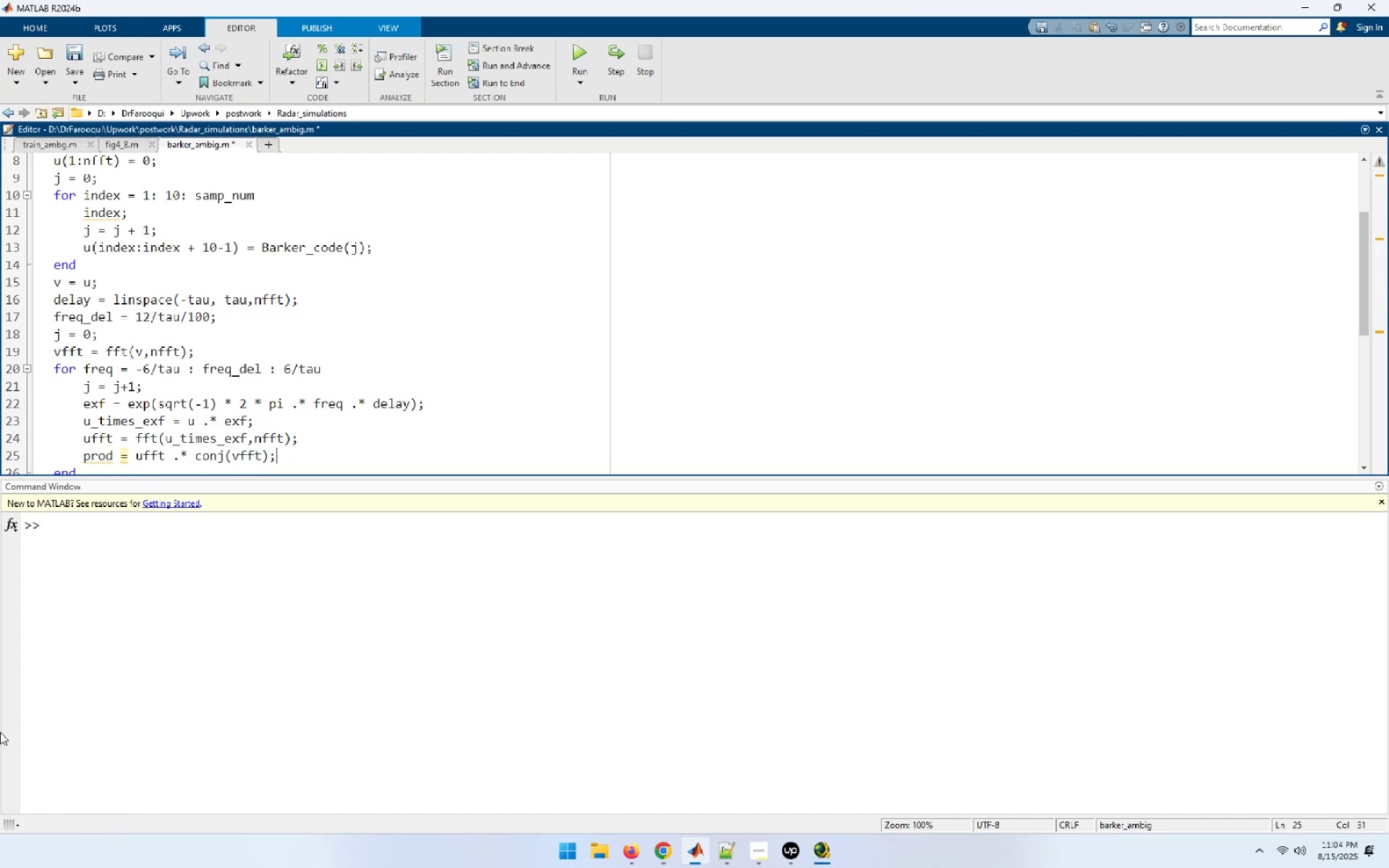 
key(NumpadEnter)
type(am)
key(Tab)
type((:,j) = ffts)
key(Tab)
type((abs(ifft(prod))')
 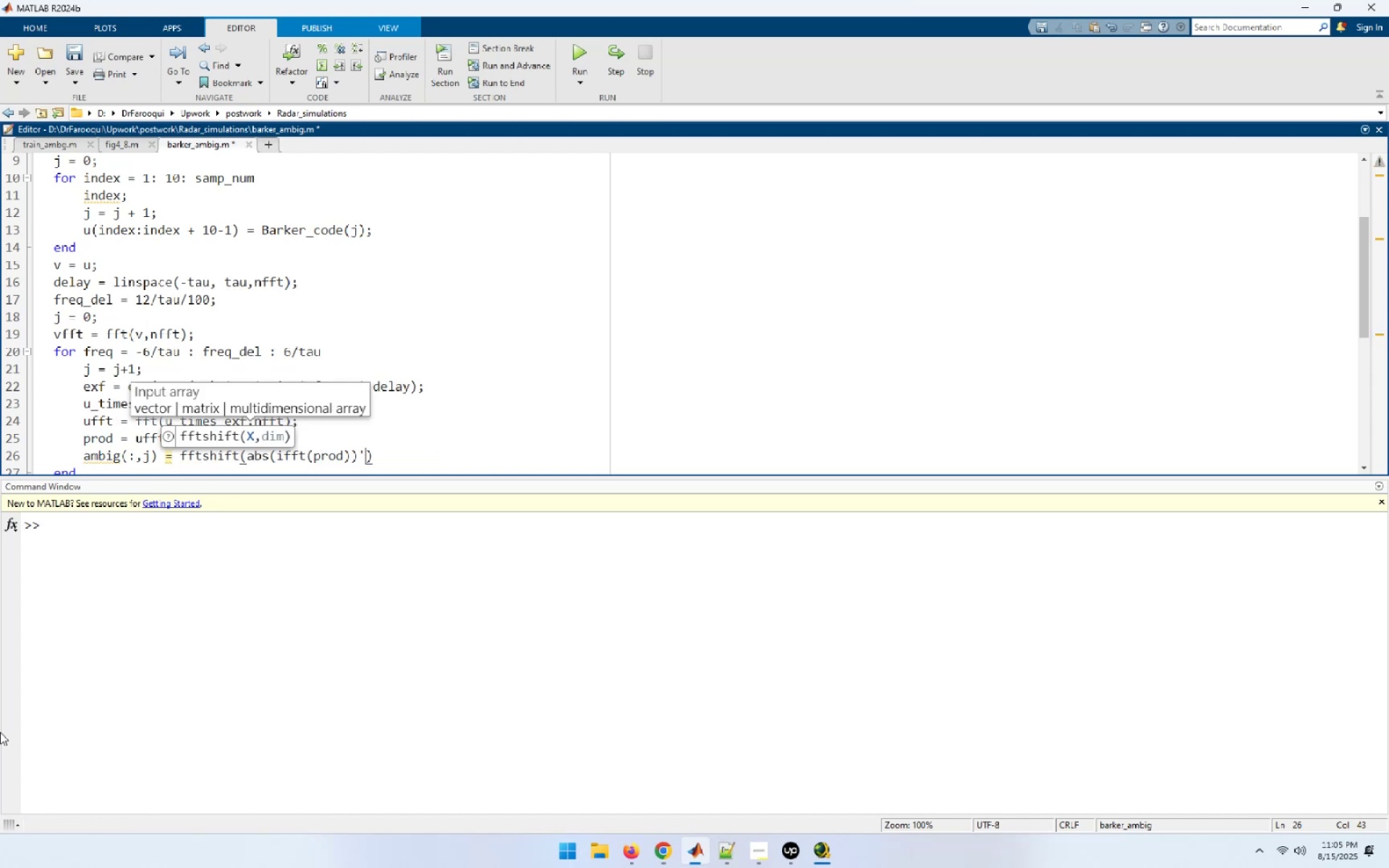 
key(ArrowDown)
 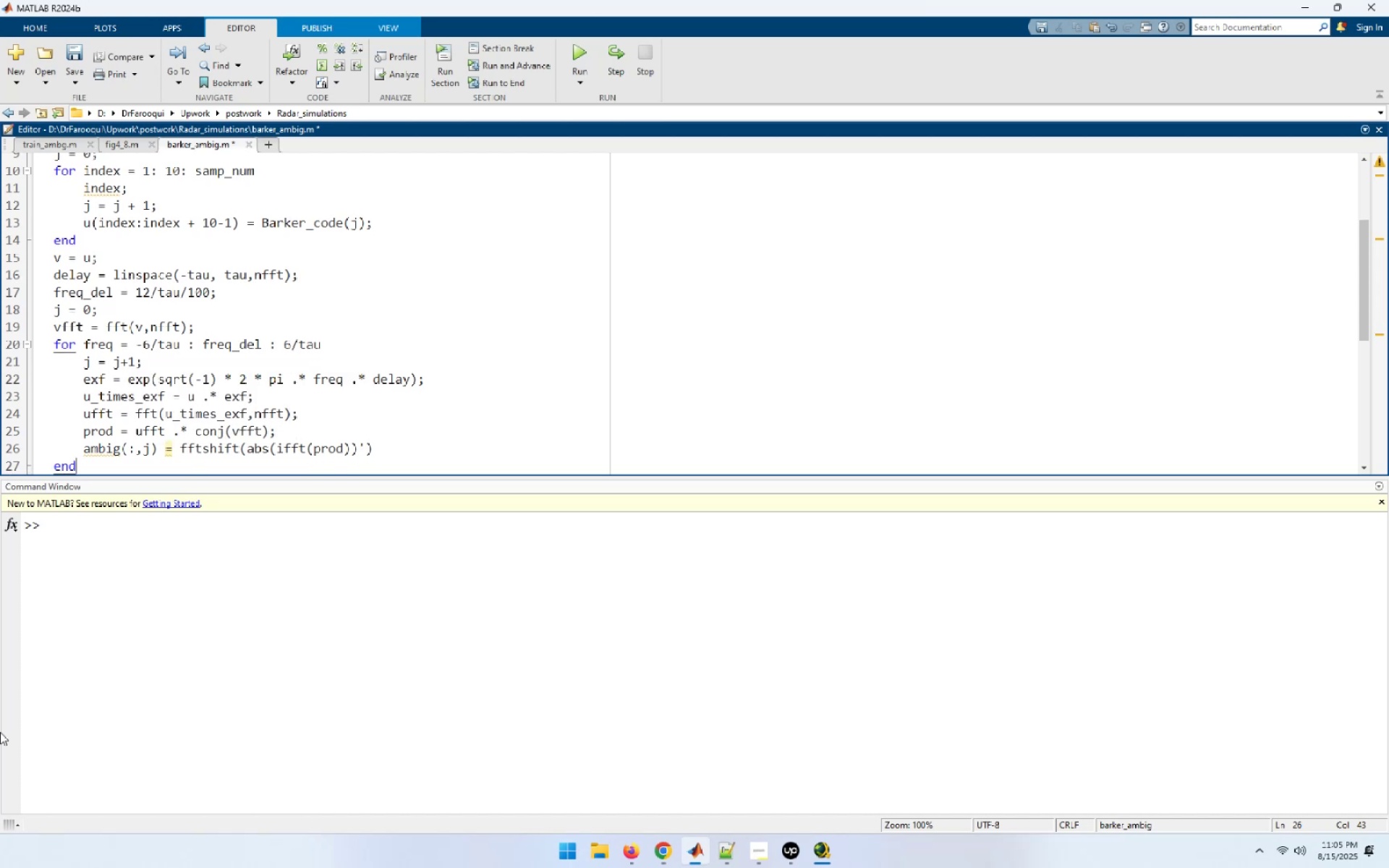 
key(ArrowDown)
 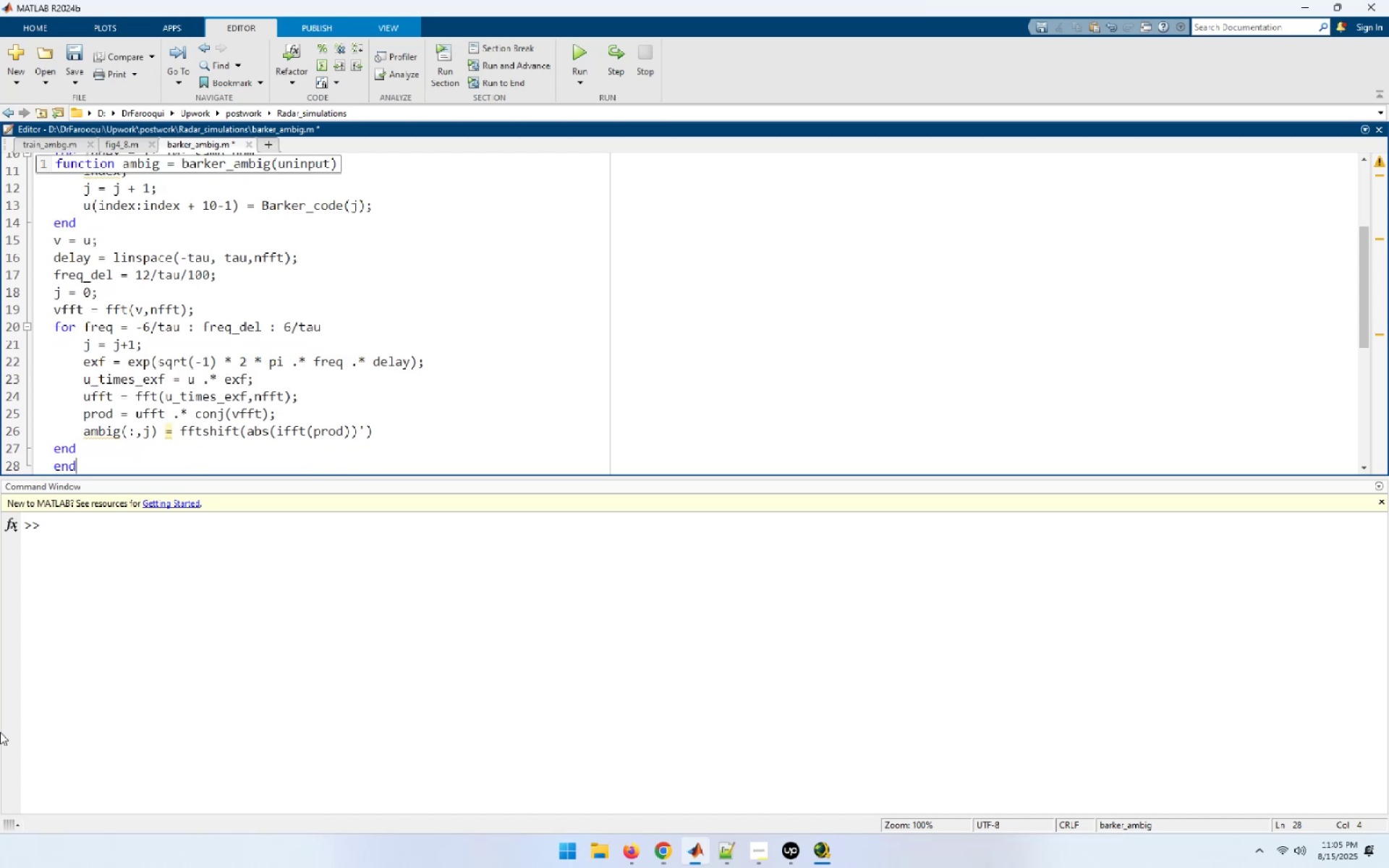 
scroll: coordinate [1, 732], scroll_direction: down, amount: 2.0
 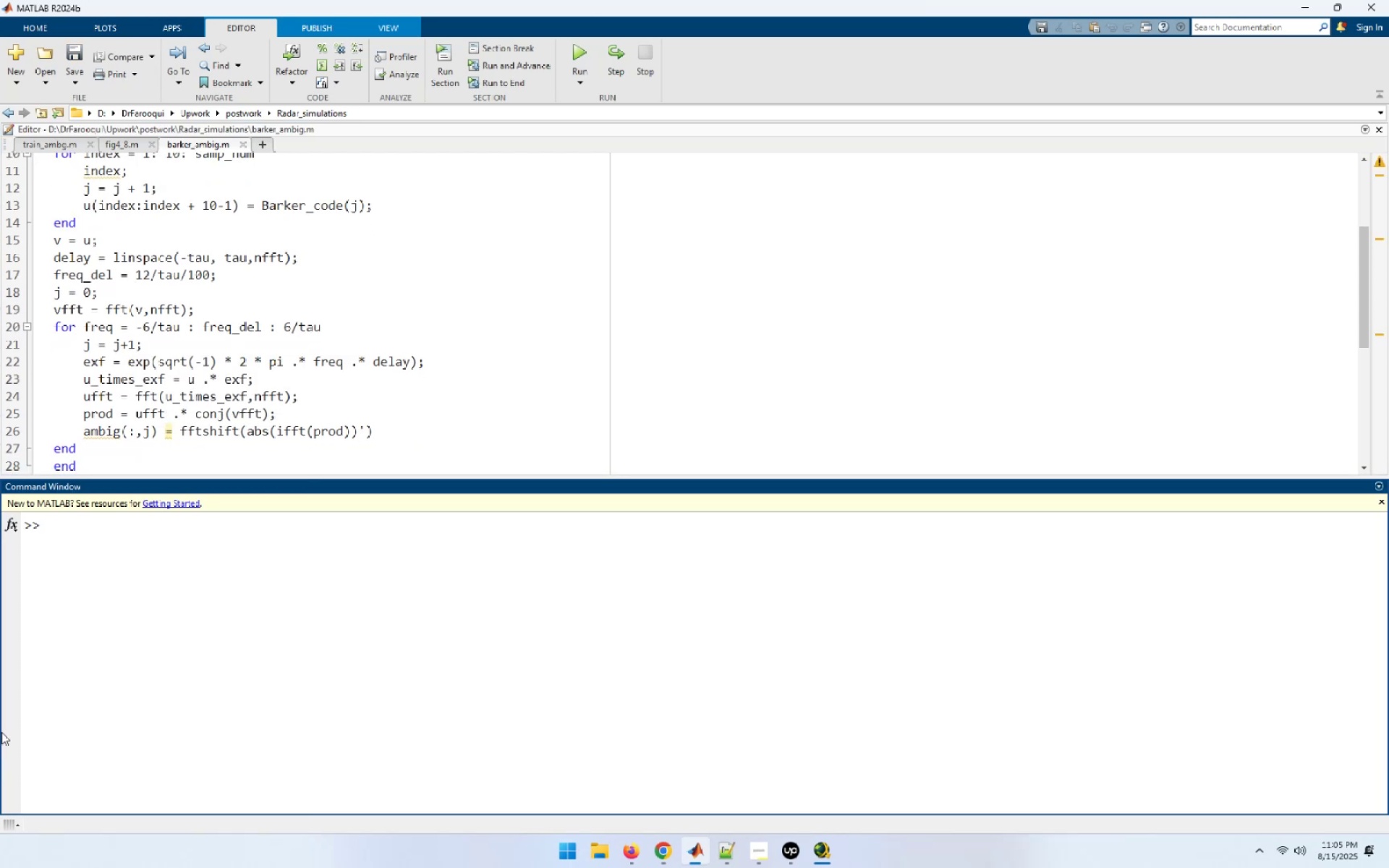 
left_click([1, 732])
 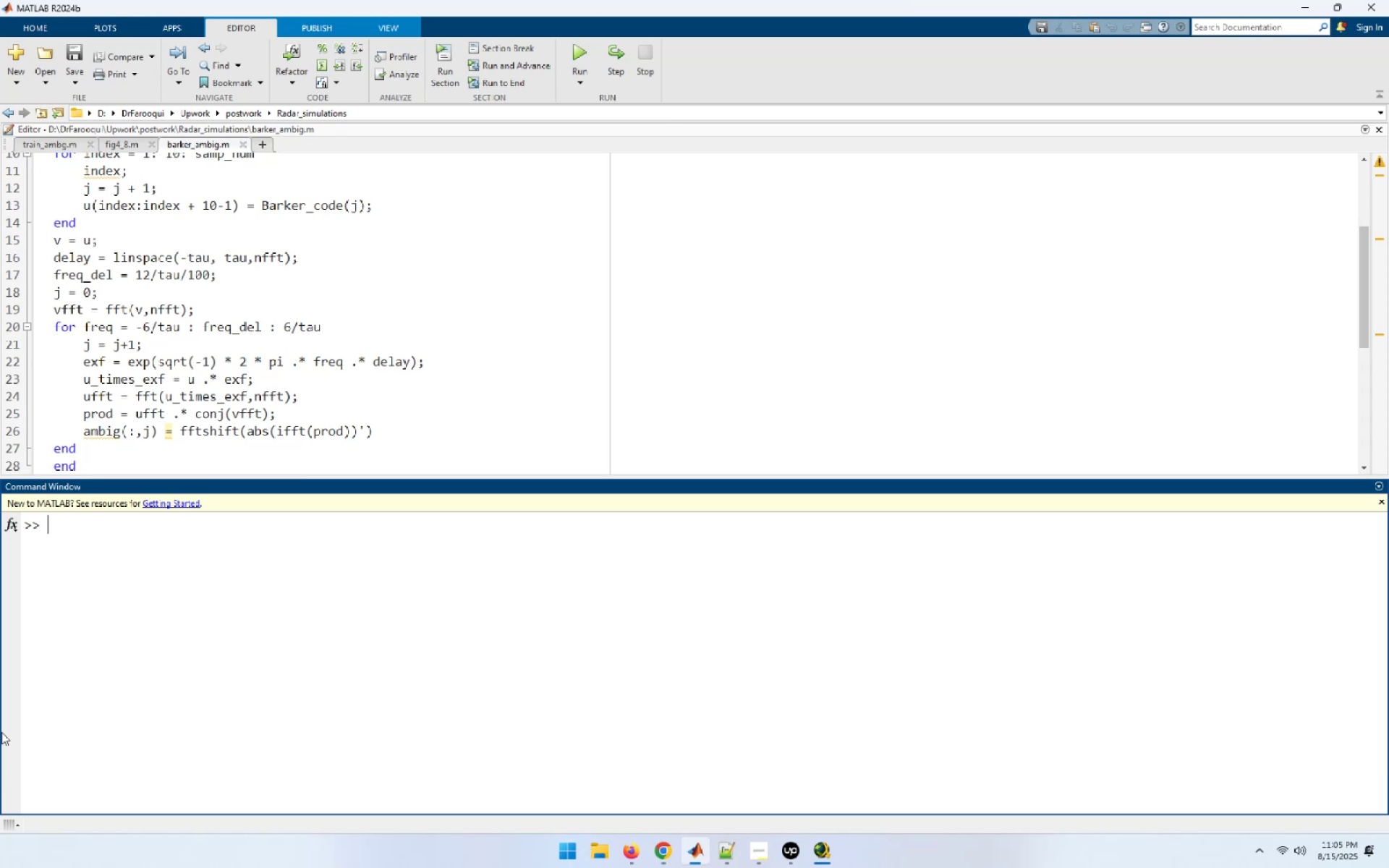 
wait(7.14)
 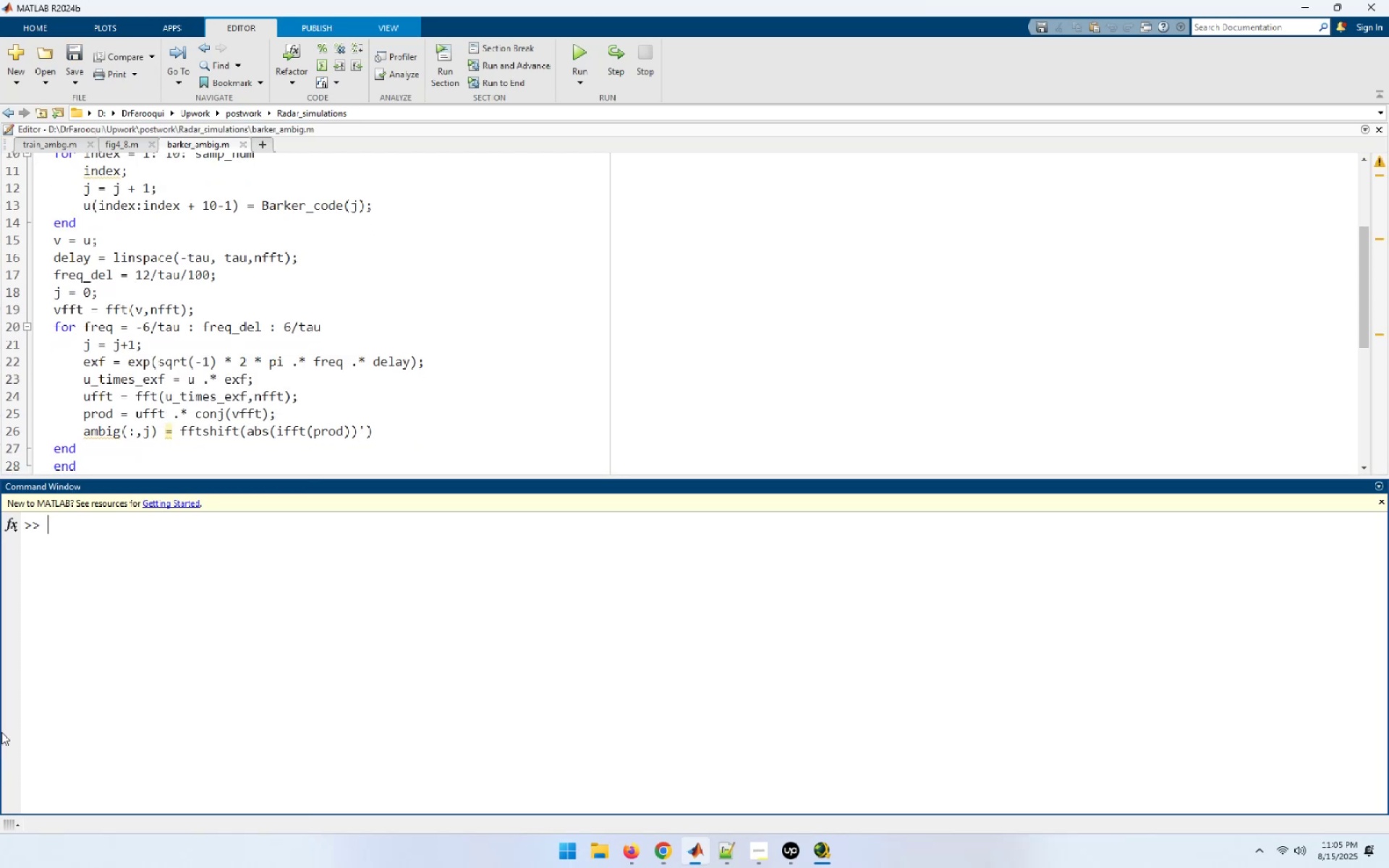 
left_click([124, 454])
 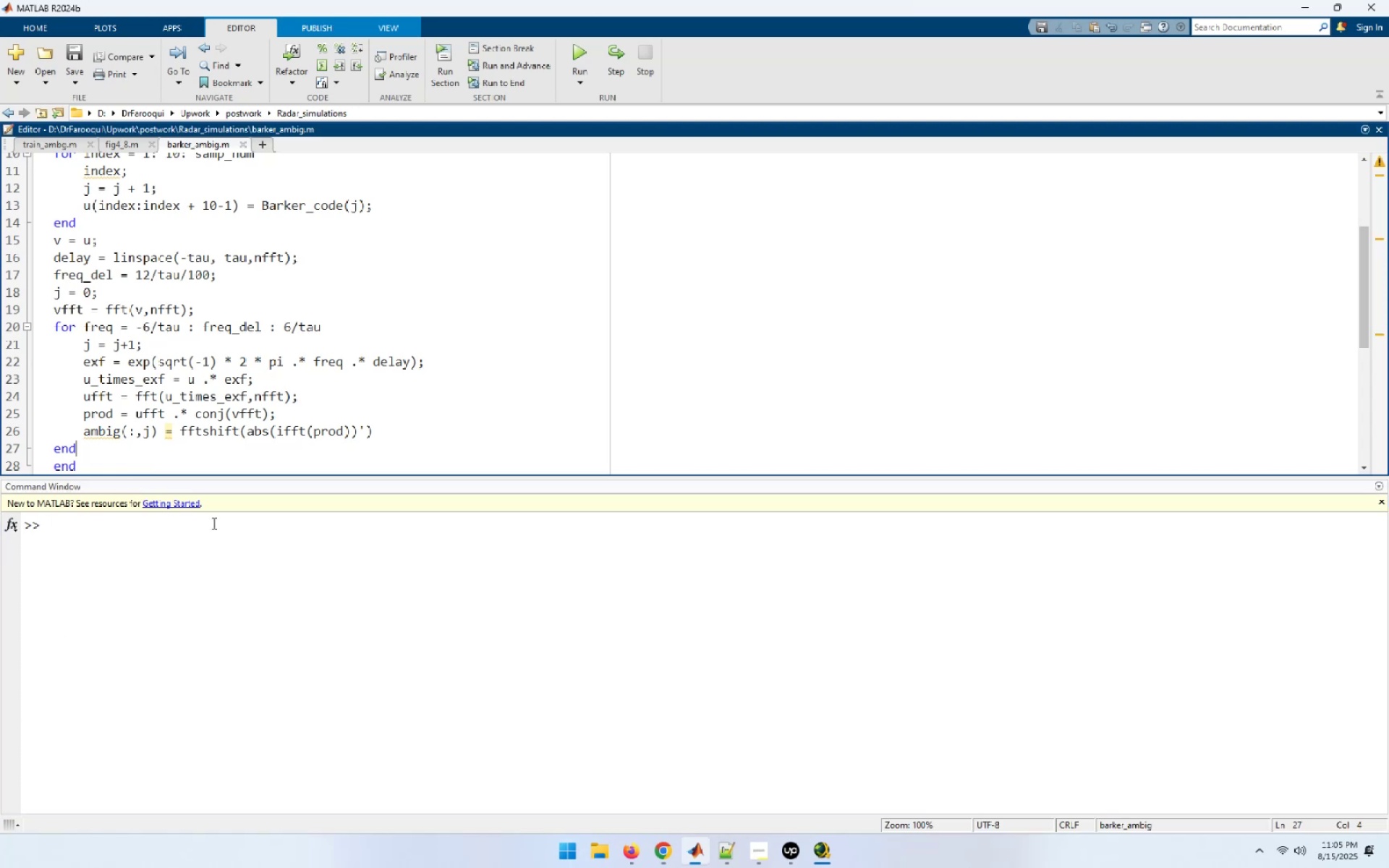 
key(NumpadEnter)
 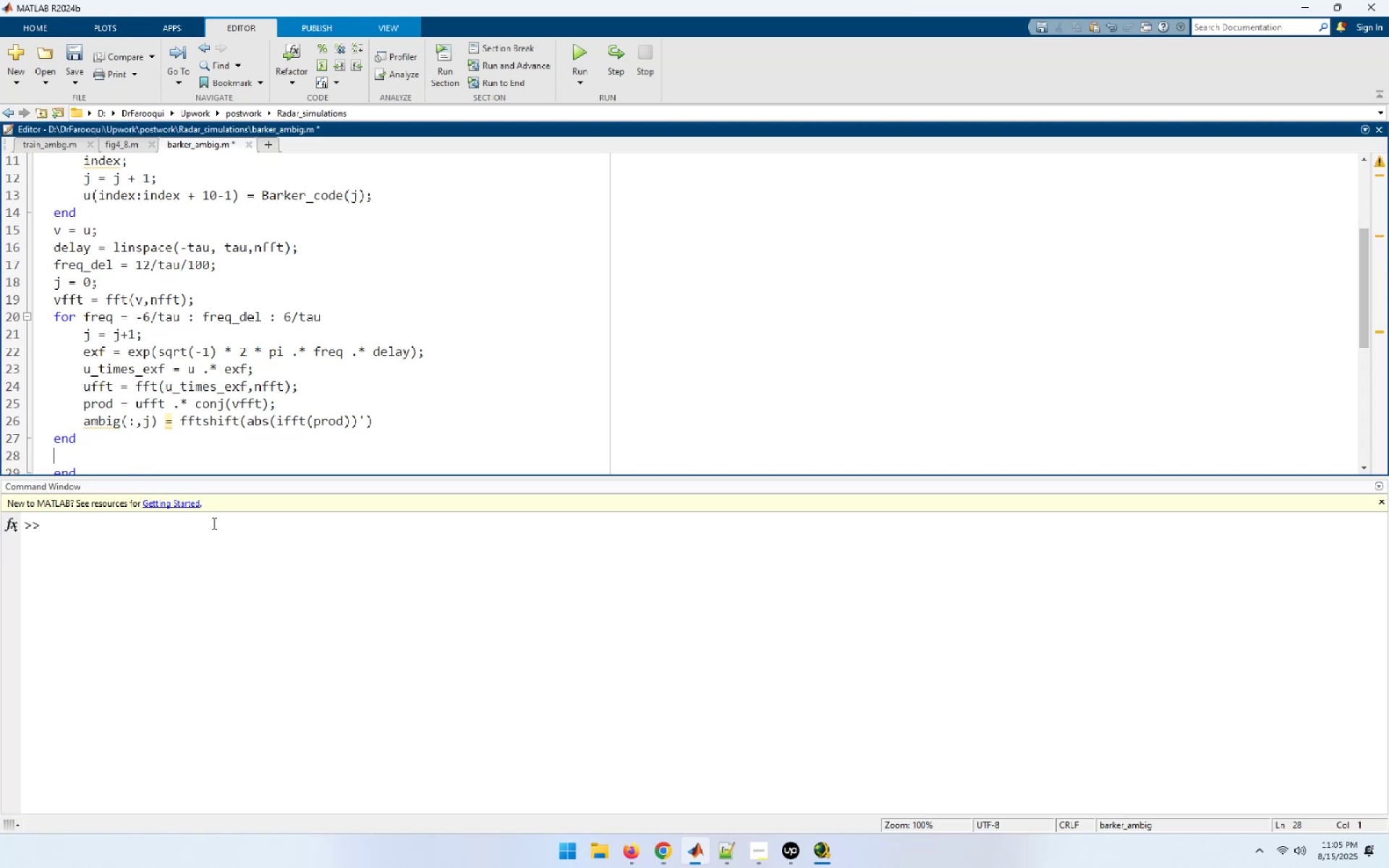 
wait(6.72)
 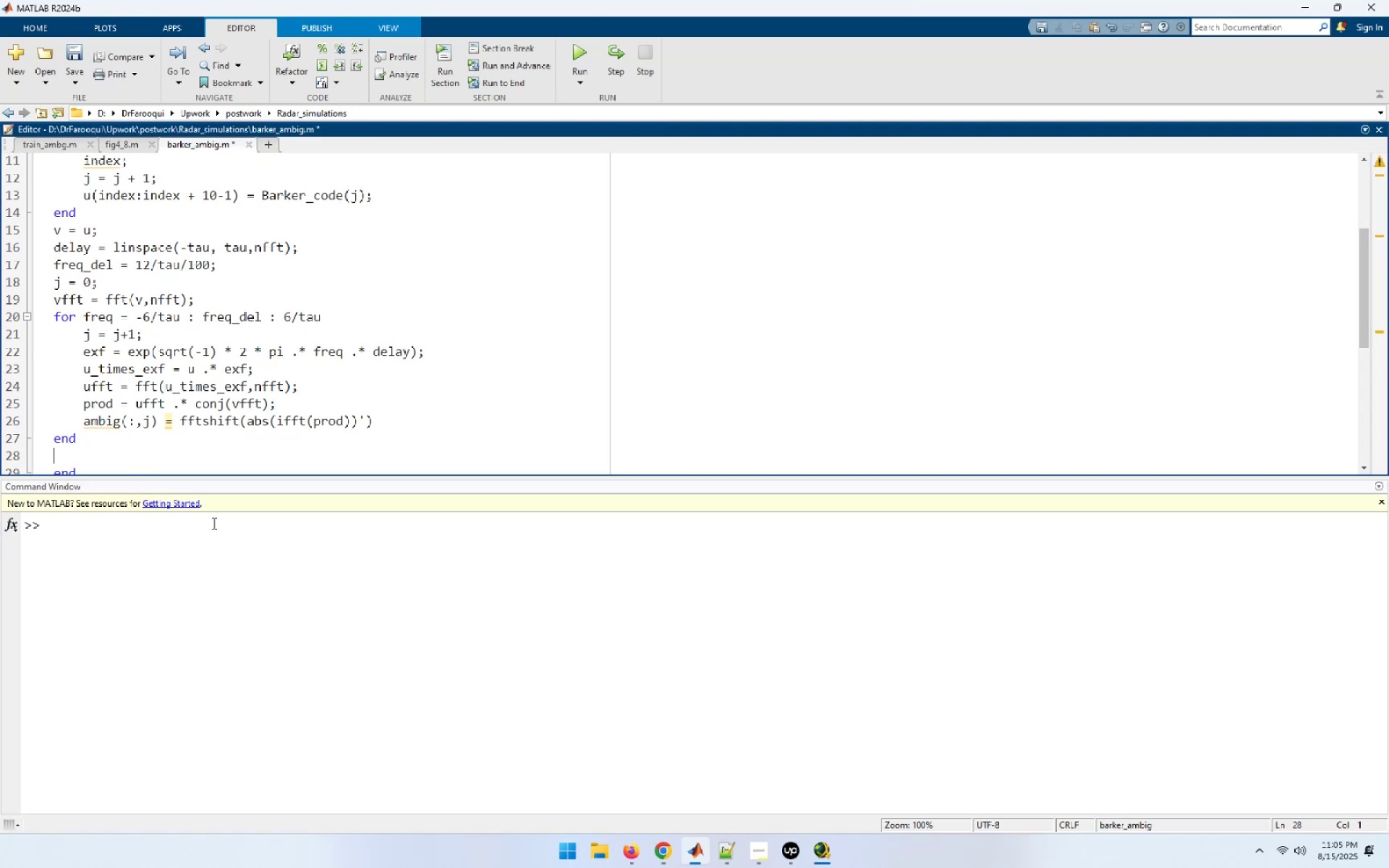 
type(freq = -6/tau : freq_del)
 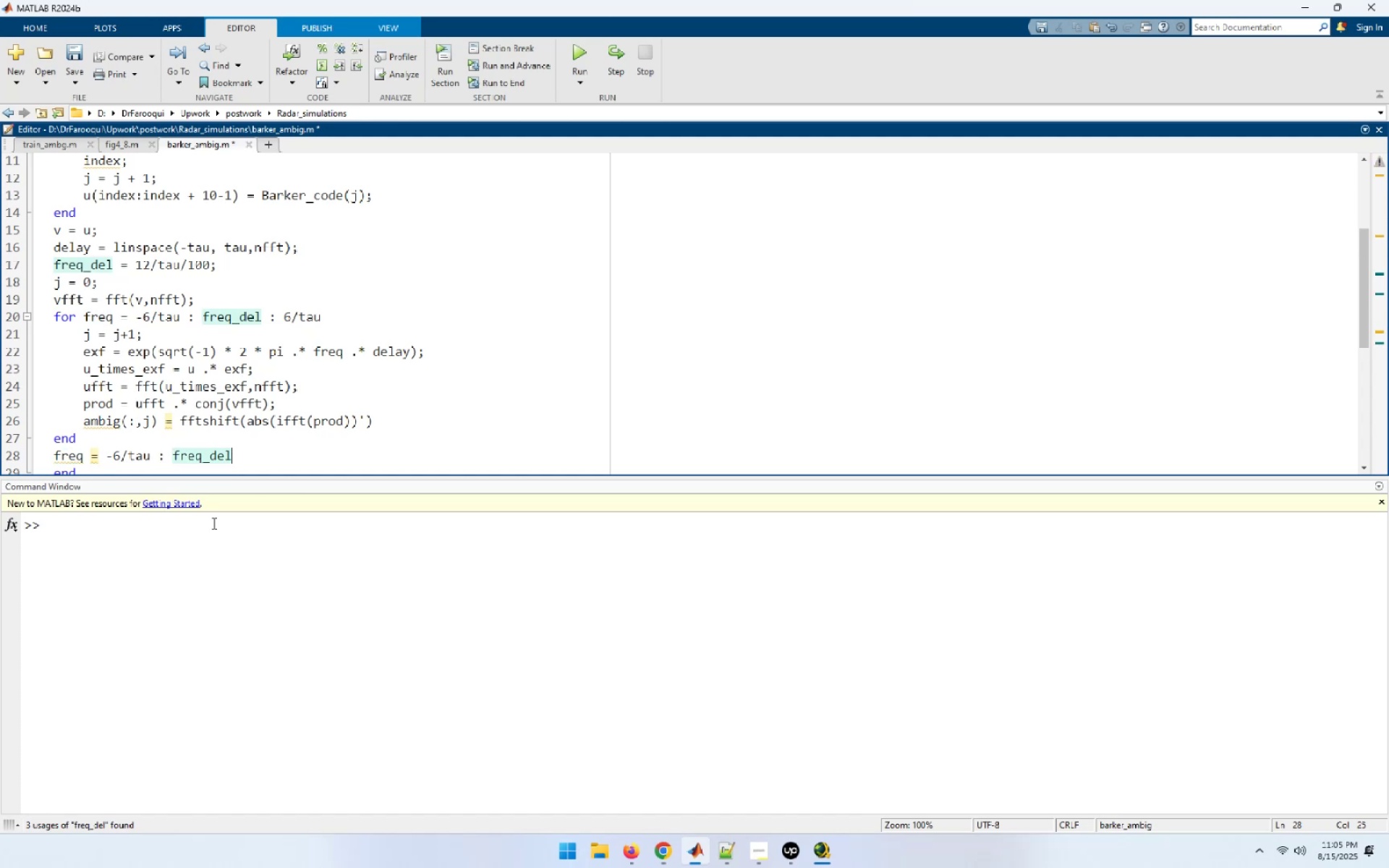 
wait(7.42)
 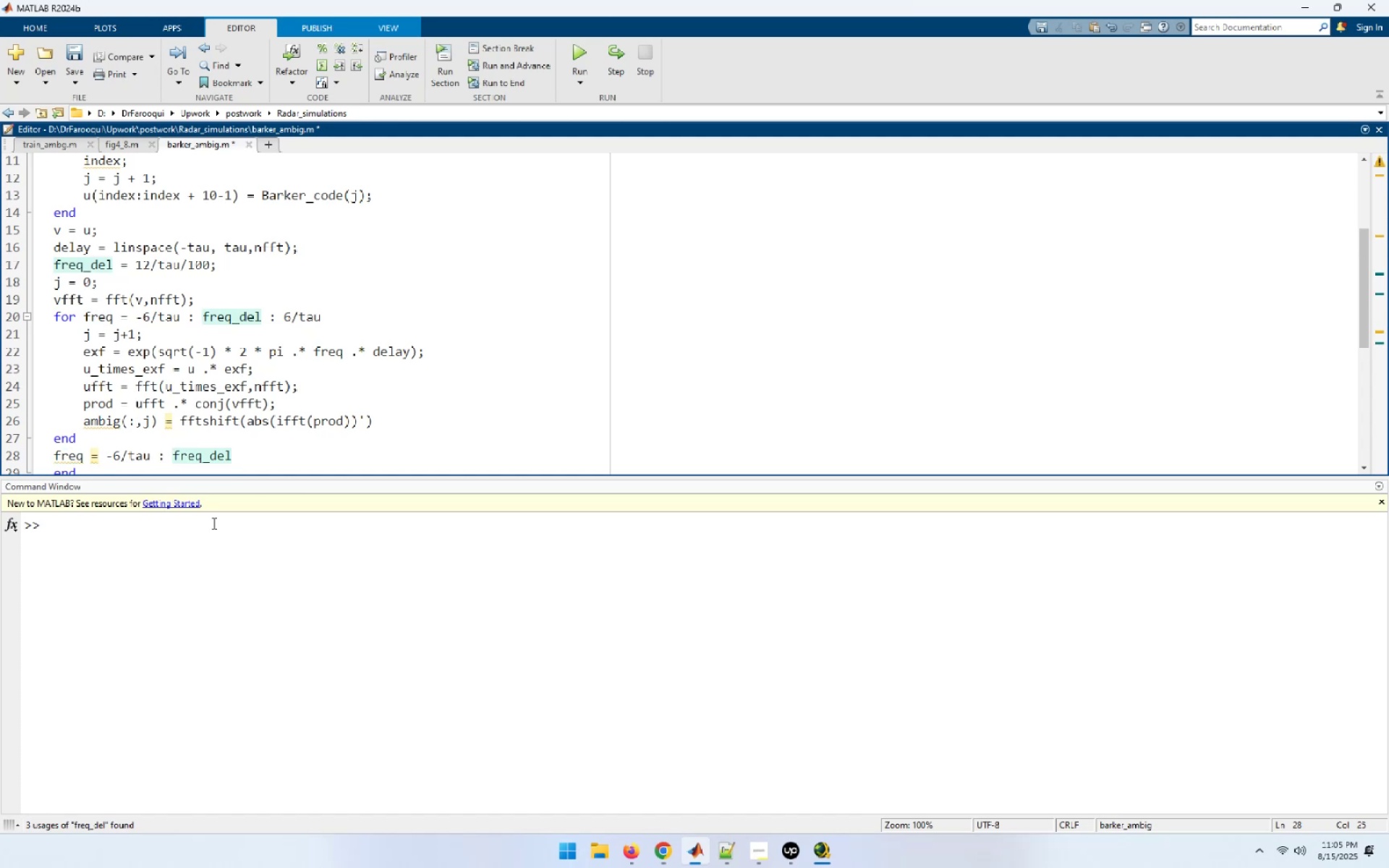 
key(Space)
 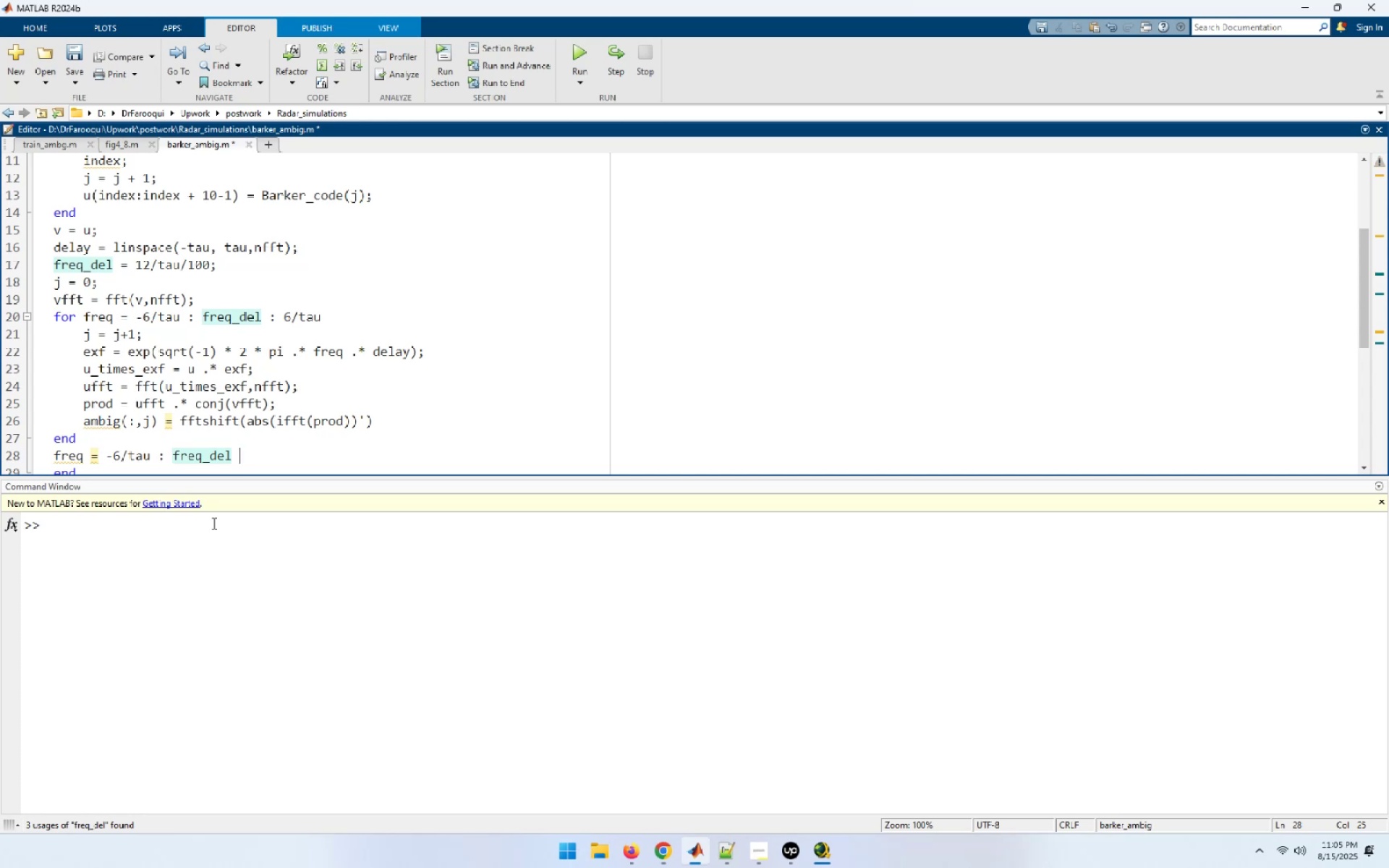 
key(Shift+ShiftLeft)
 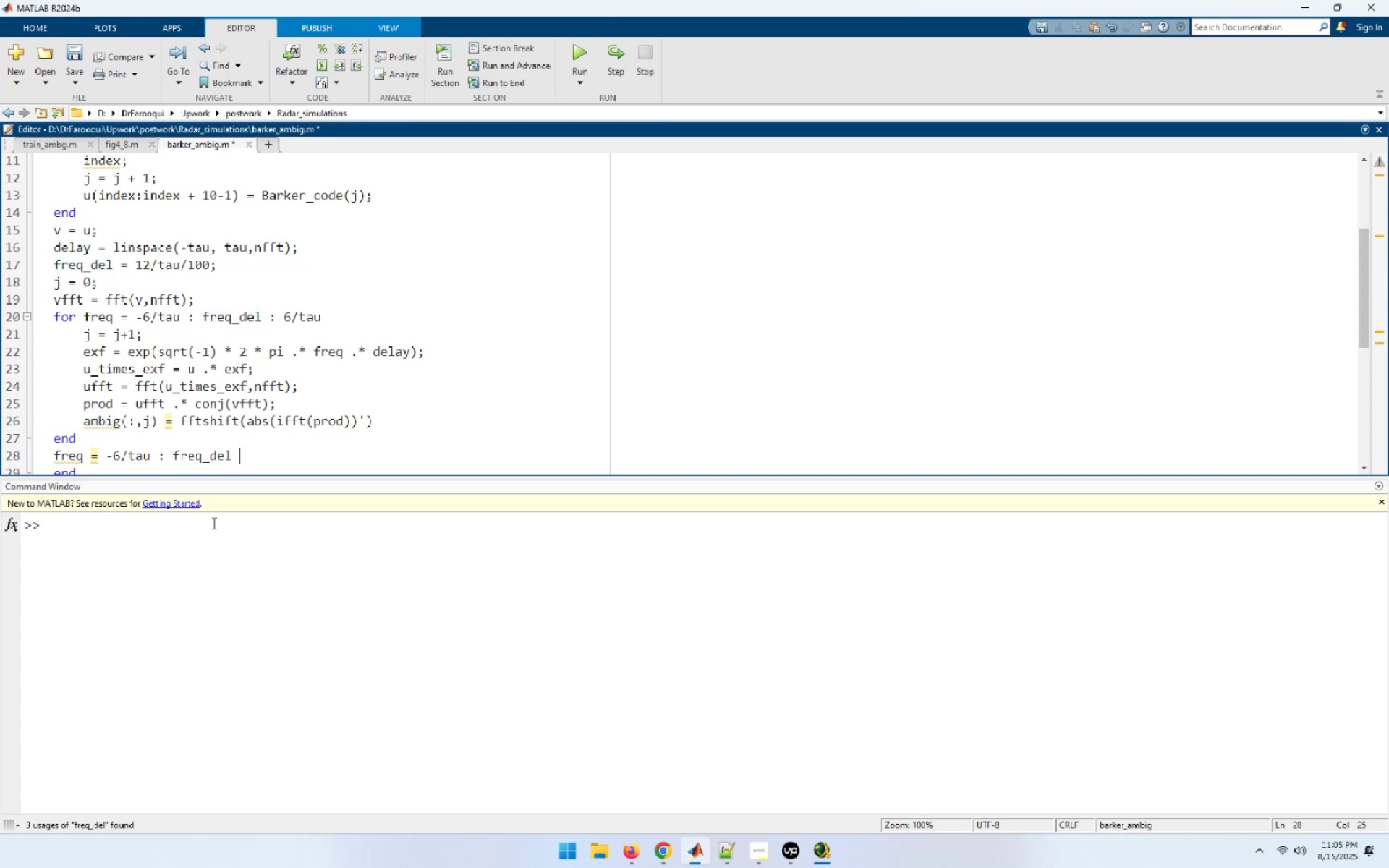 
key(Shift+Semicolon)
 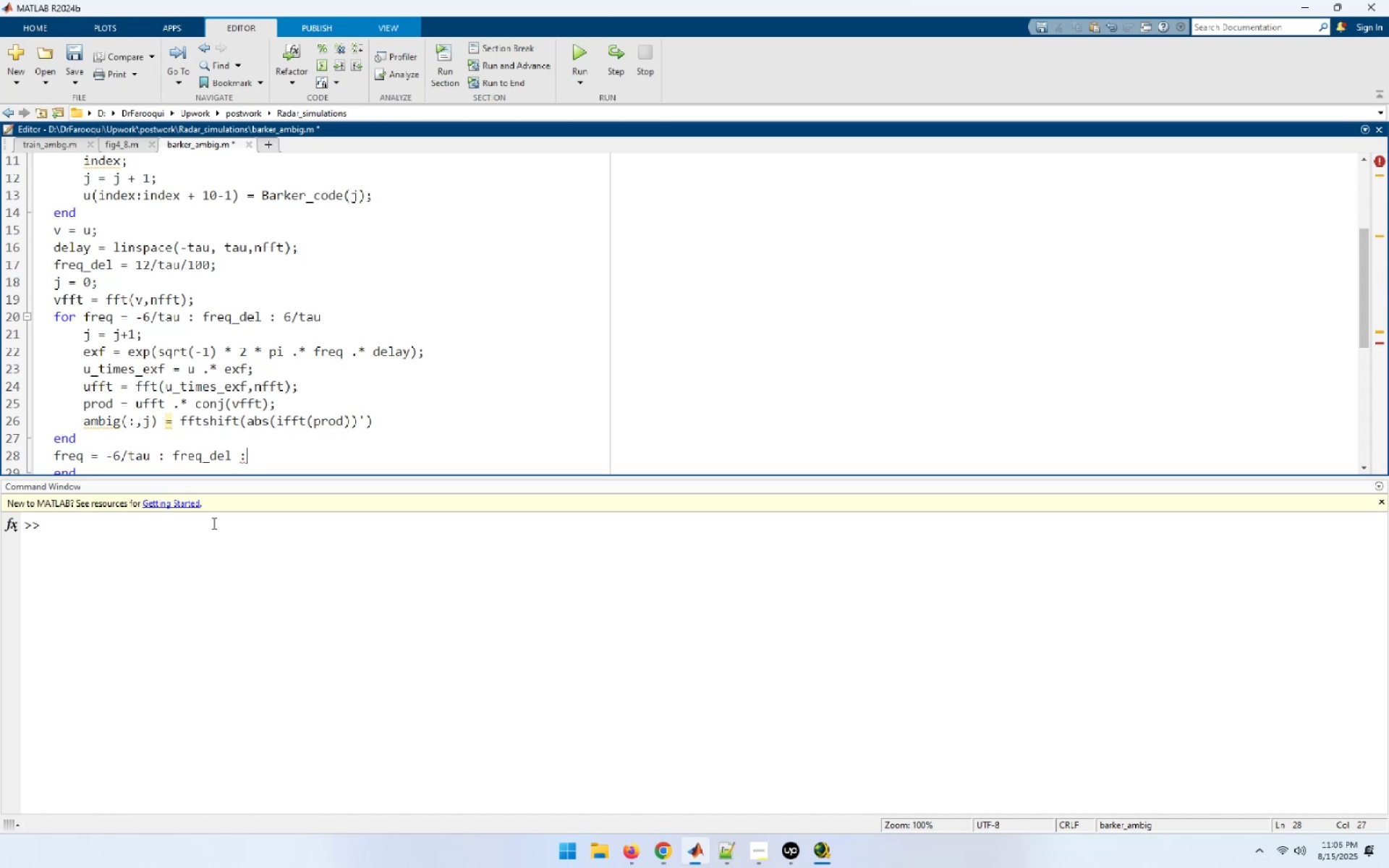 
wait(20.11)
 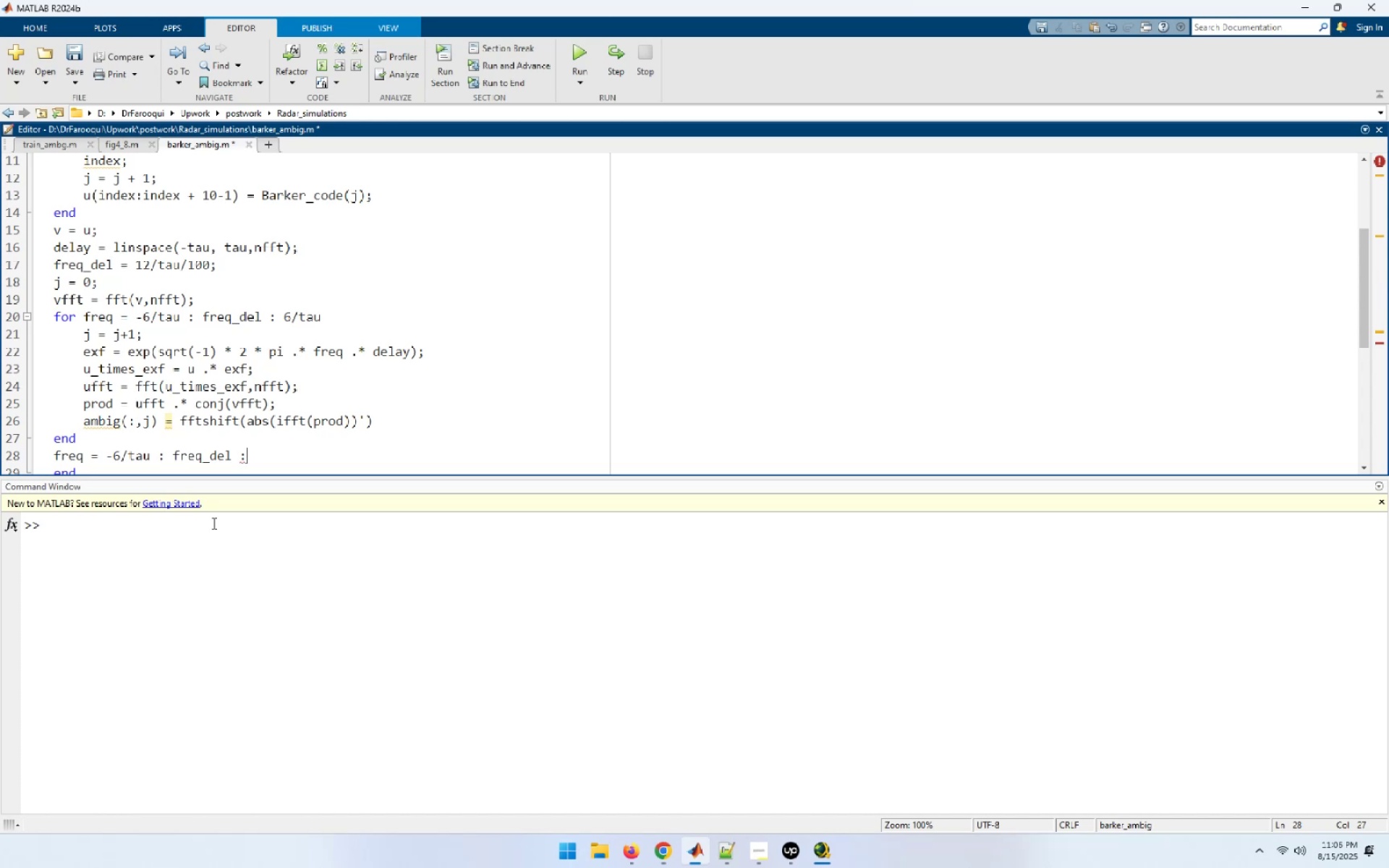 
key(Space)
 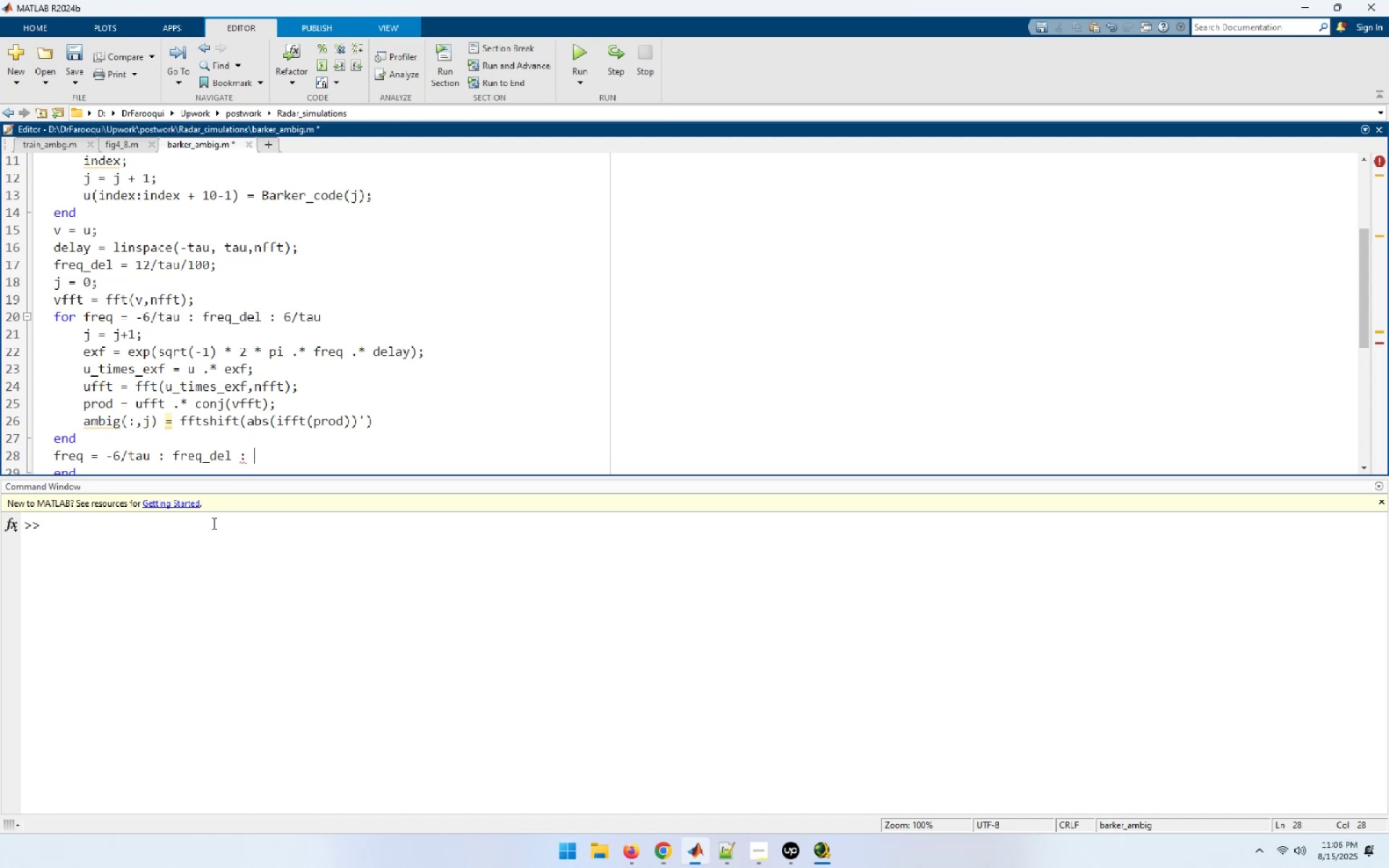 
key(6)
 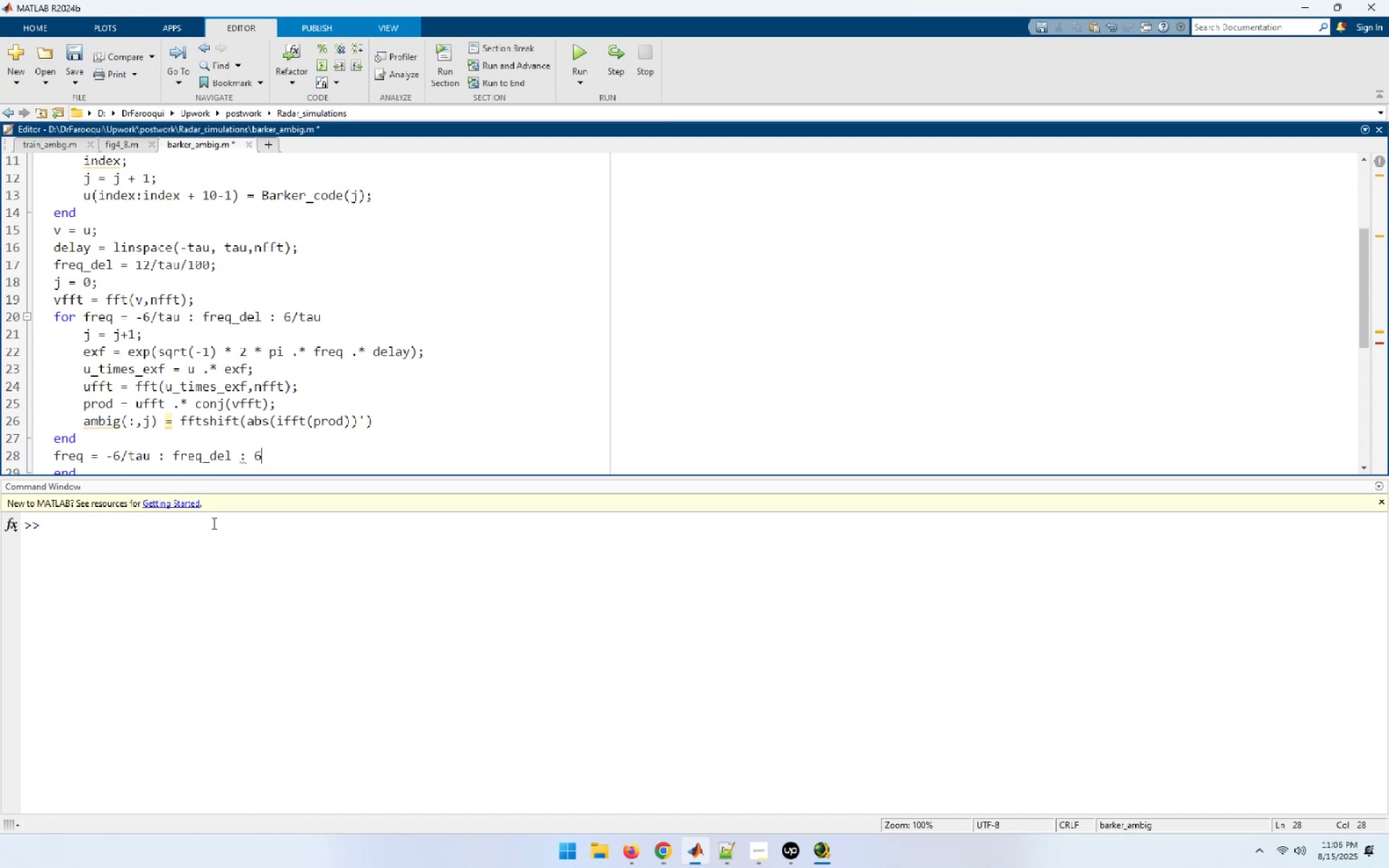 
key(Slash)
 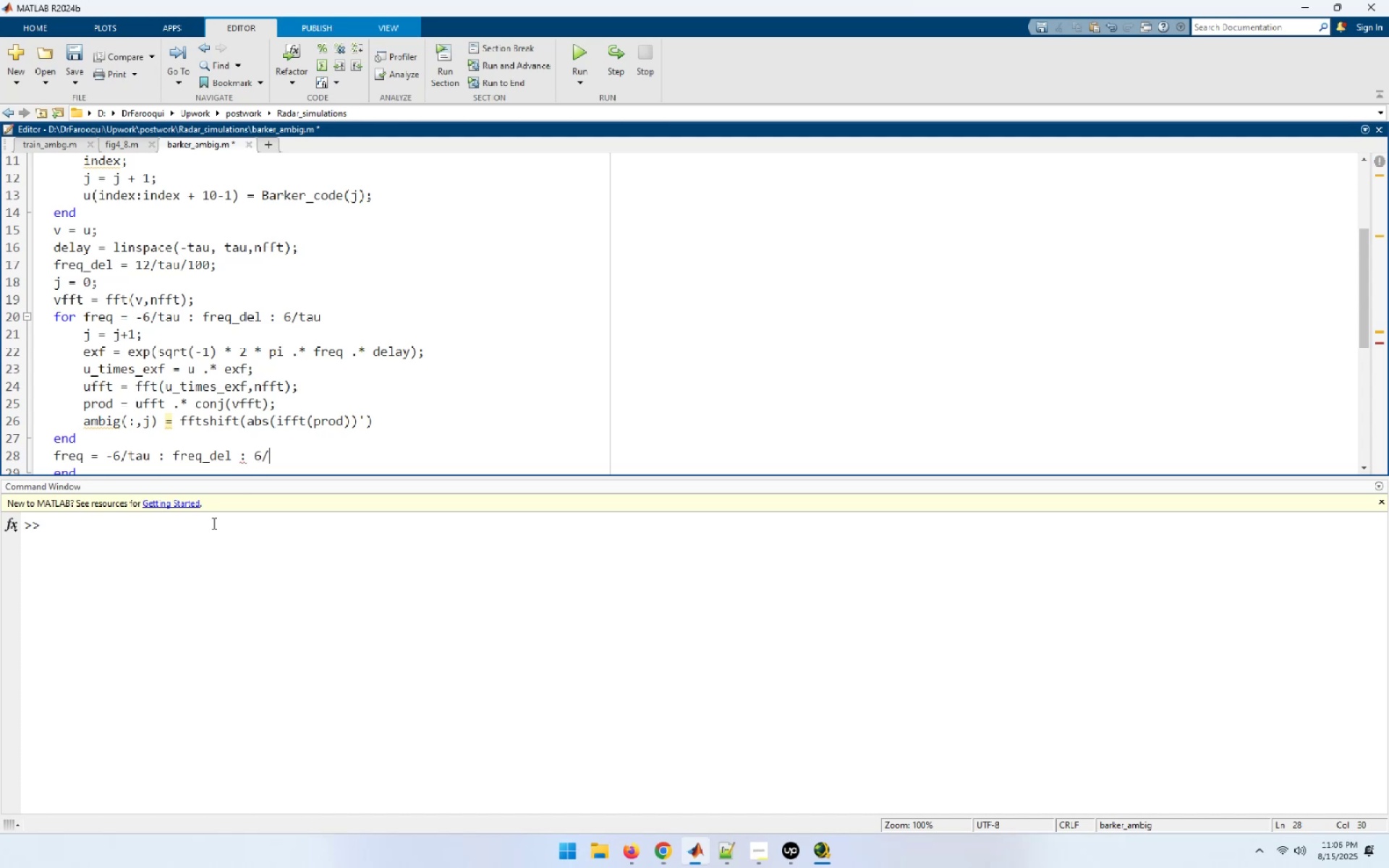 
key(T)
 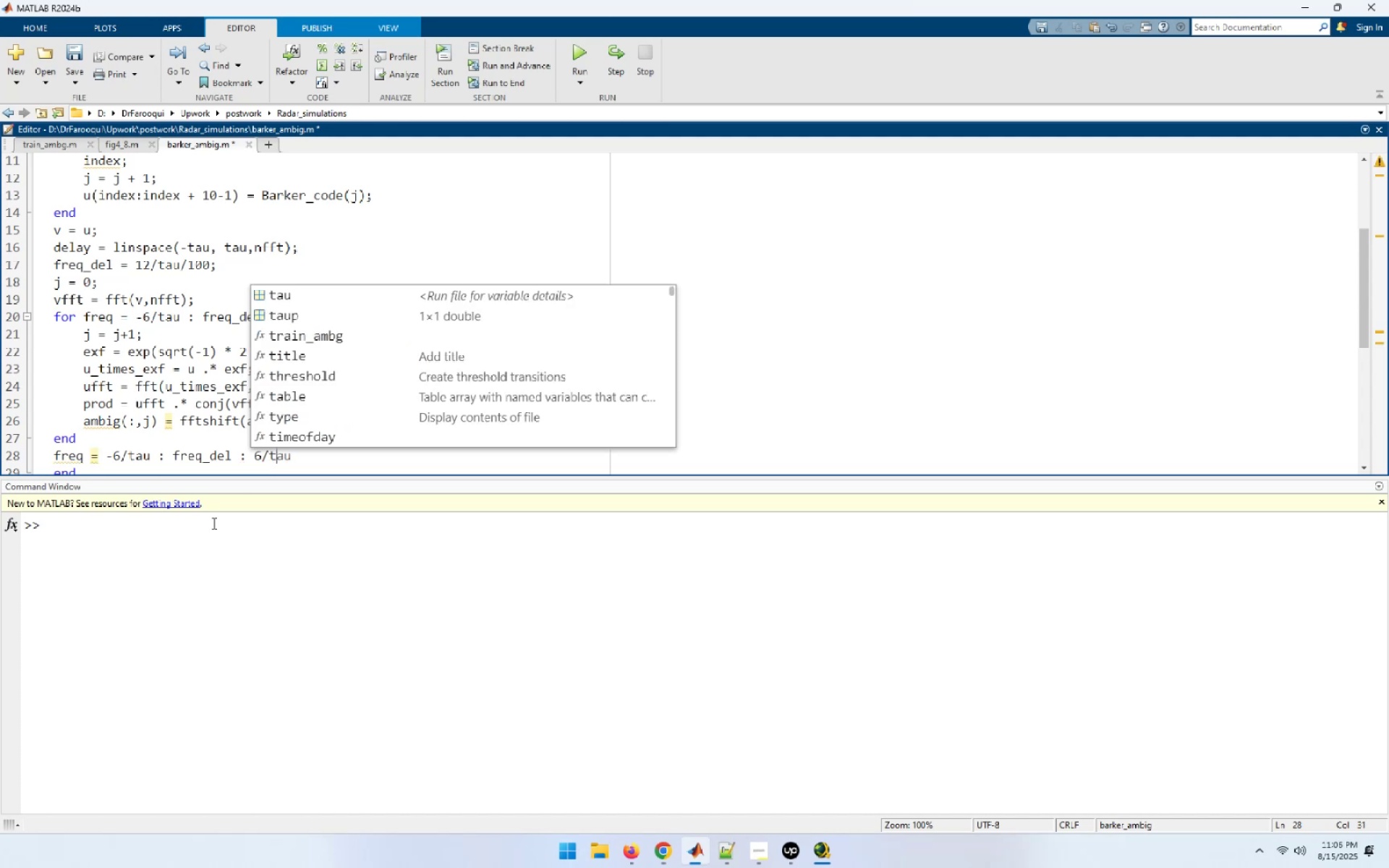 
key(Tab)
 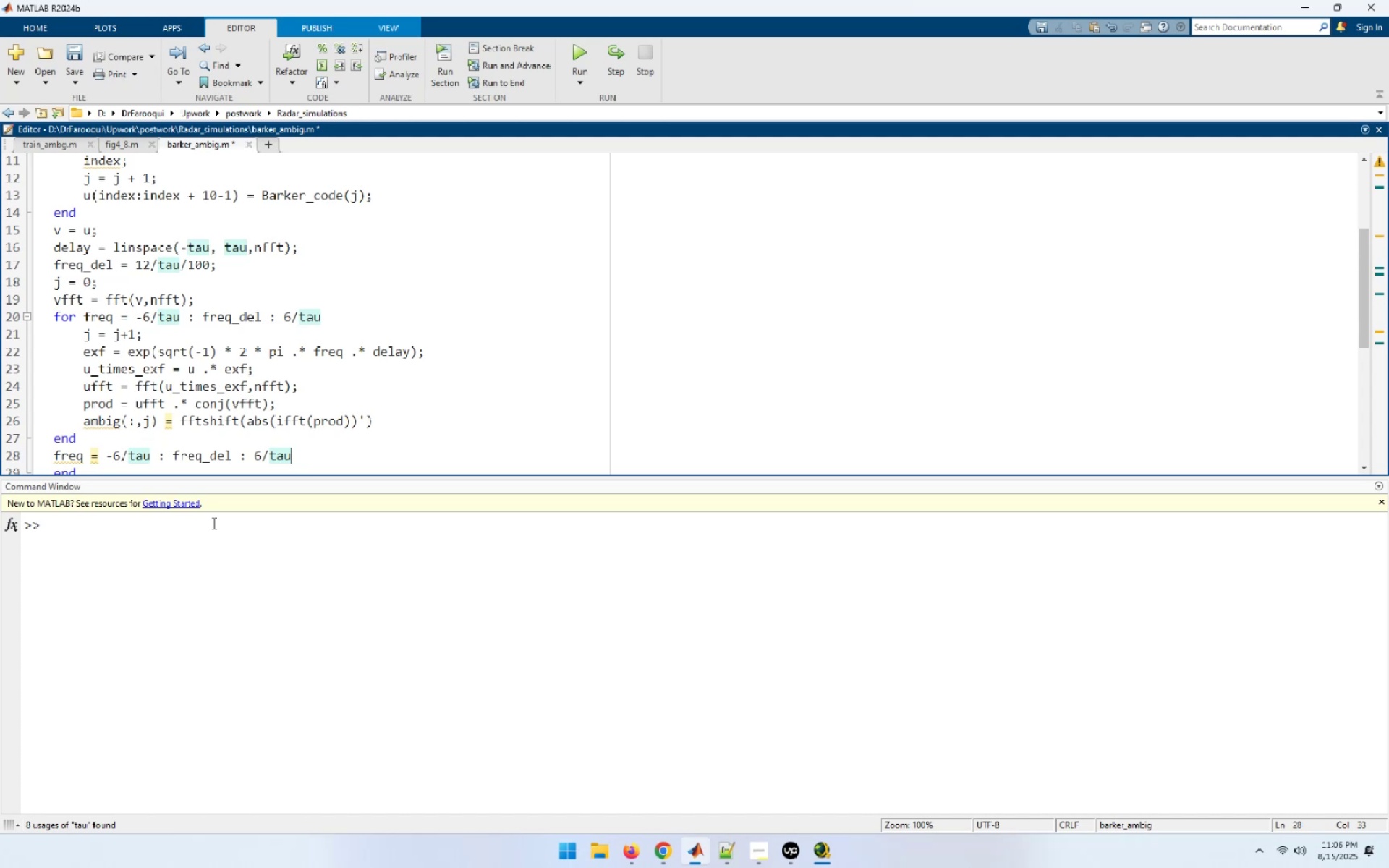 
wait(5.76)
 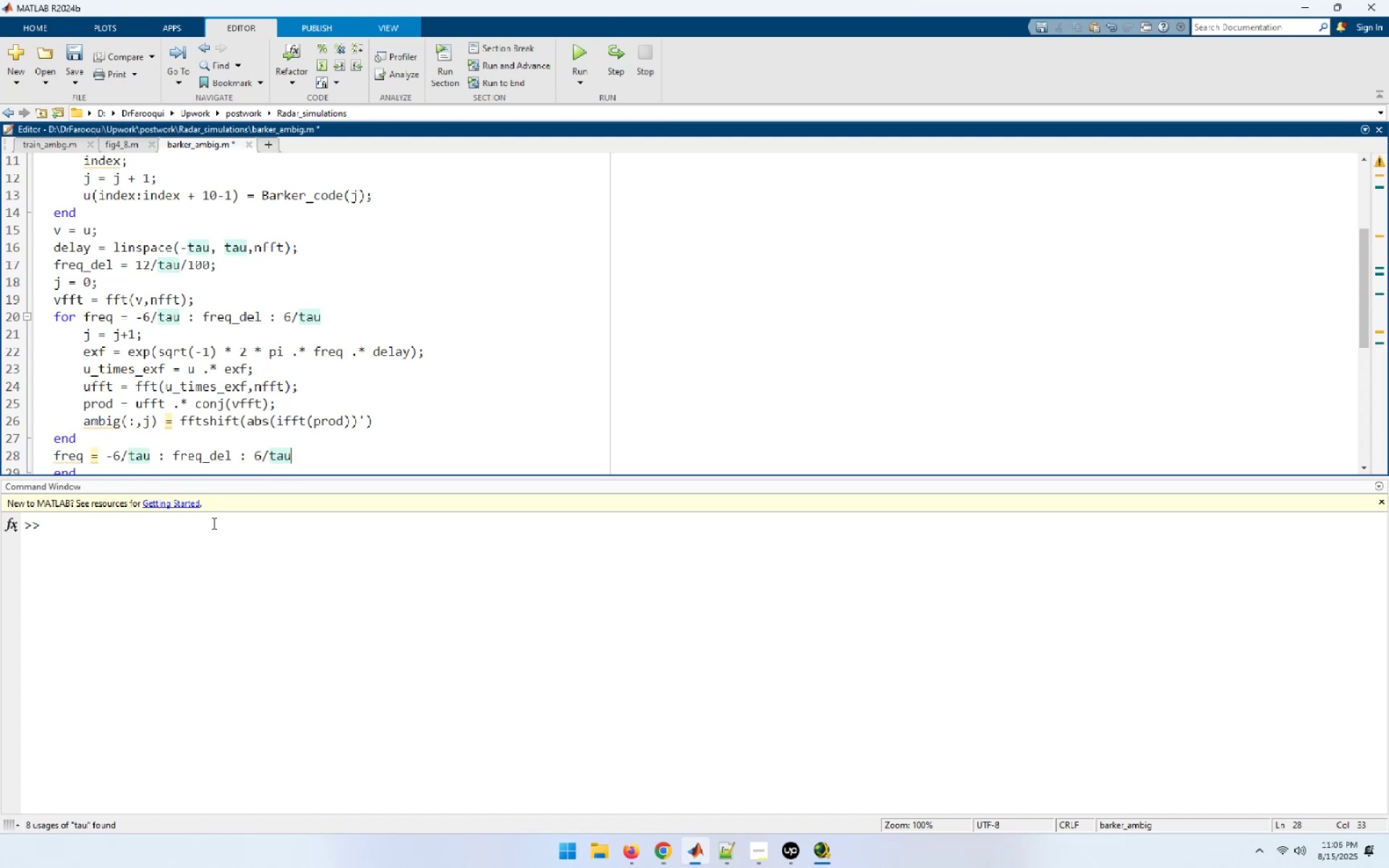 
key(Enter)
 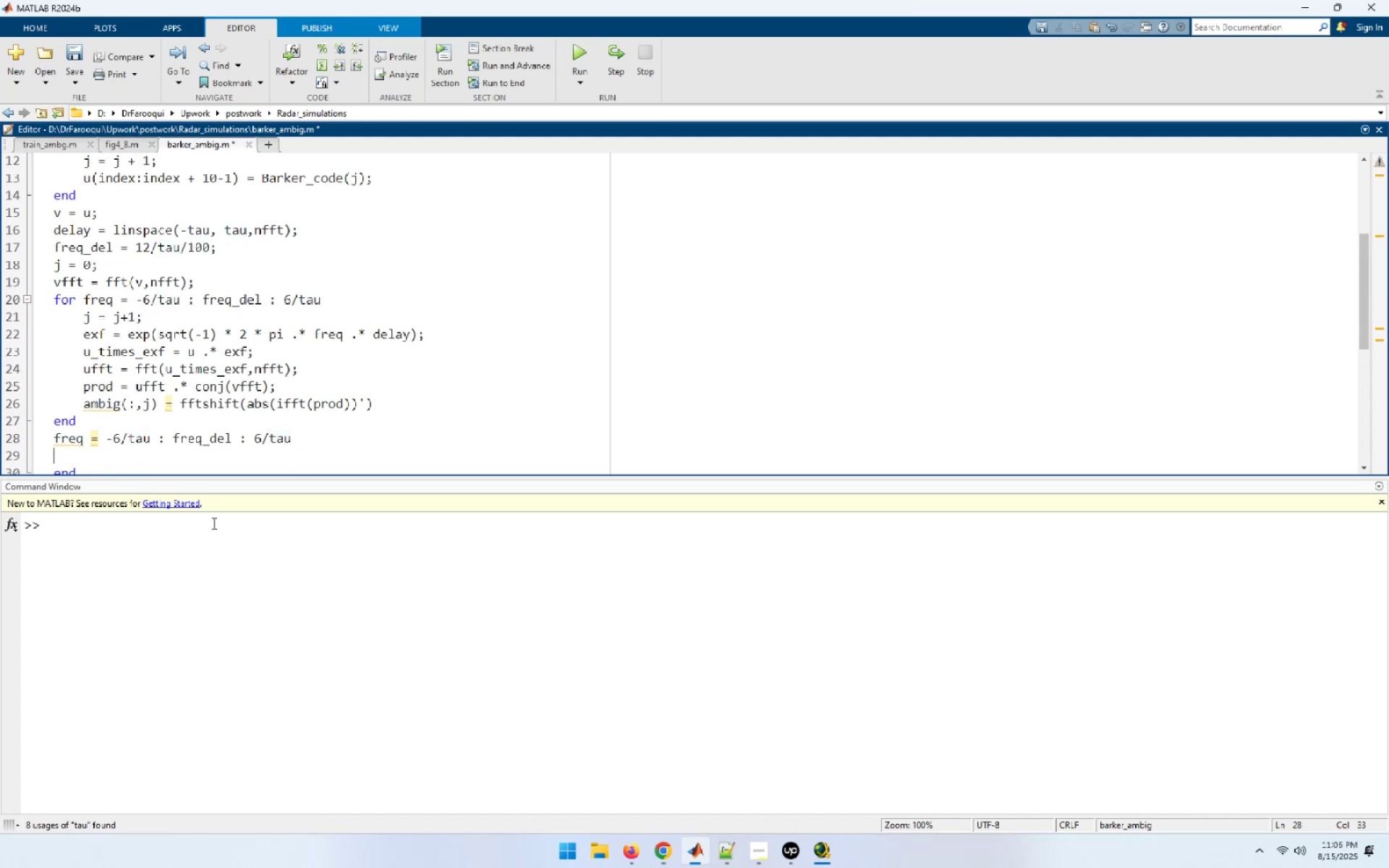 
type(delay = lin)
key(Tab)
type((-N,N, nfft)
 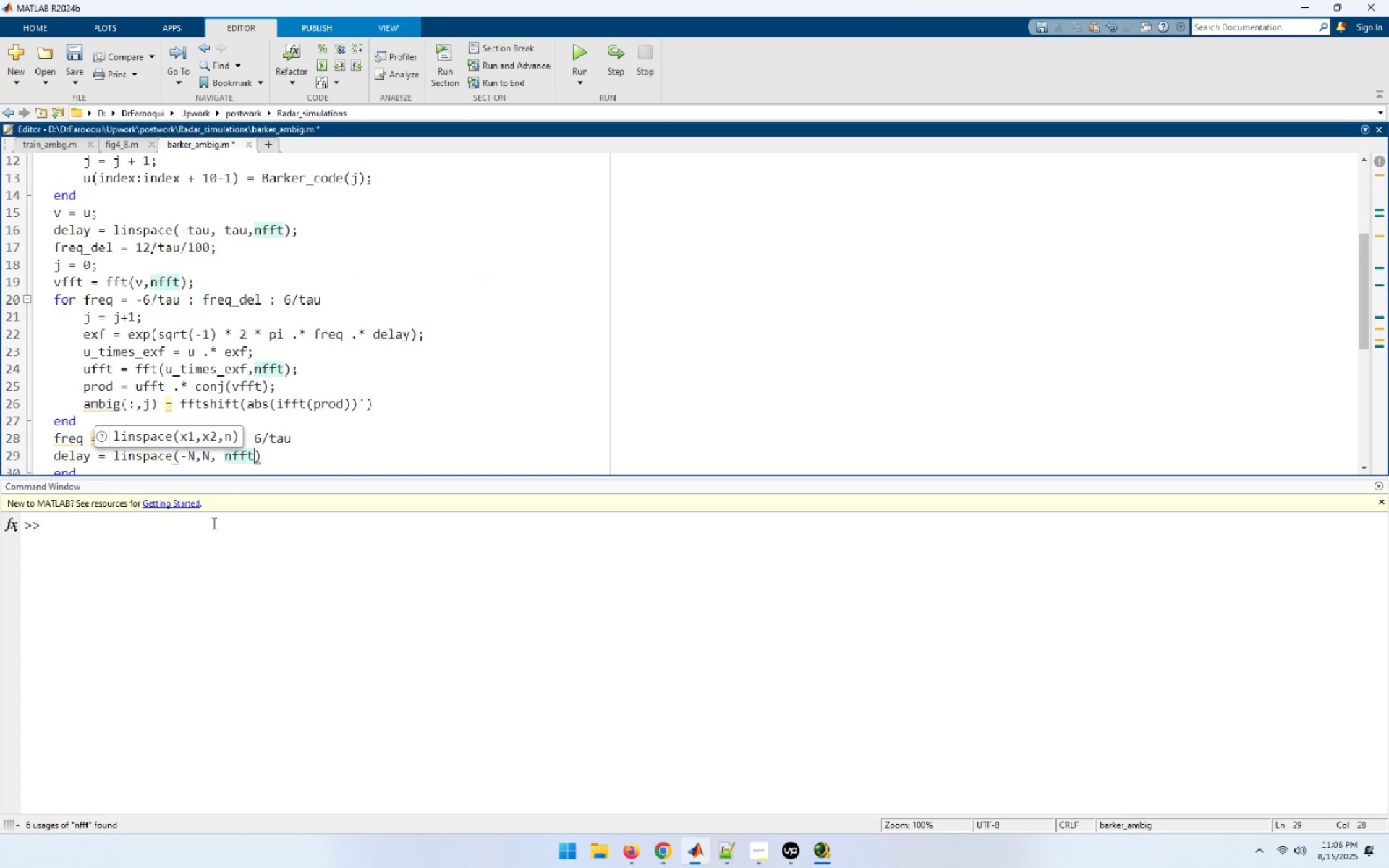 
key(Shift+0)
 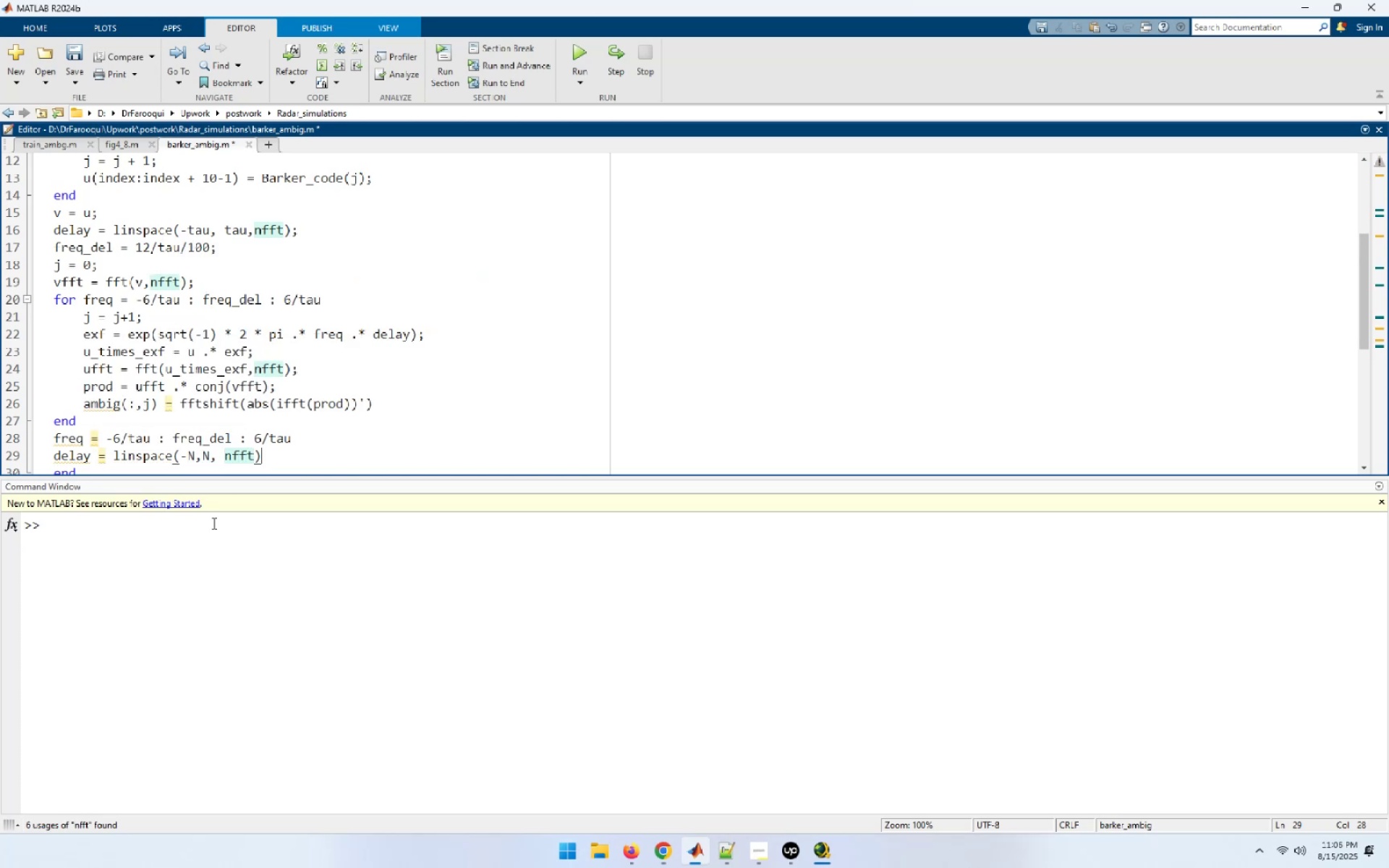 
key(Semicolon)
 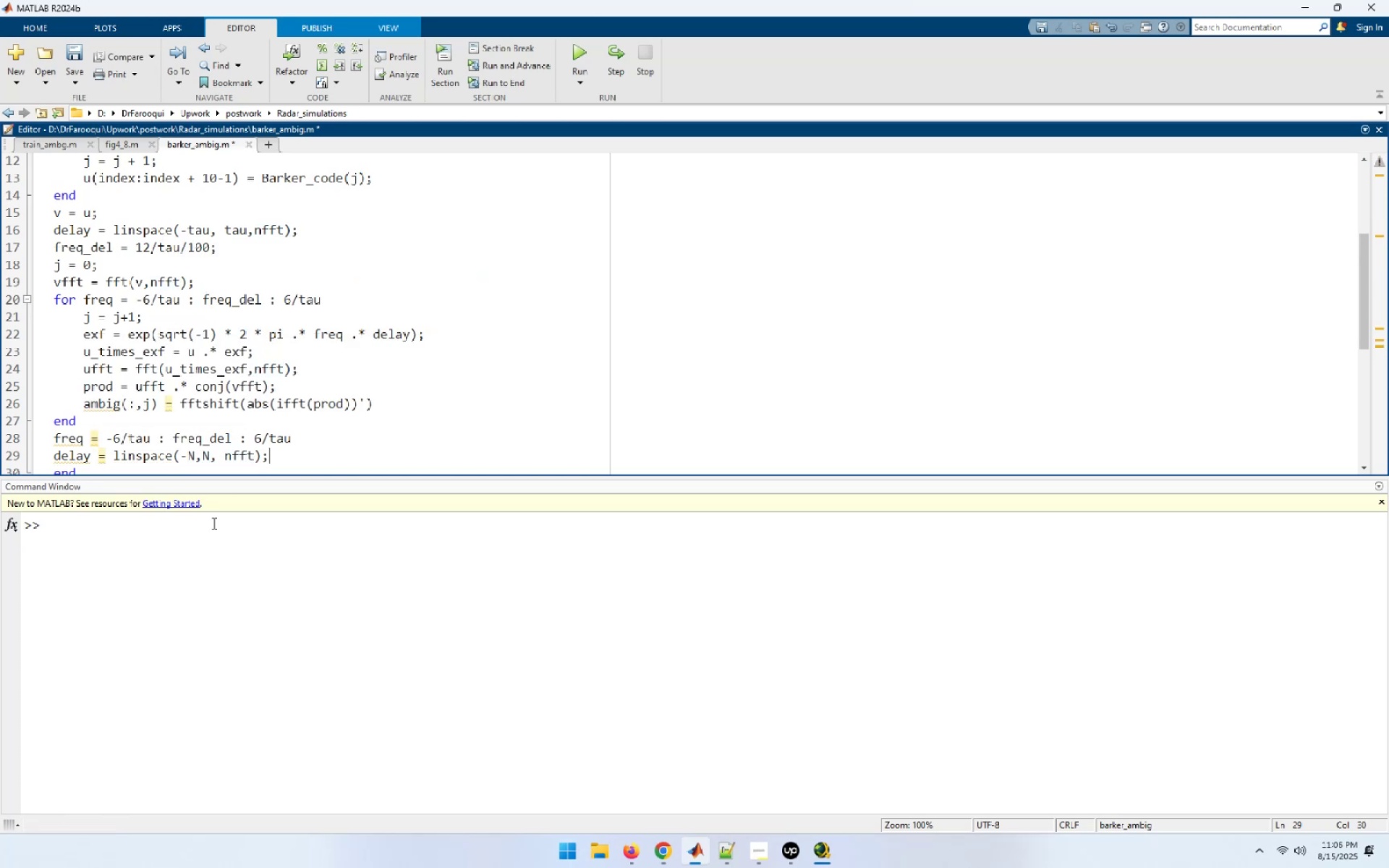 
key(Enter)
 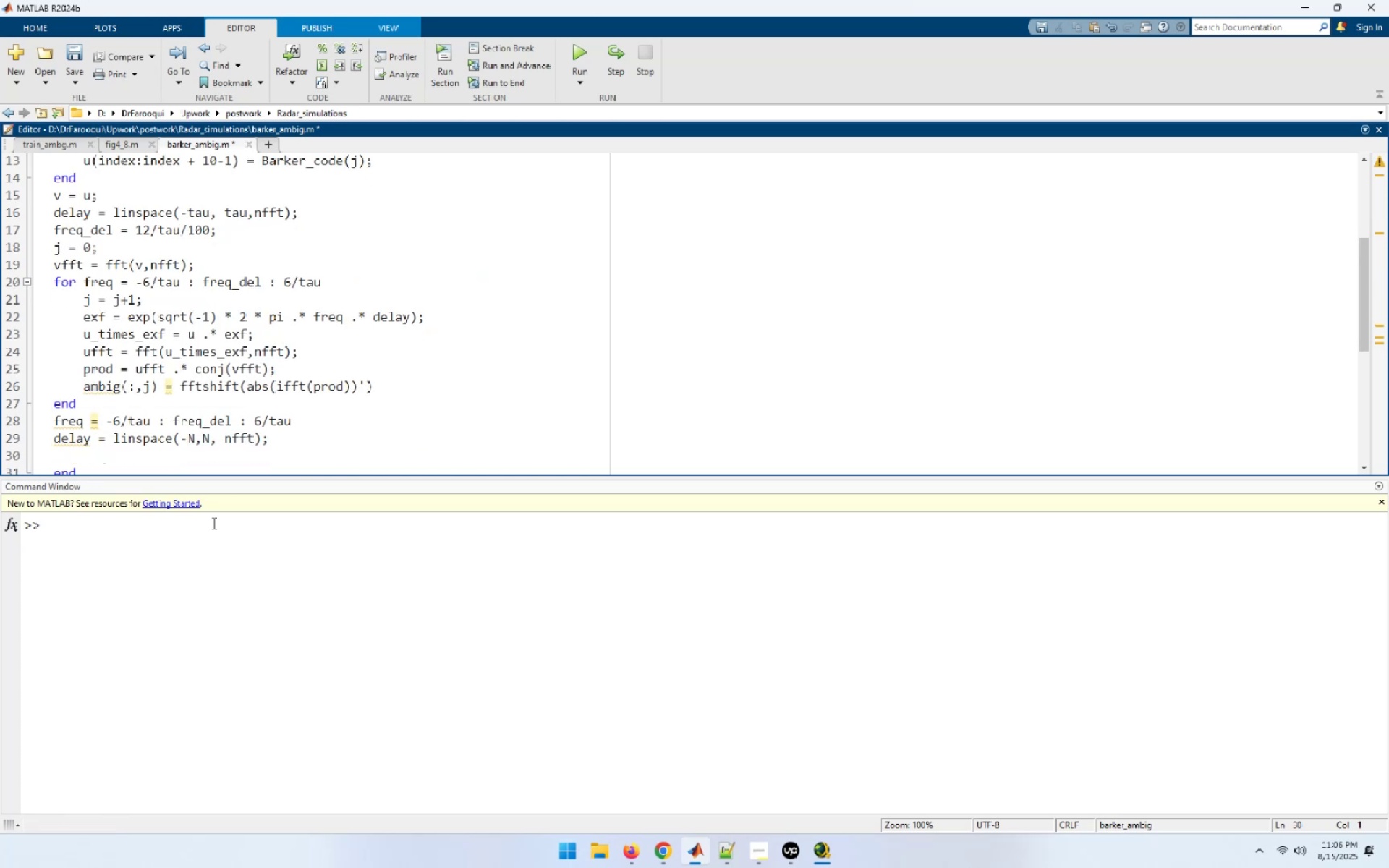 
type(figure,)
 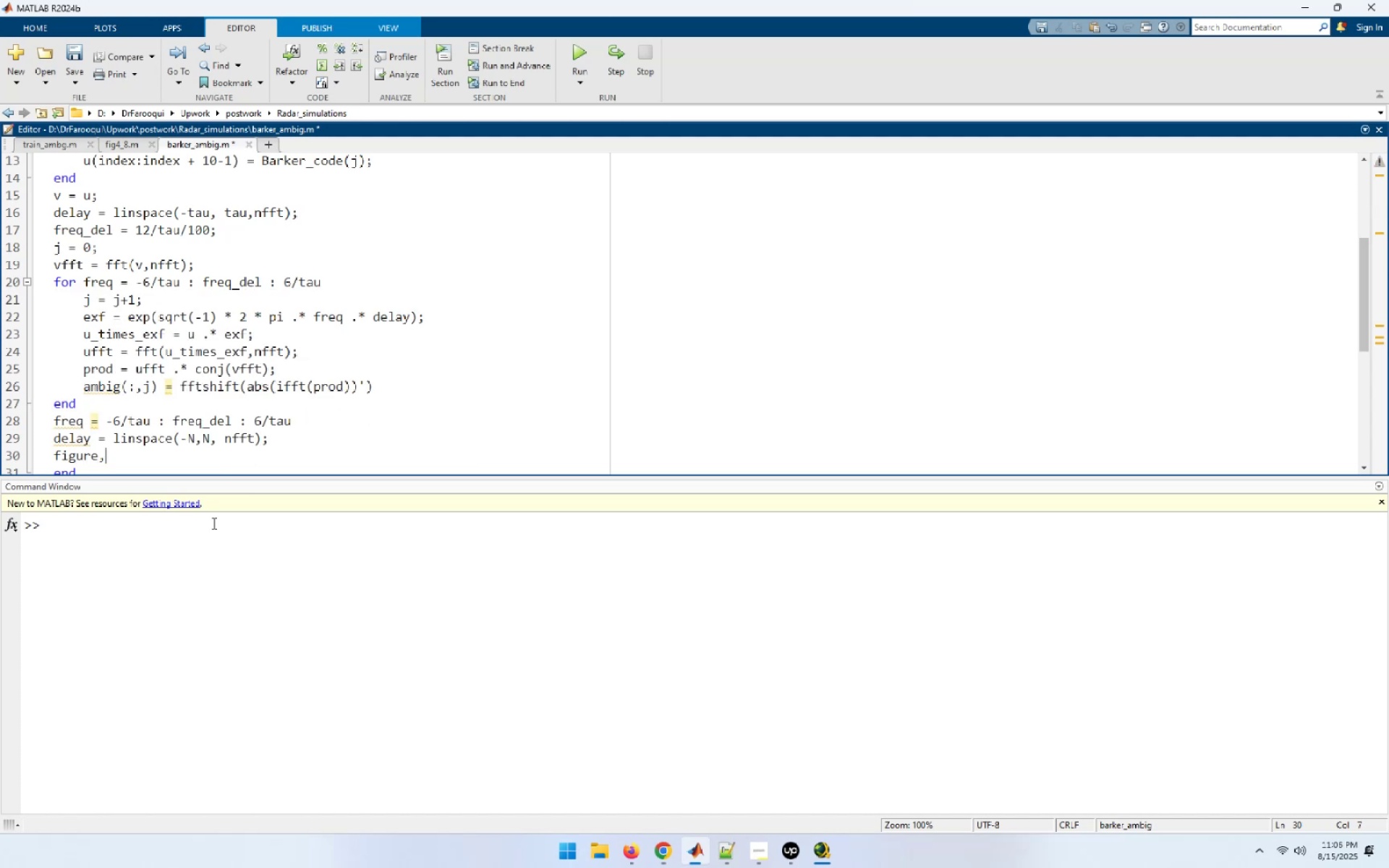 
key(Enter)
 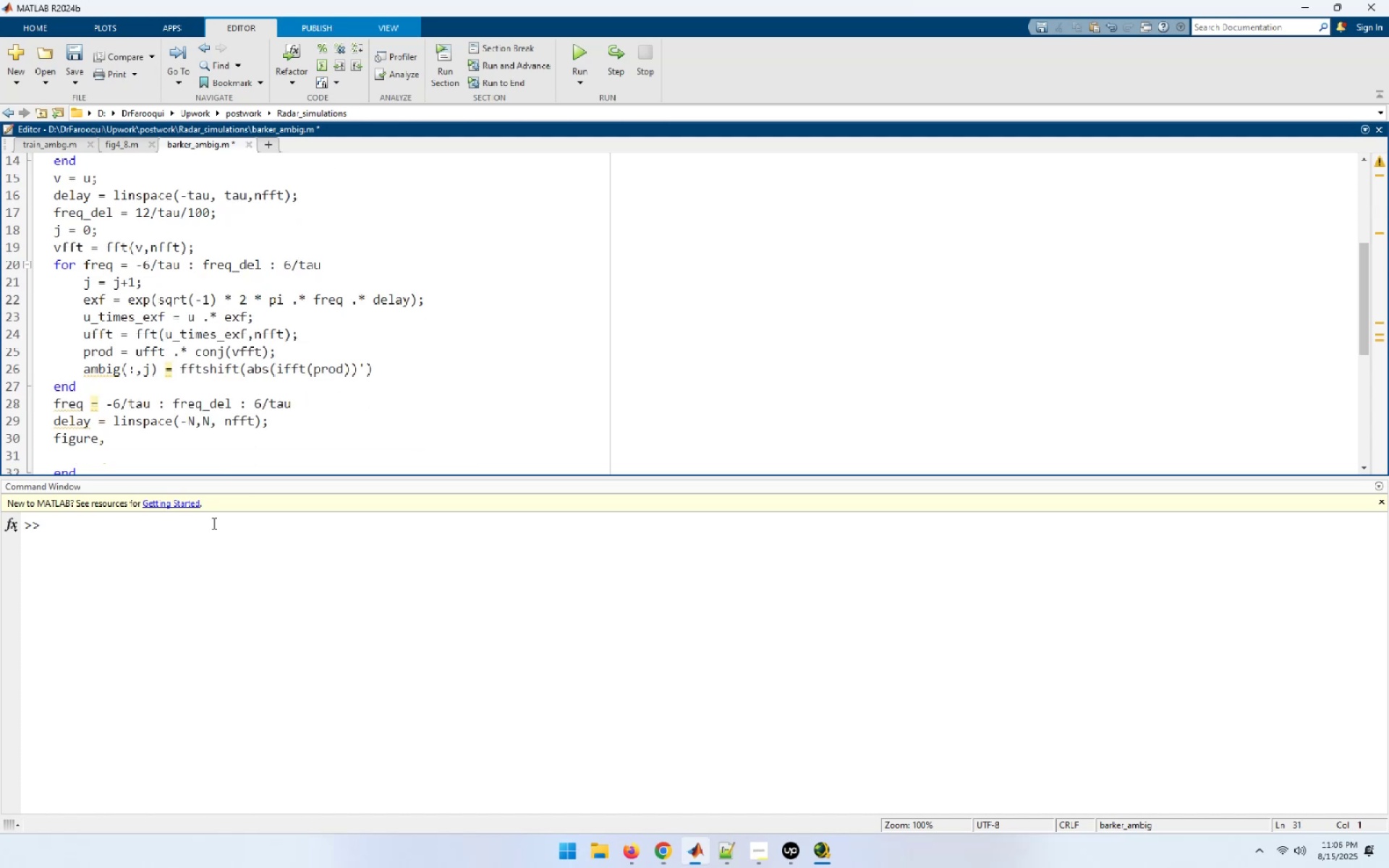 
type(mesh(freq, delay,)
 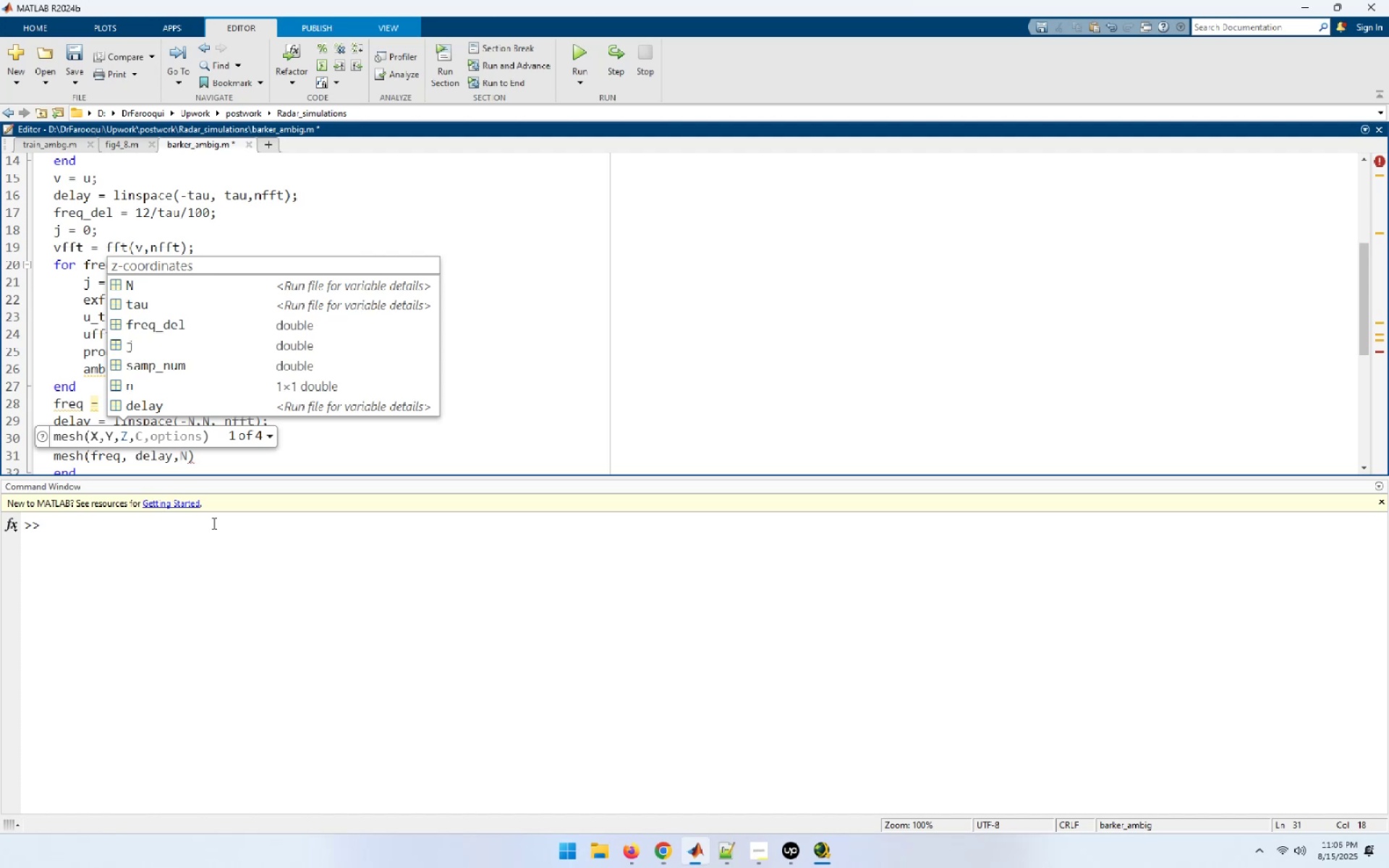 
wait(7.2)
 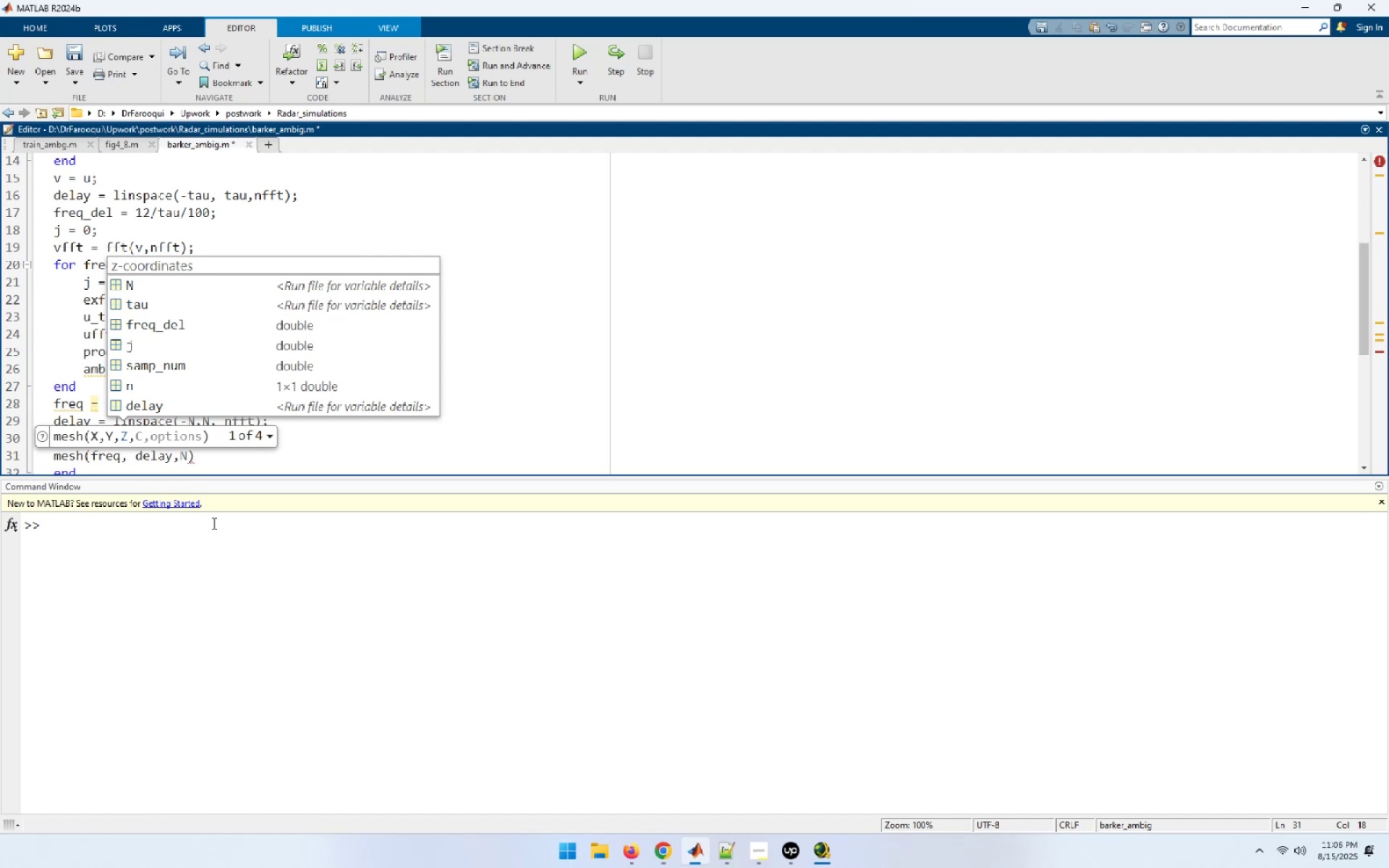 
type(ambig)
 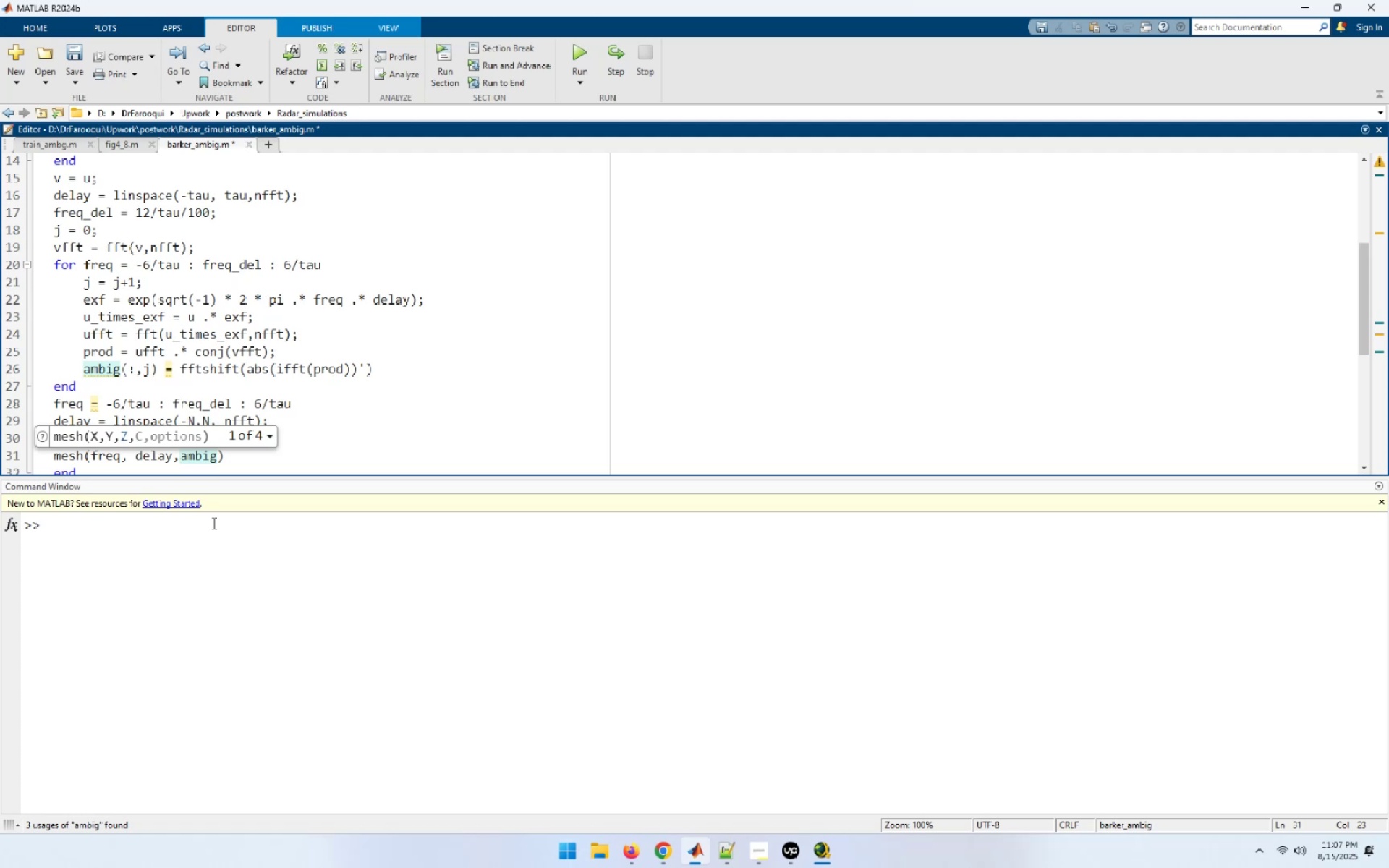 
wait(6.02)
 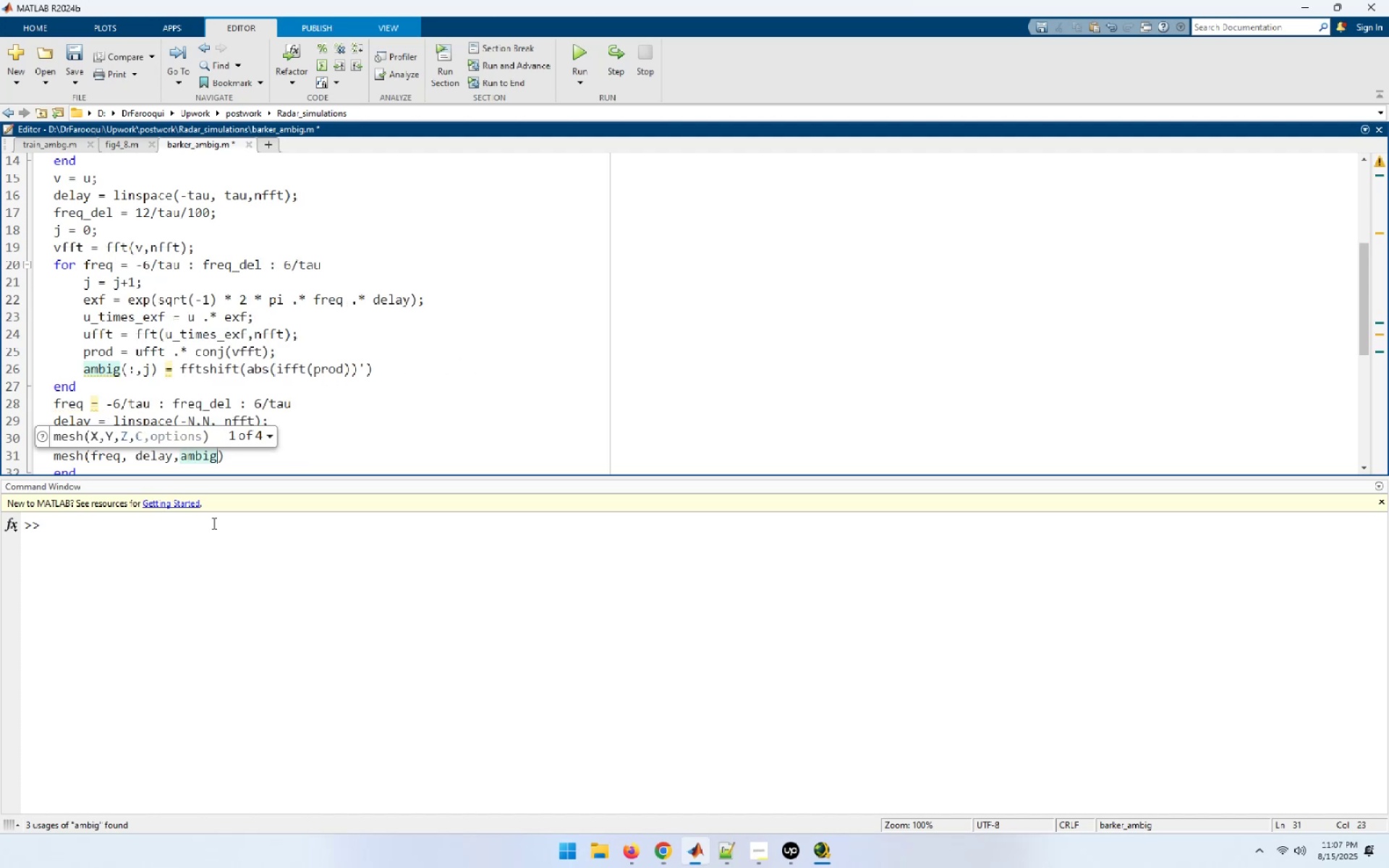 
type(./max(max(abmig)));)
 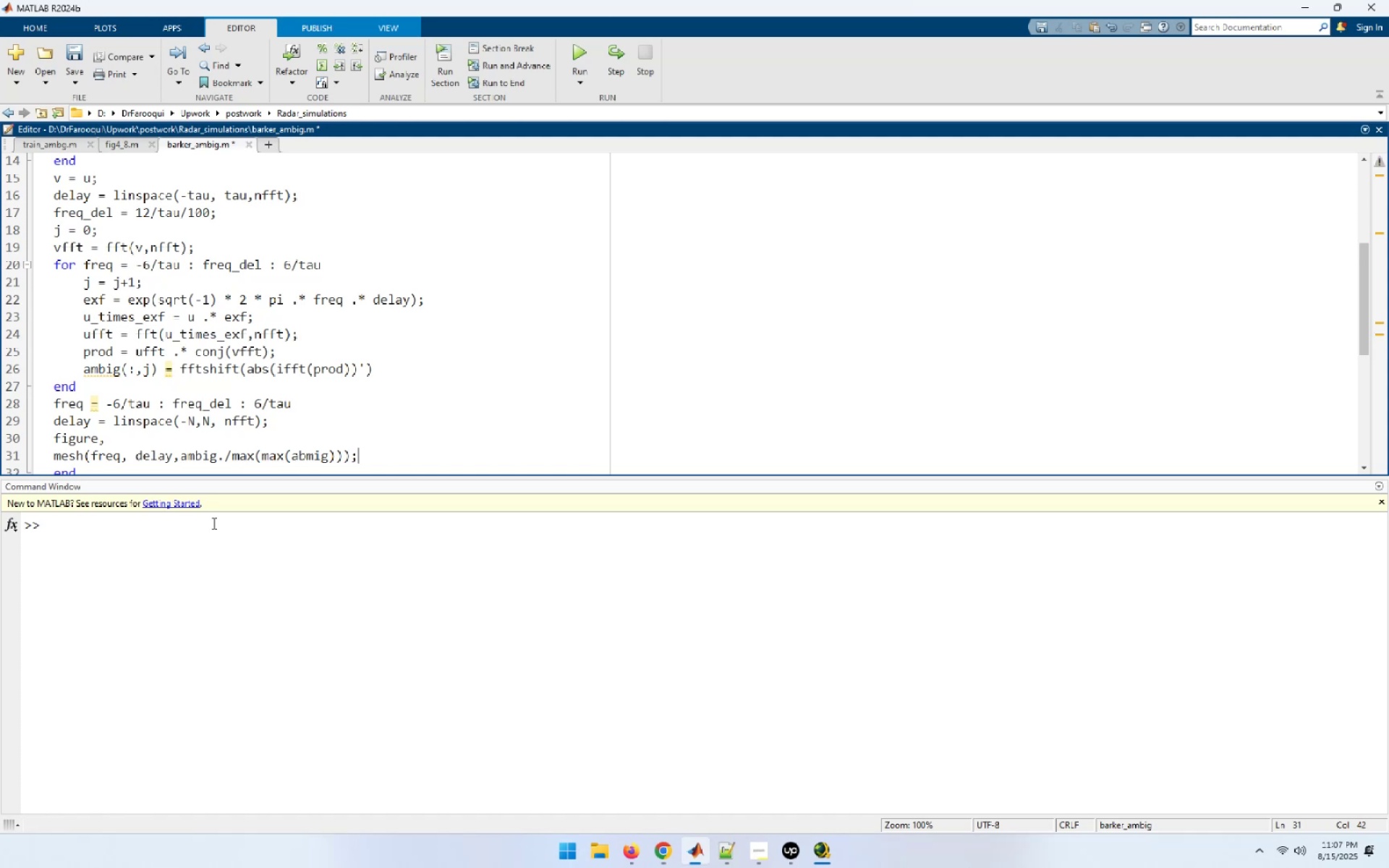 
 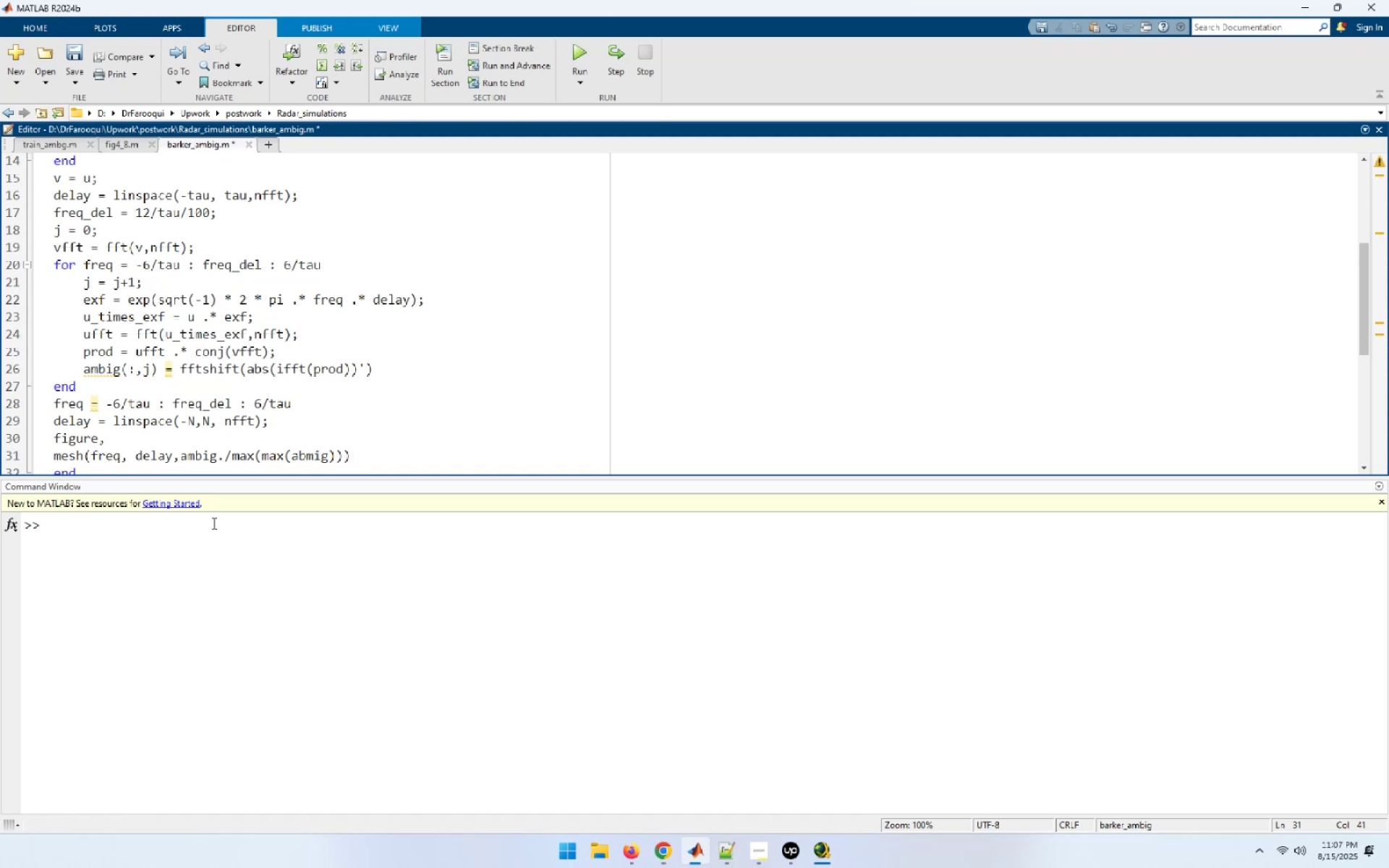 
key(Enter)
 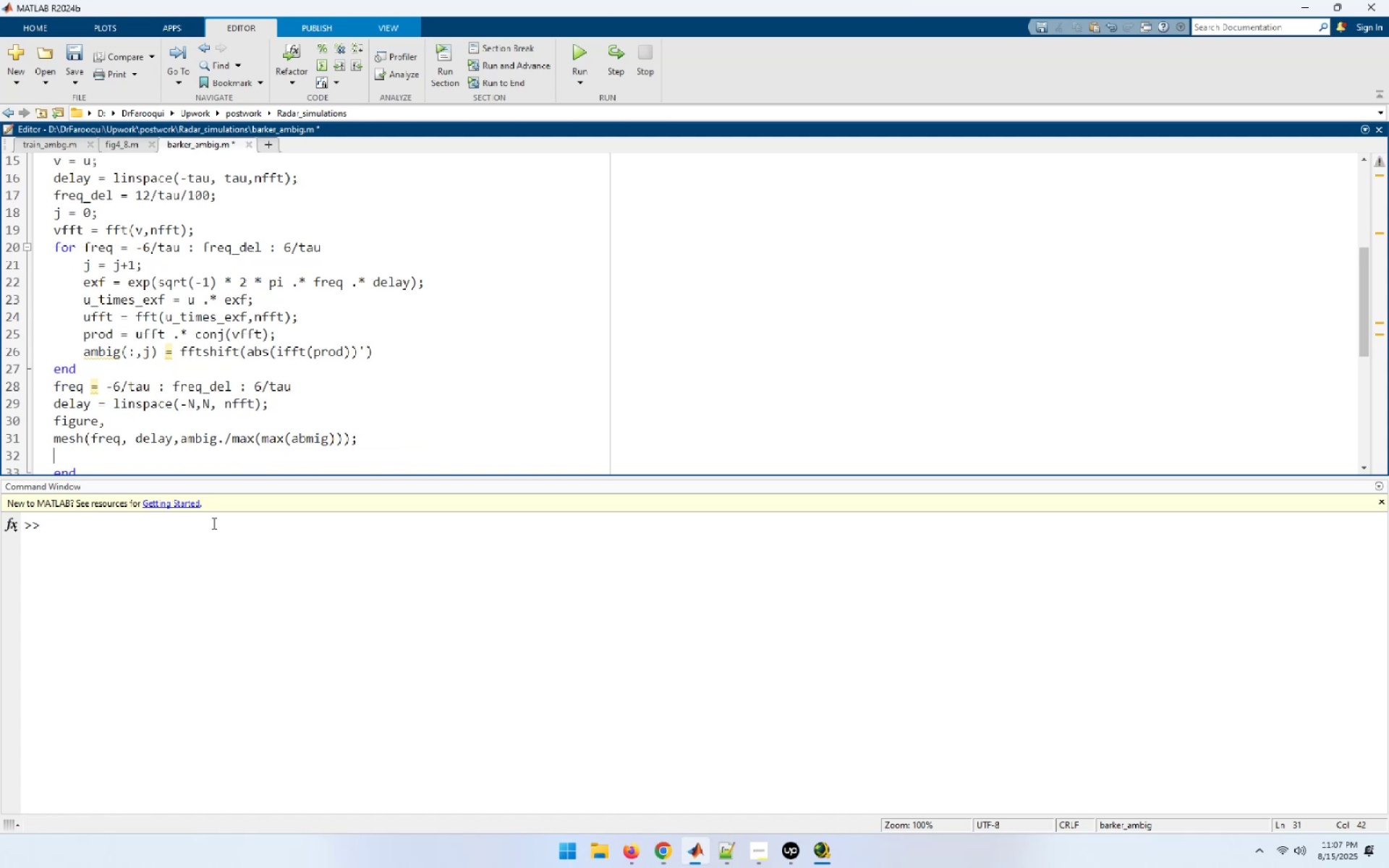 
type(colorm)
key(Tab)
type(([])
 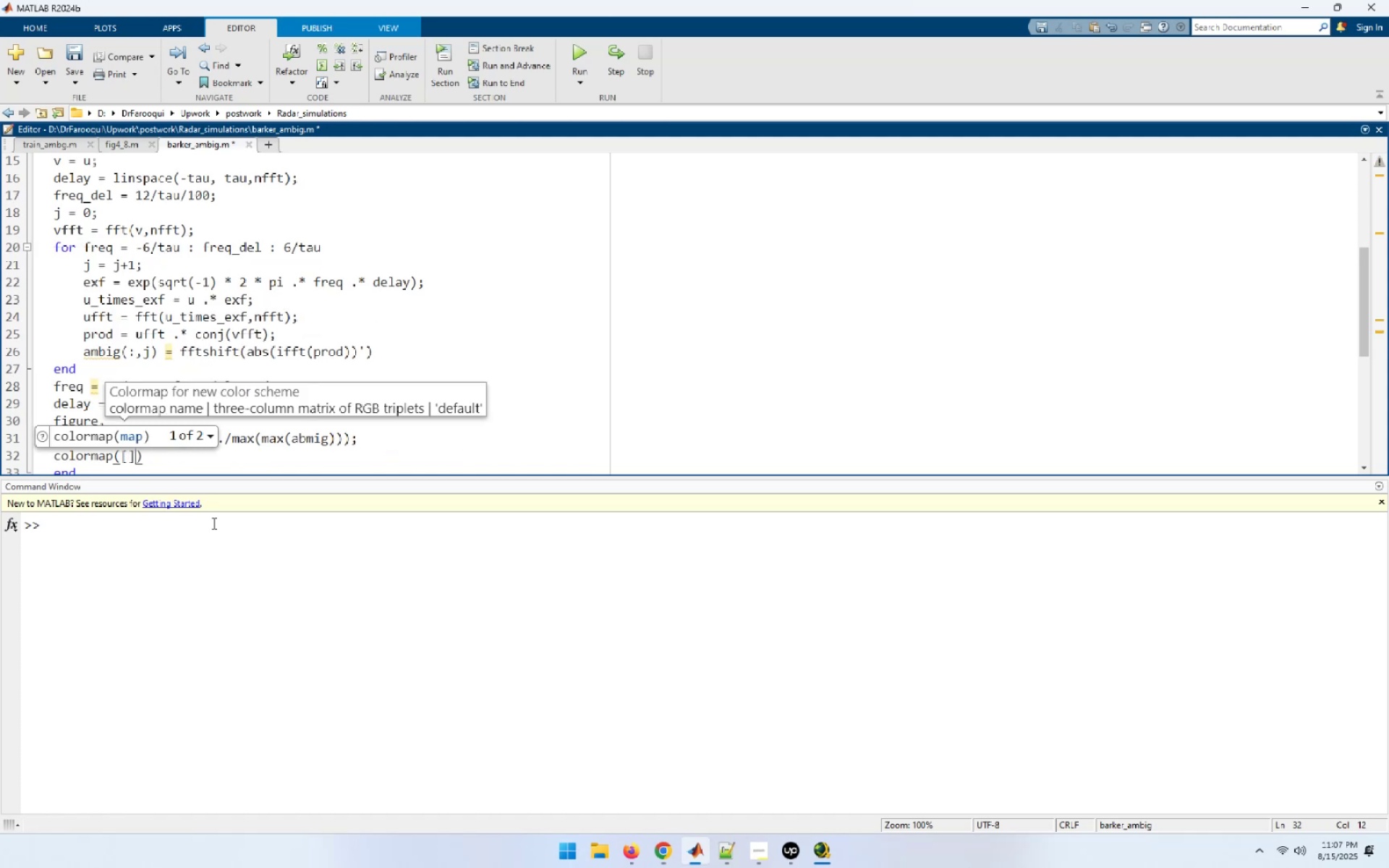 
key(ArrowLeft)
 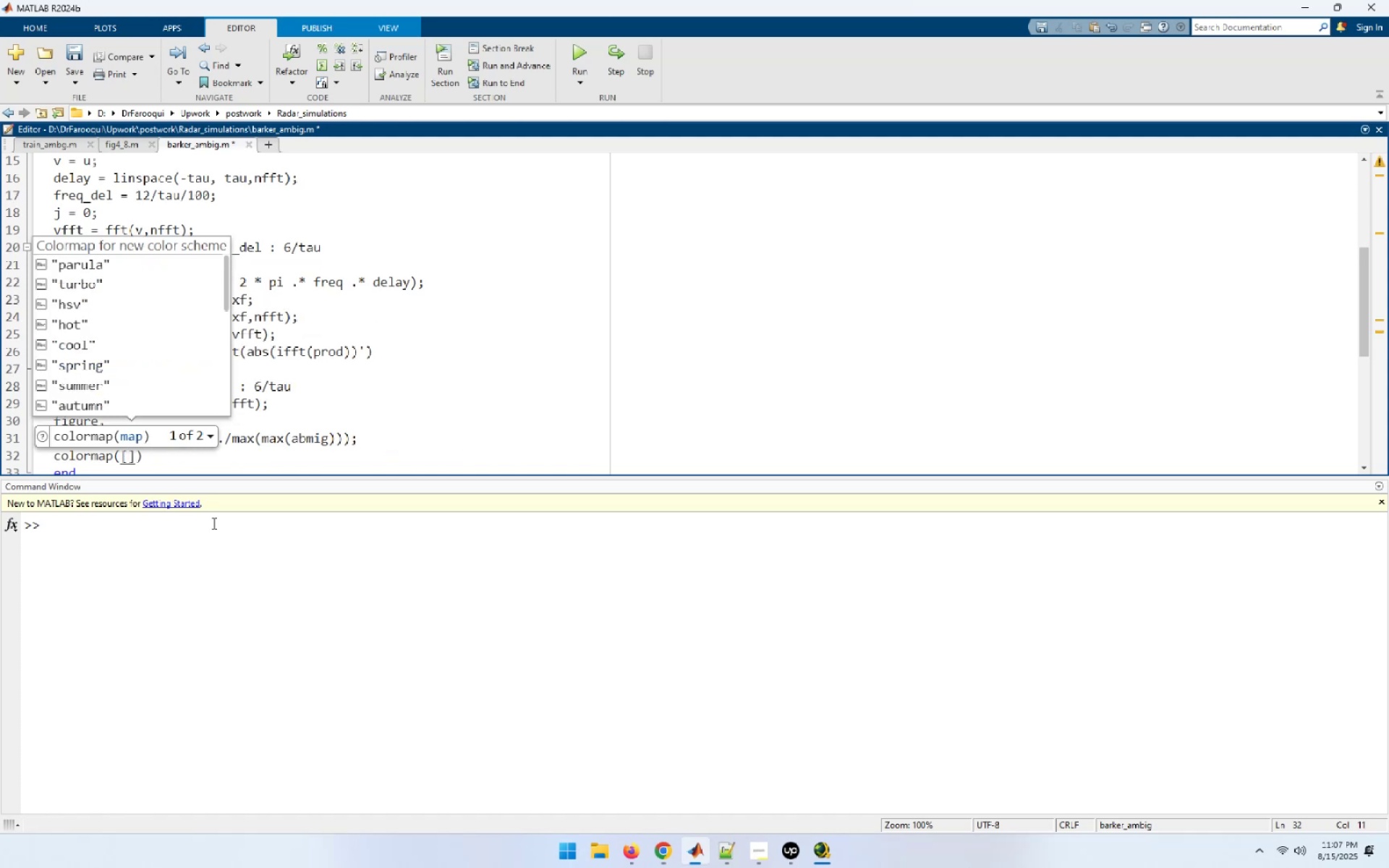 
key(Numpad0)
 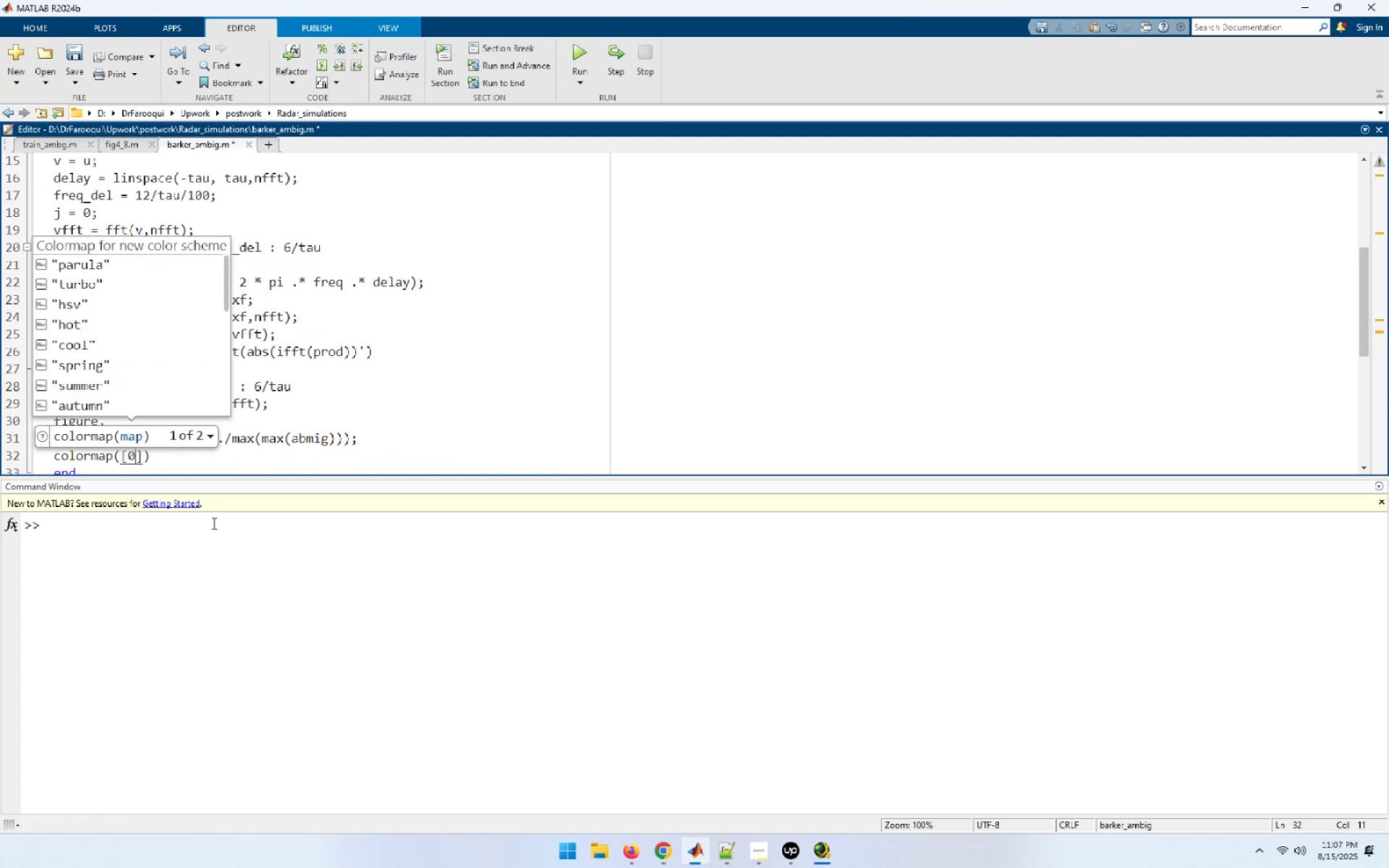 
key(NumpadDecimal)
 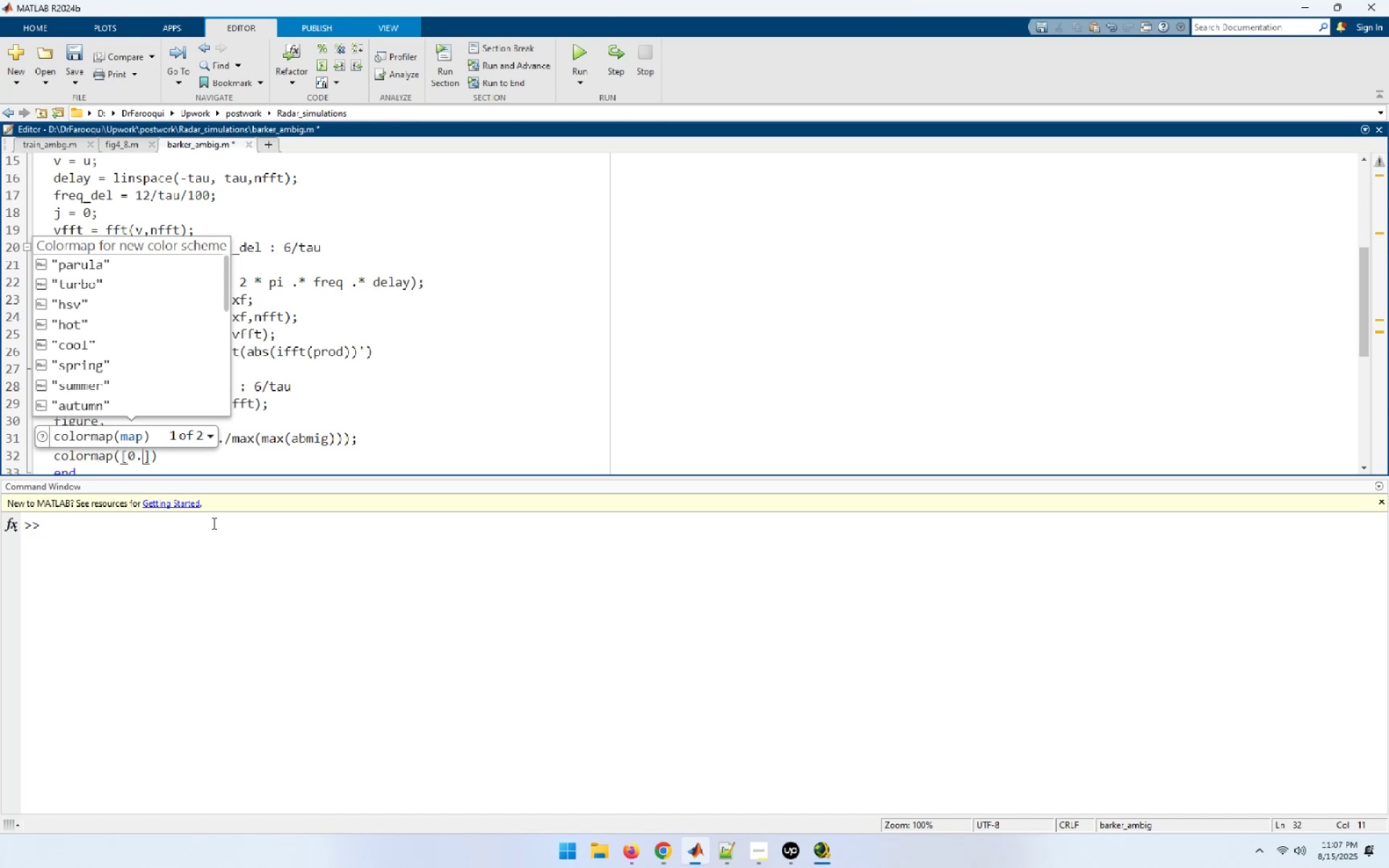 
key(Numpad5)
 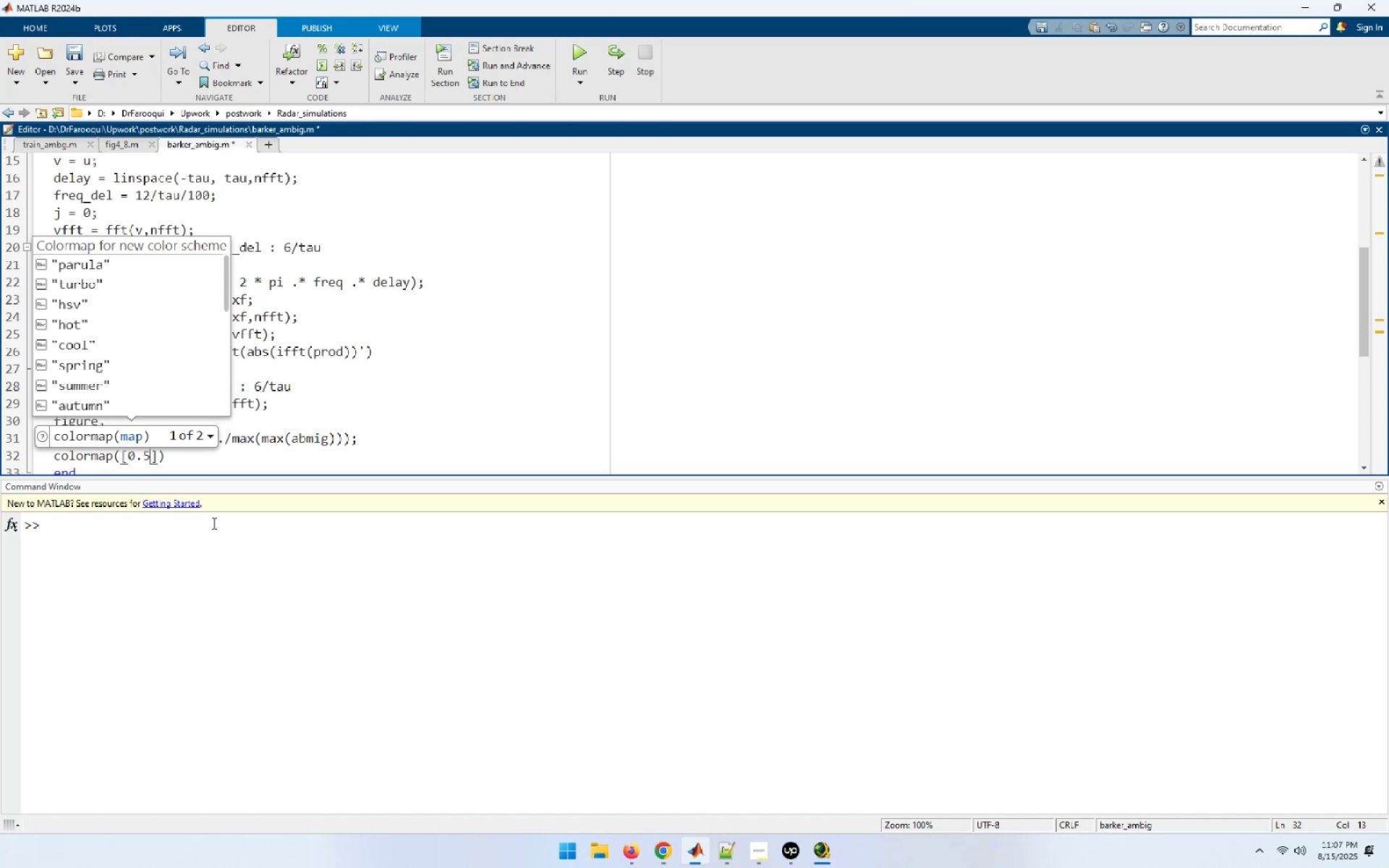 
key(Space)
 